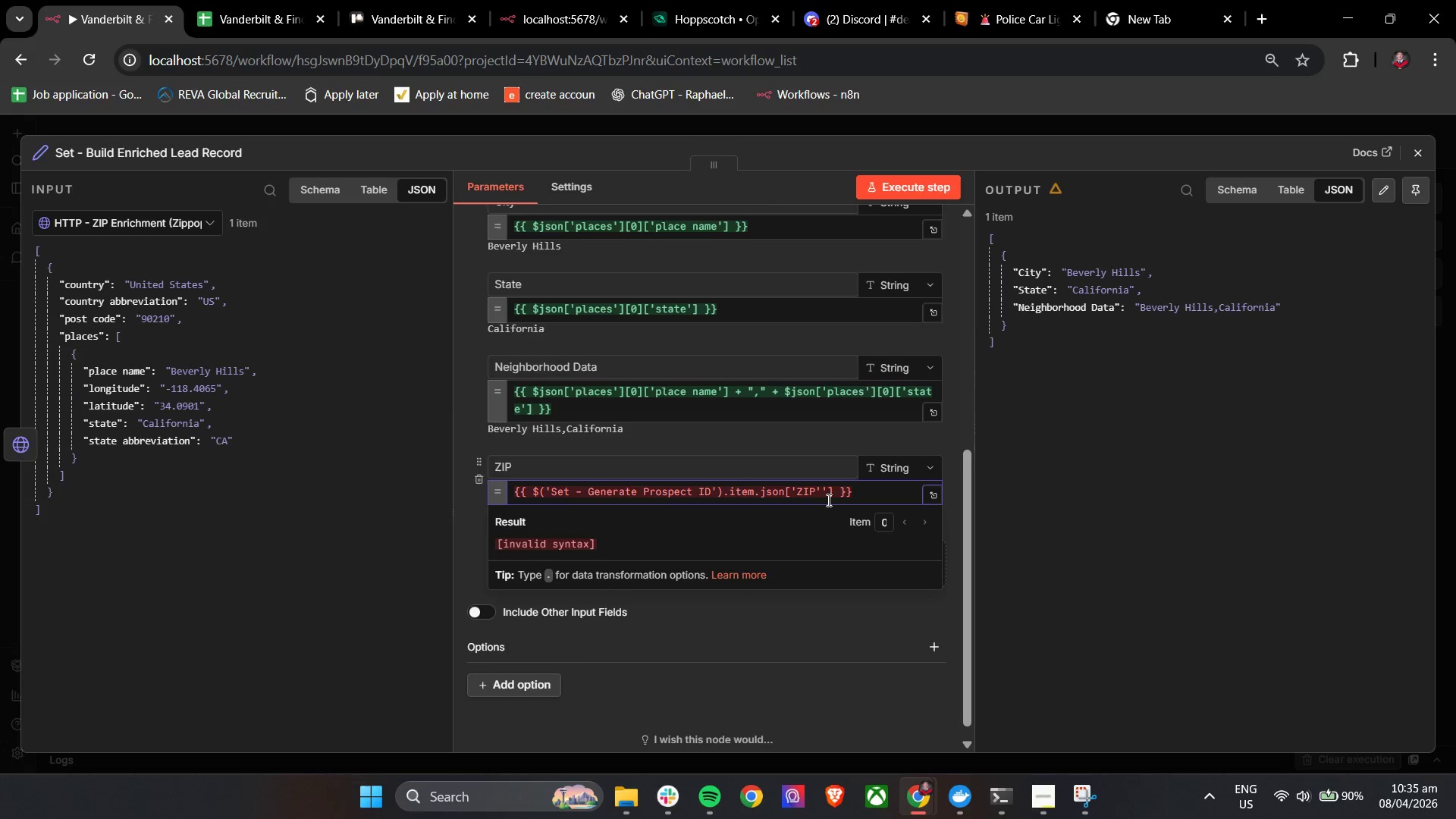 
key(Backspace)
 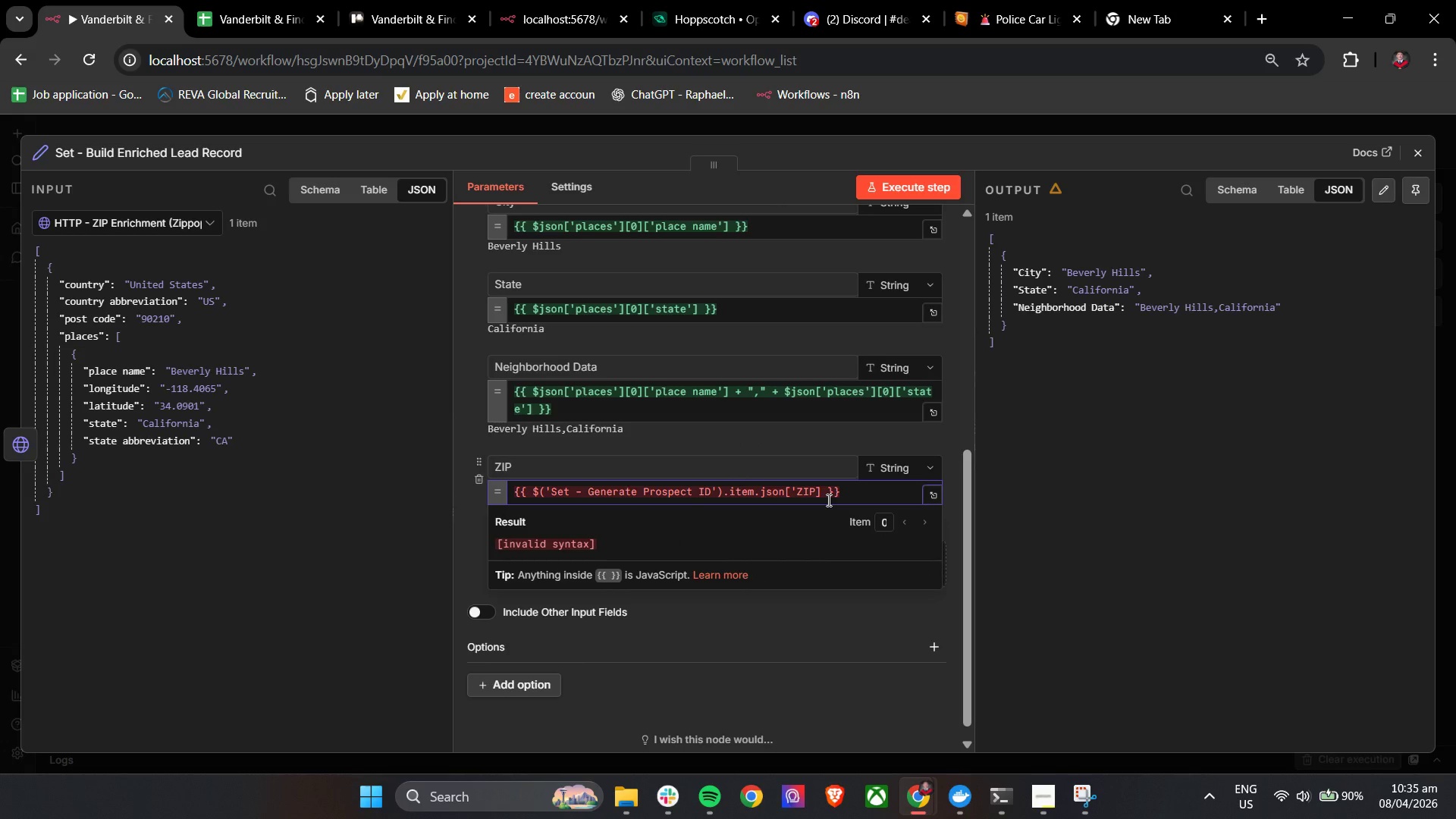 
key(Quote)
 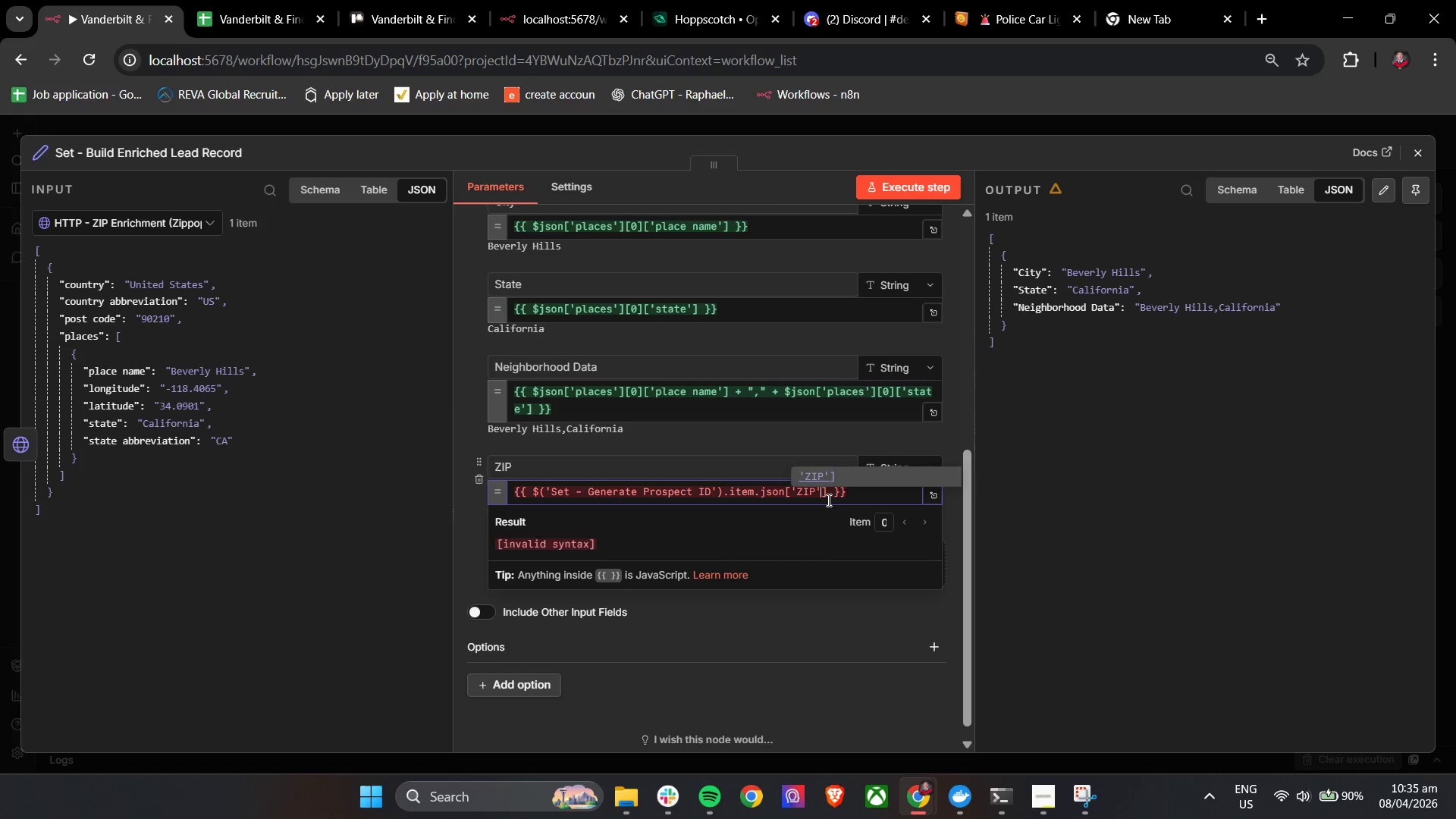 
key(Control+A)
 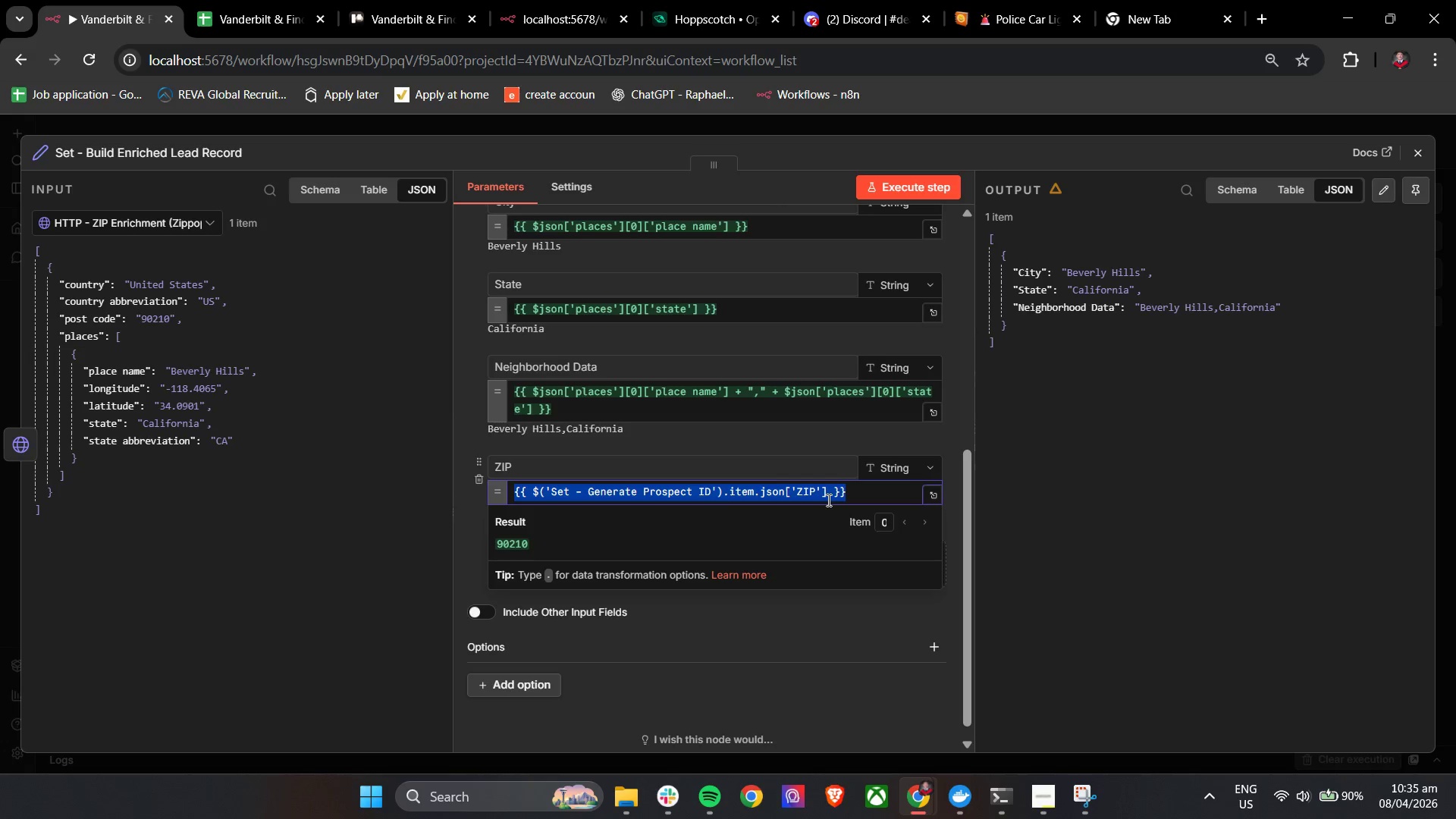 
key(Control+C)
 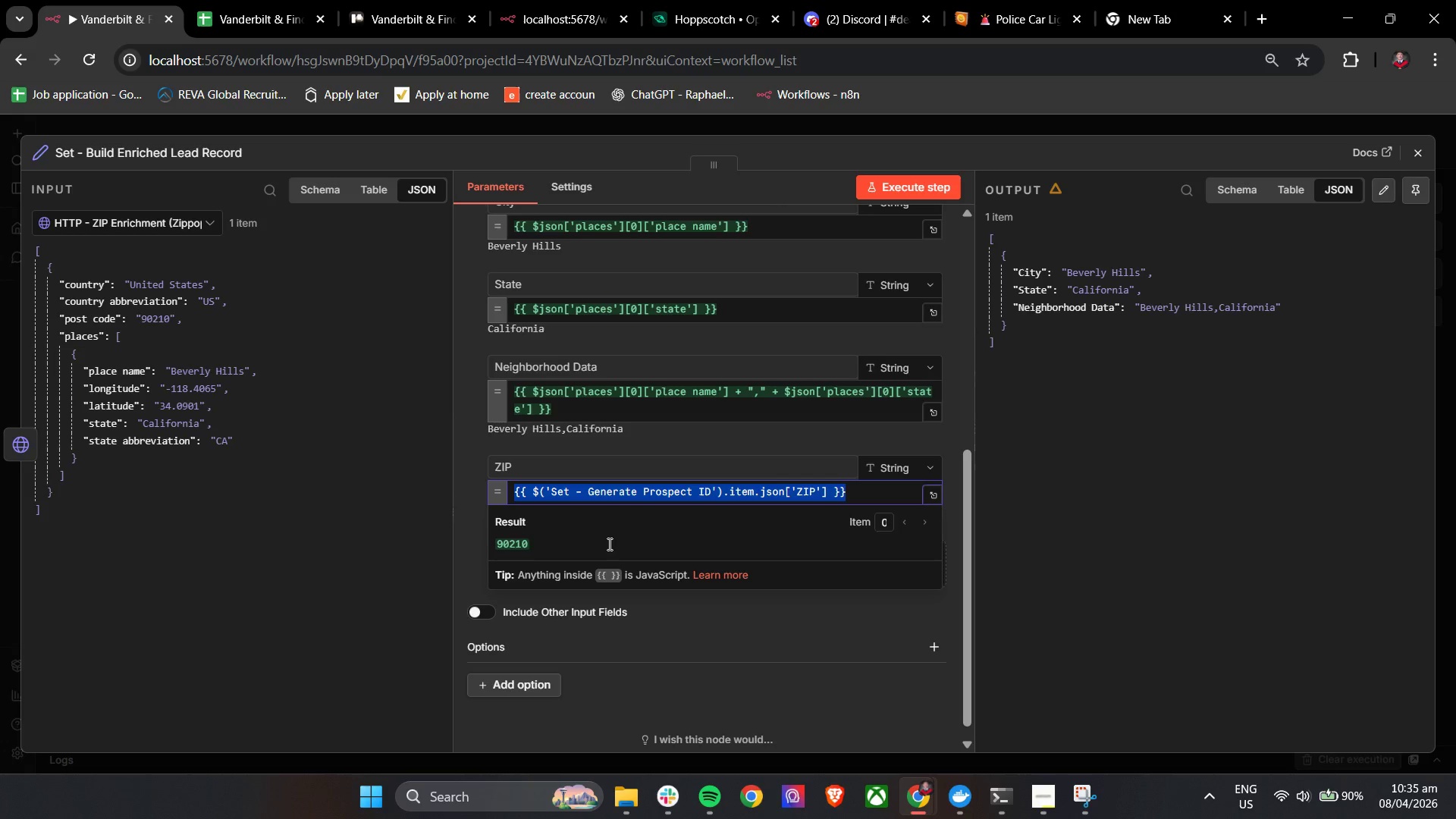 
key(Control+C)
 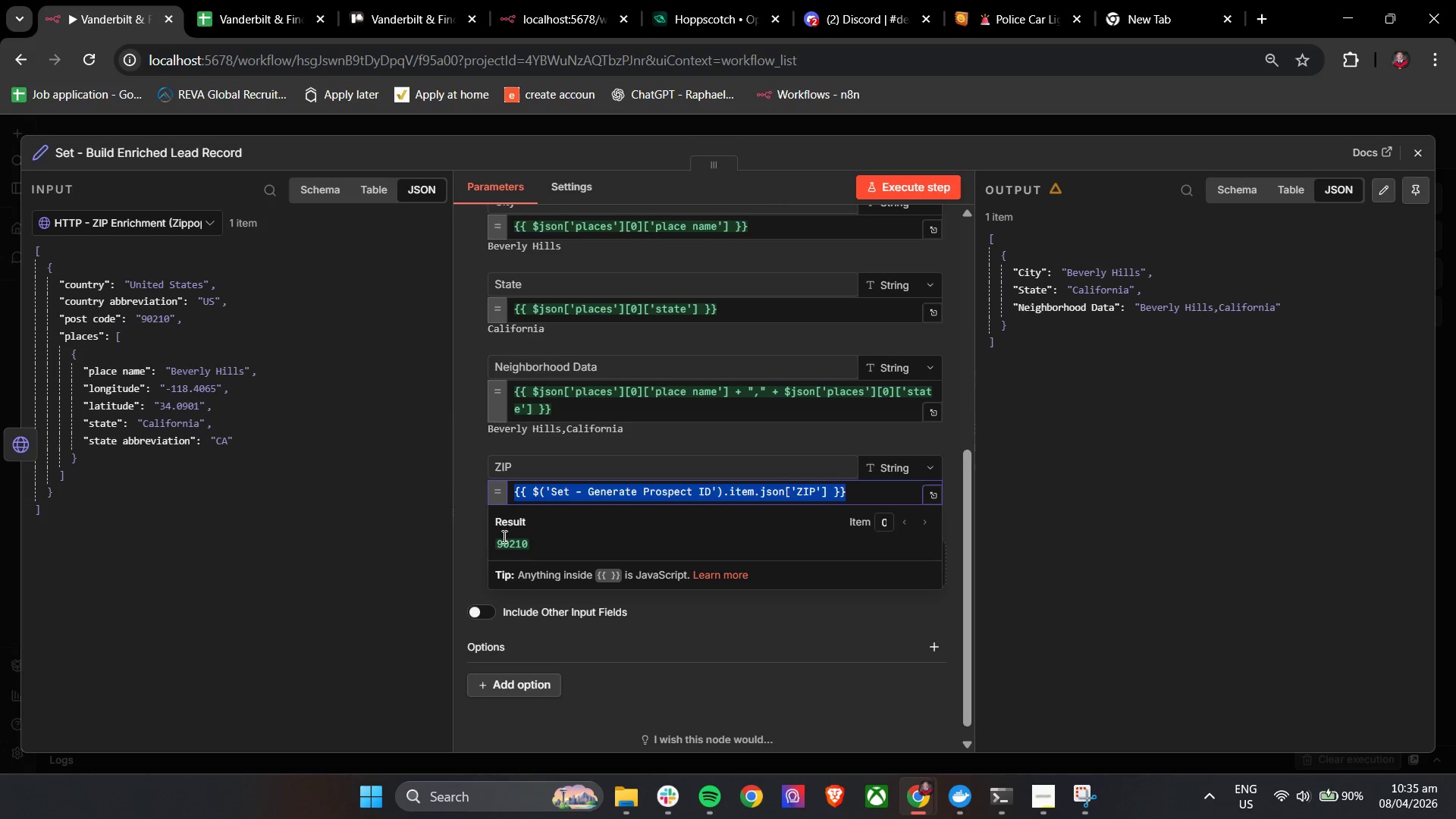 
key(Control+C)
 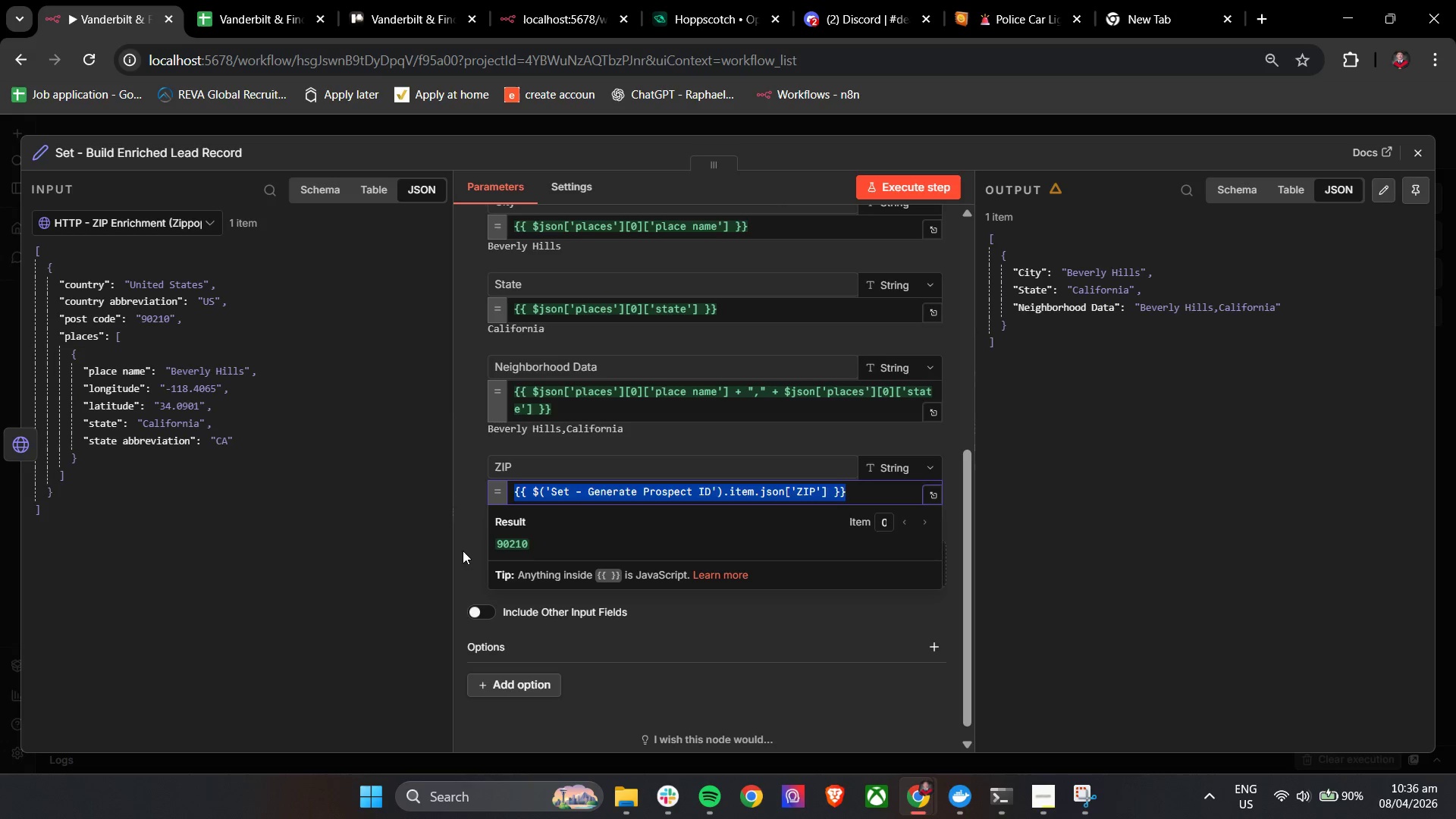 
left_click([463, 556])
 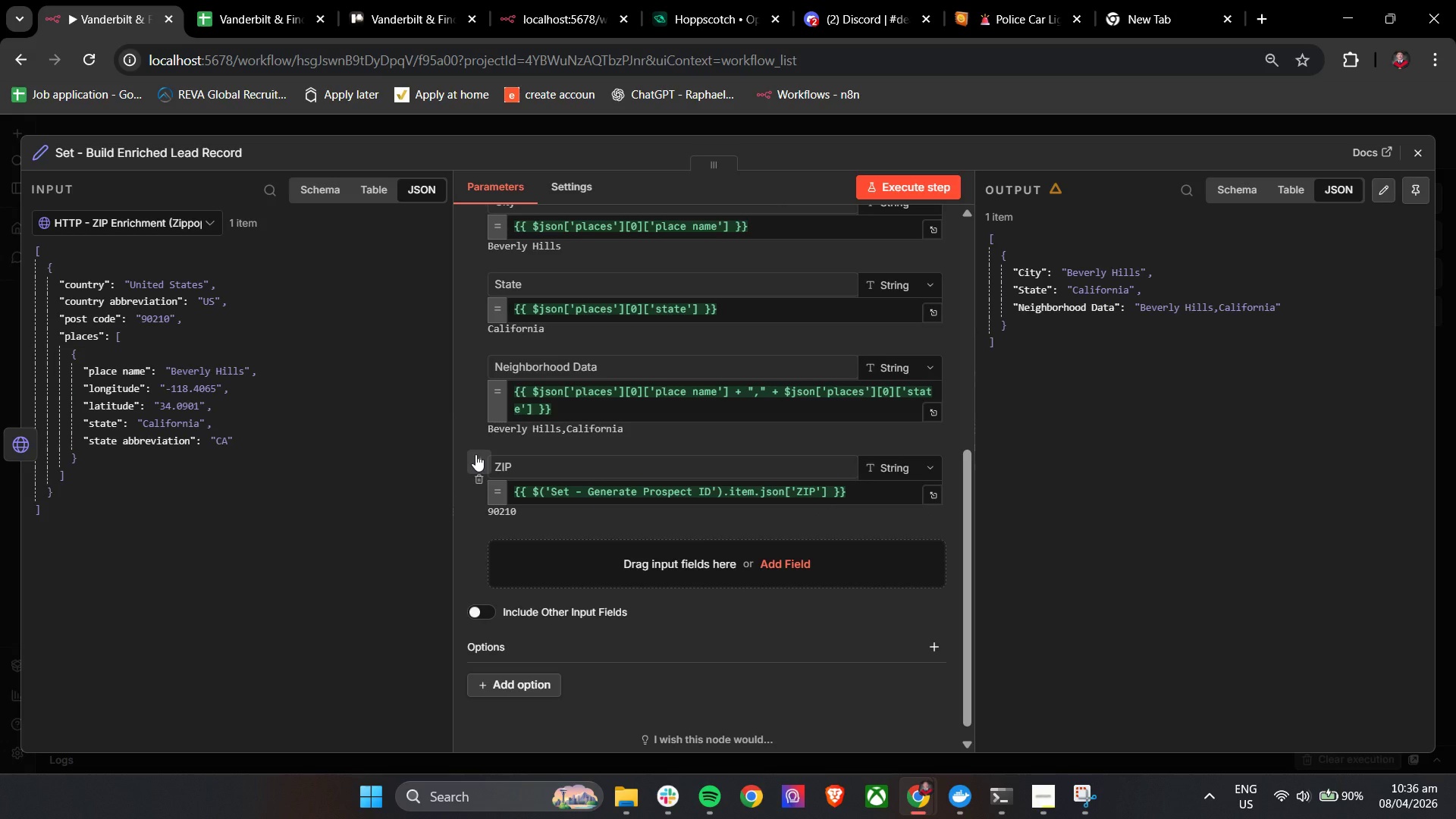 
left_click_drag(start_coordinate=[475, 454], to_coordinate=[470, 264])
 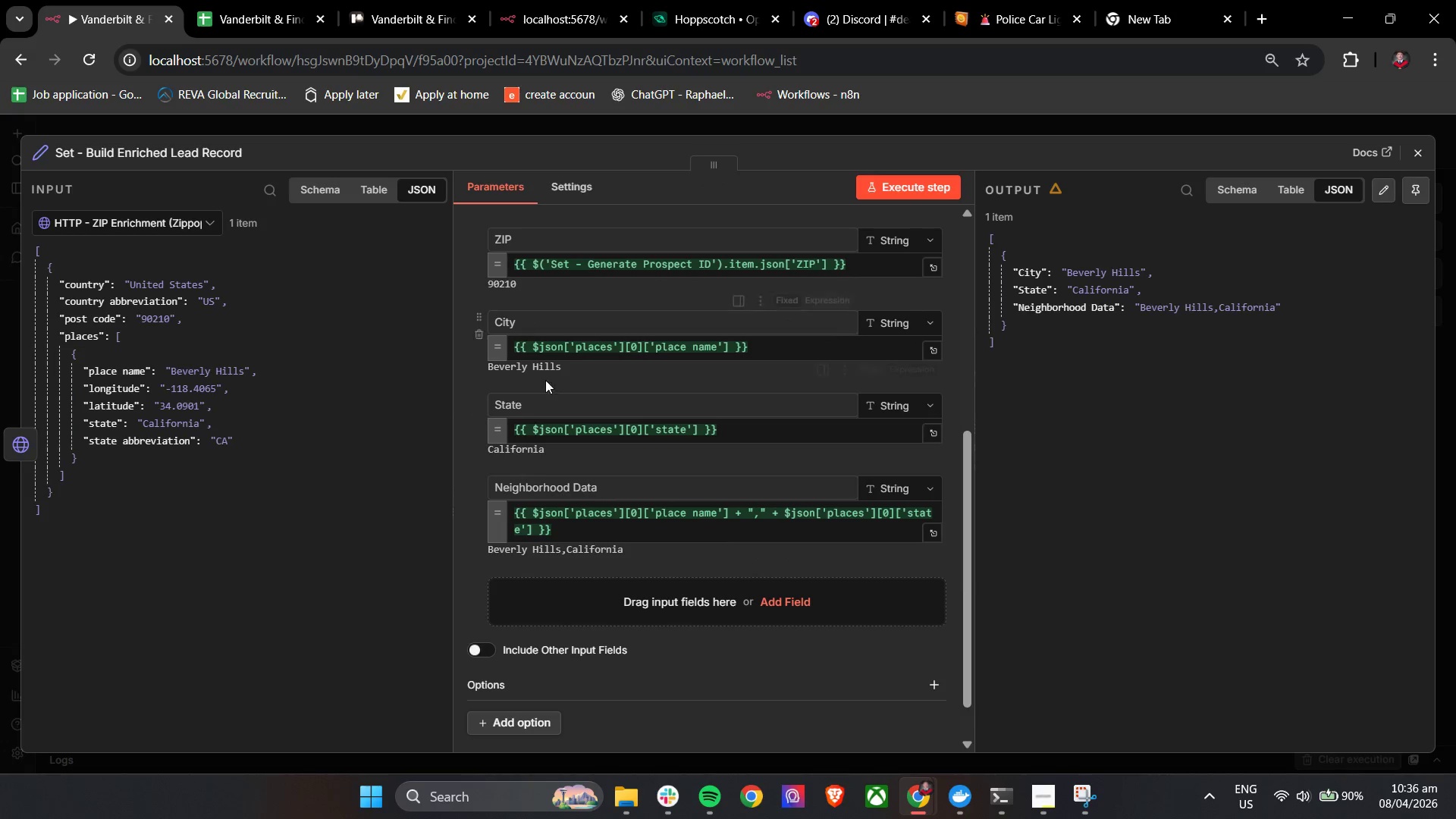 
scroll: coordinate [604, 457], scroll_direction: up, amount: 2.0
 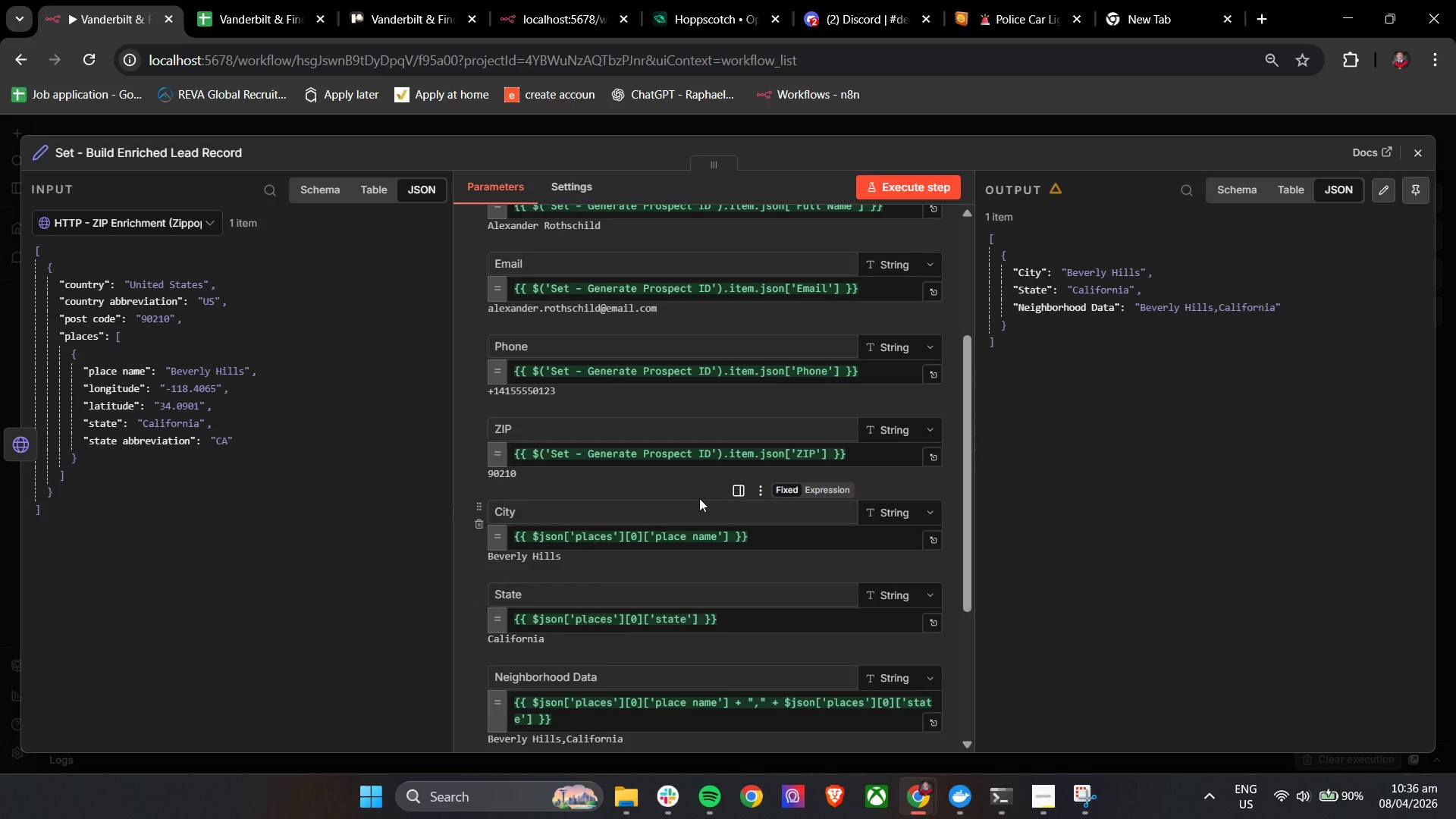 
scroll: coordinate [699, 498], scroll_direction: down, amount: 2.0
 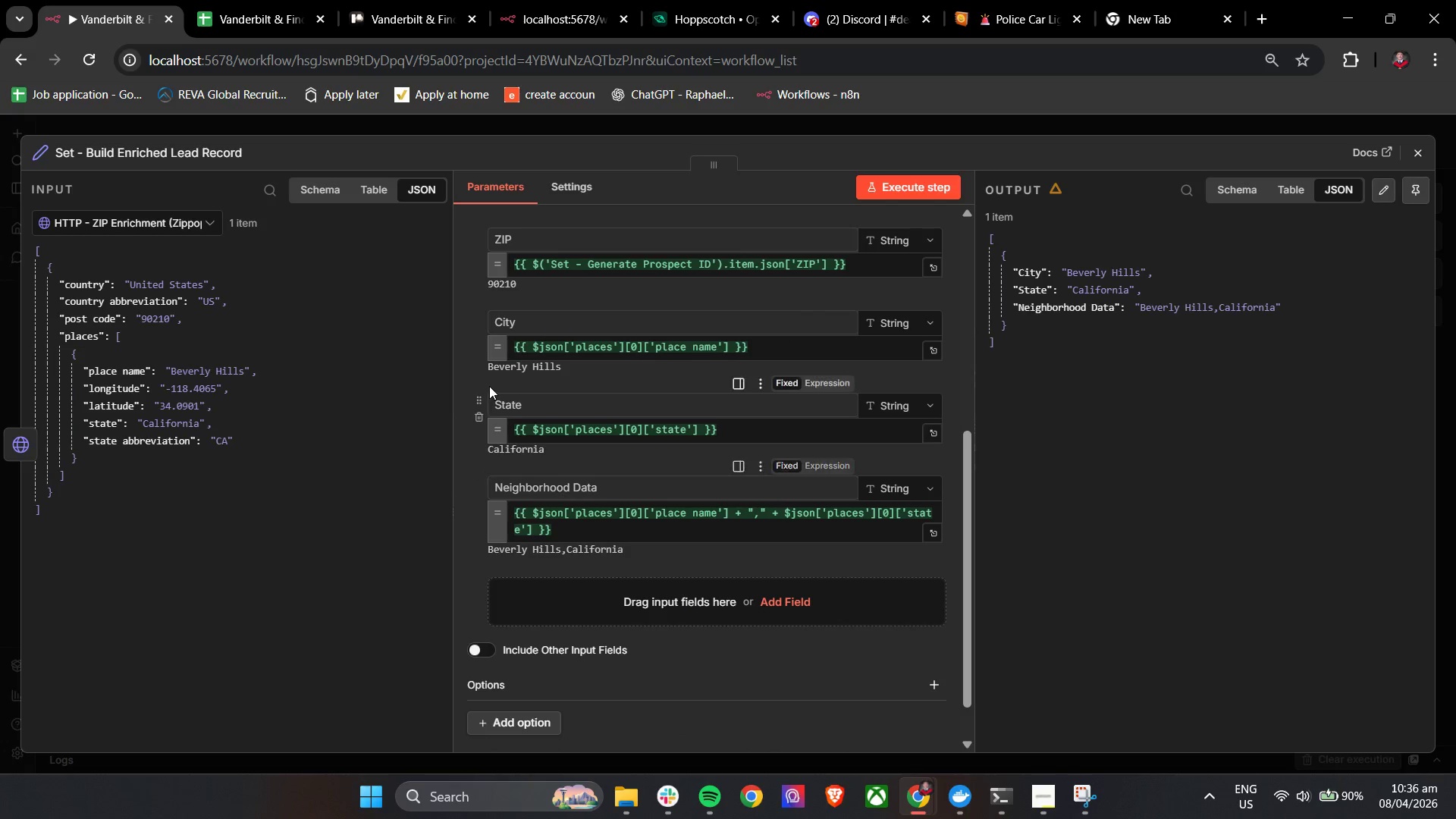 
left_click([566, 607])
 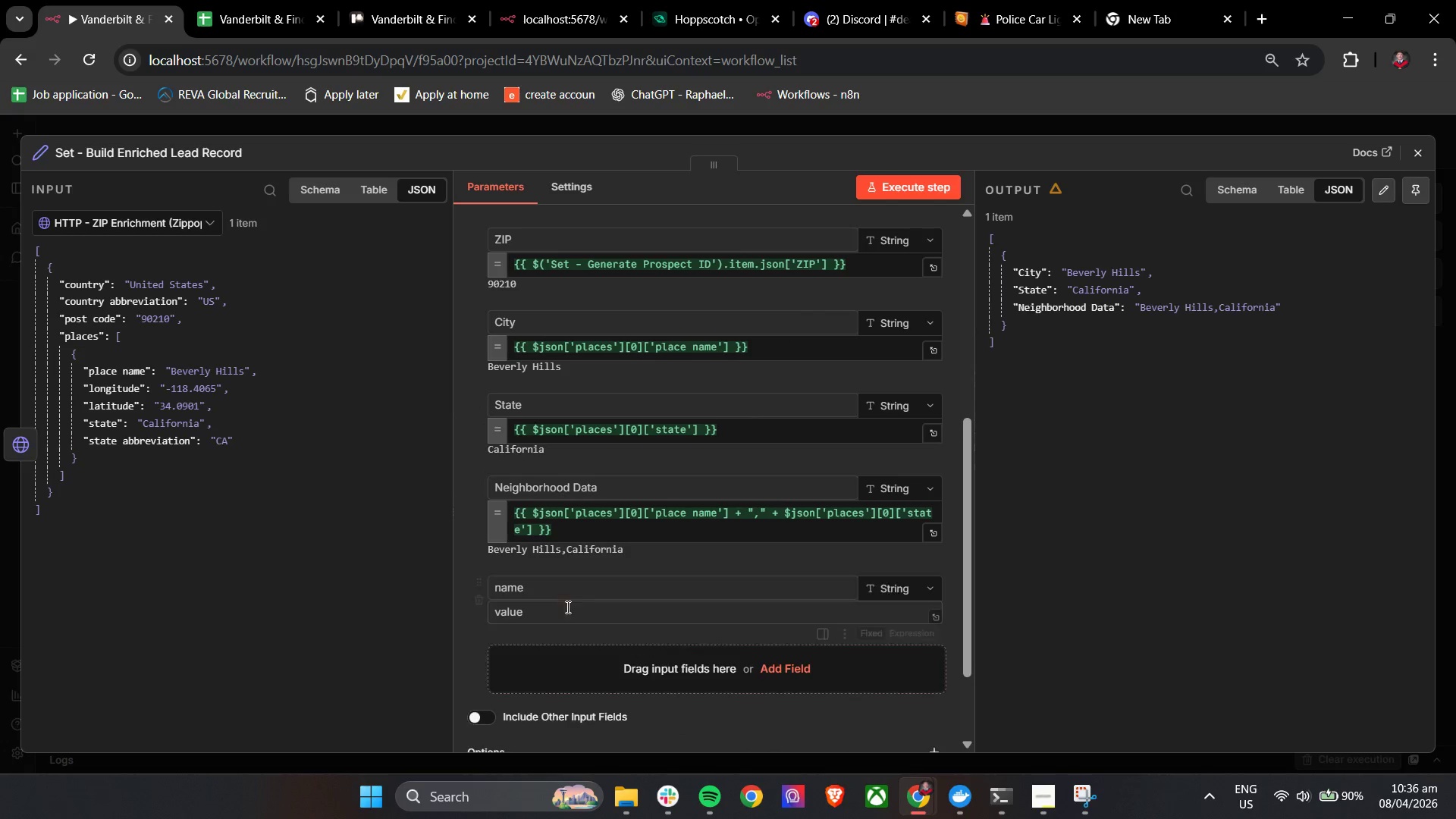 
hold_key(key=ControlLeft, duration=0.39)
 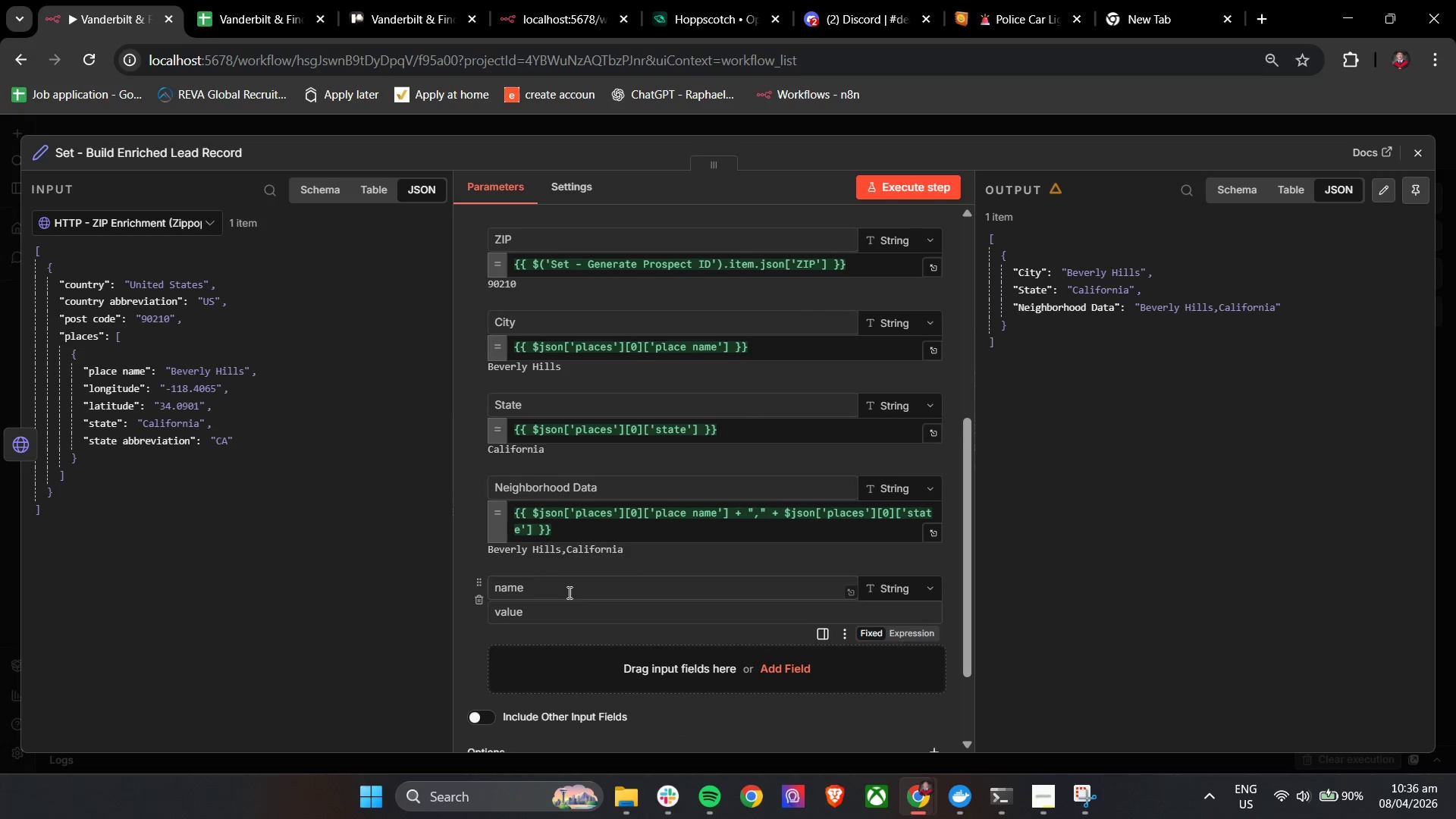 
left_click([568, 592])
 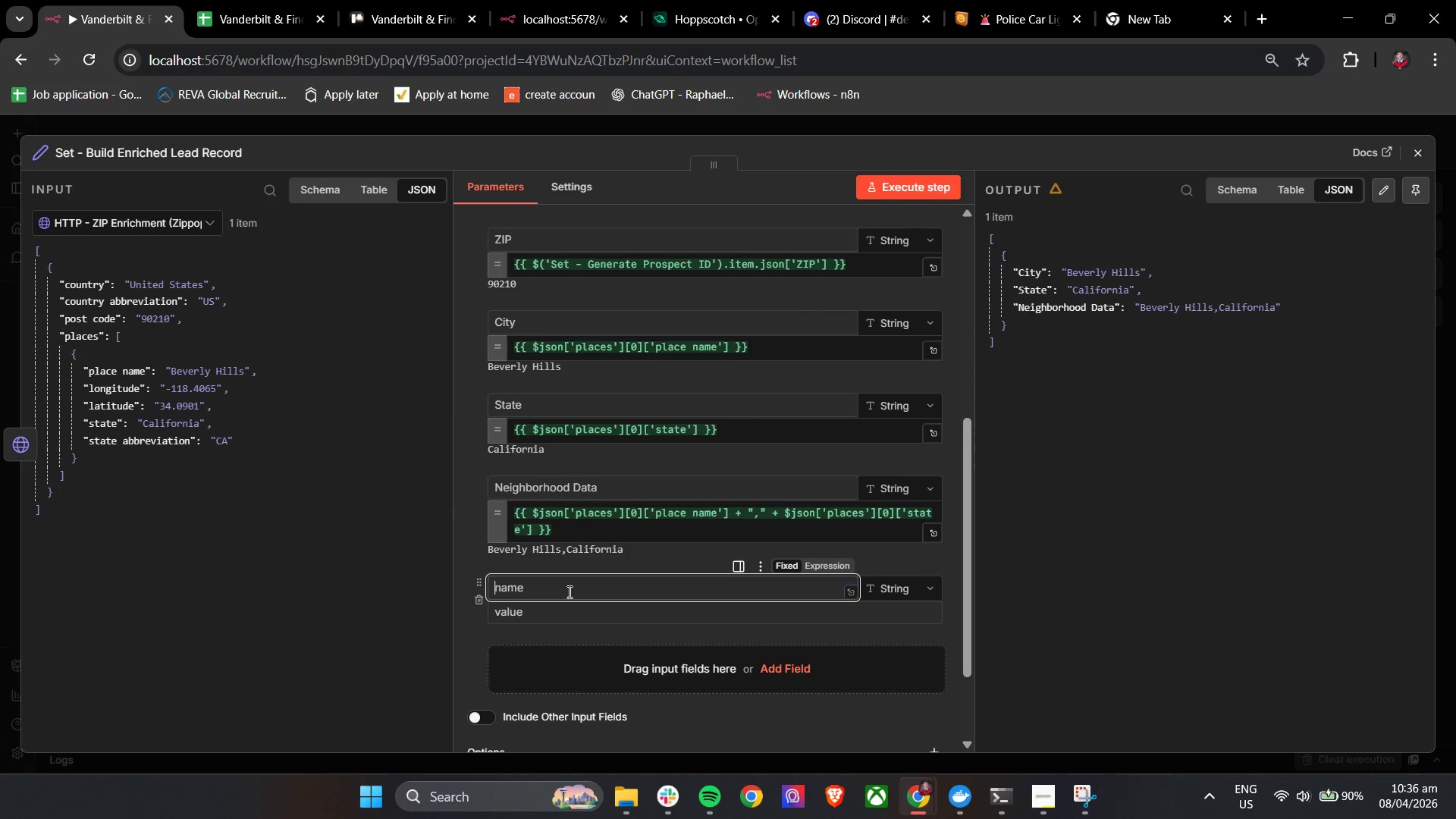 
hold_key(key=ControlLeft, duration=1.25)
 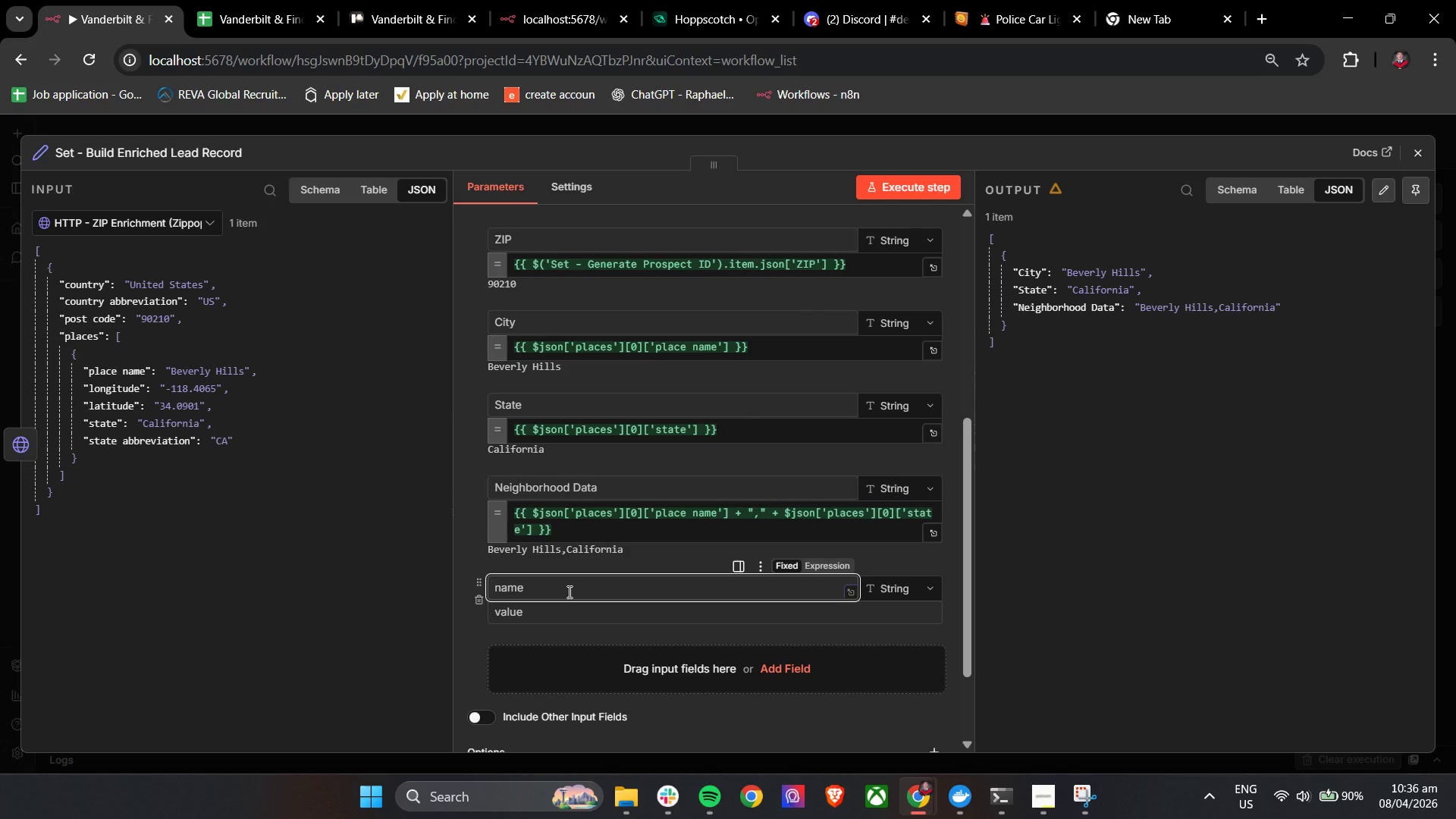 
hold_key(key=ShiftLeft, duration=0.5)
 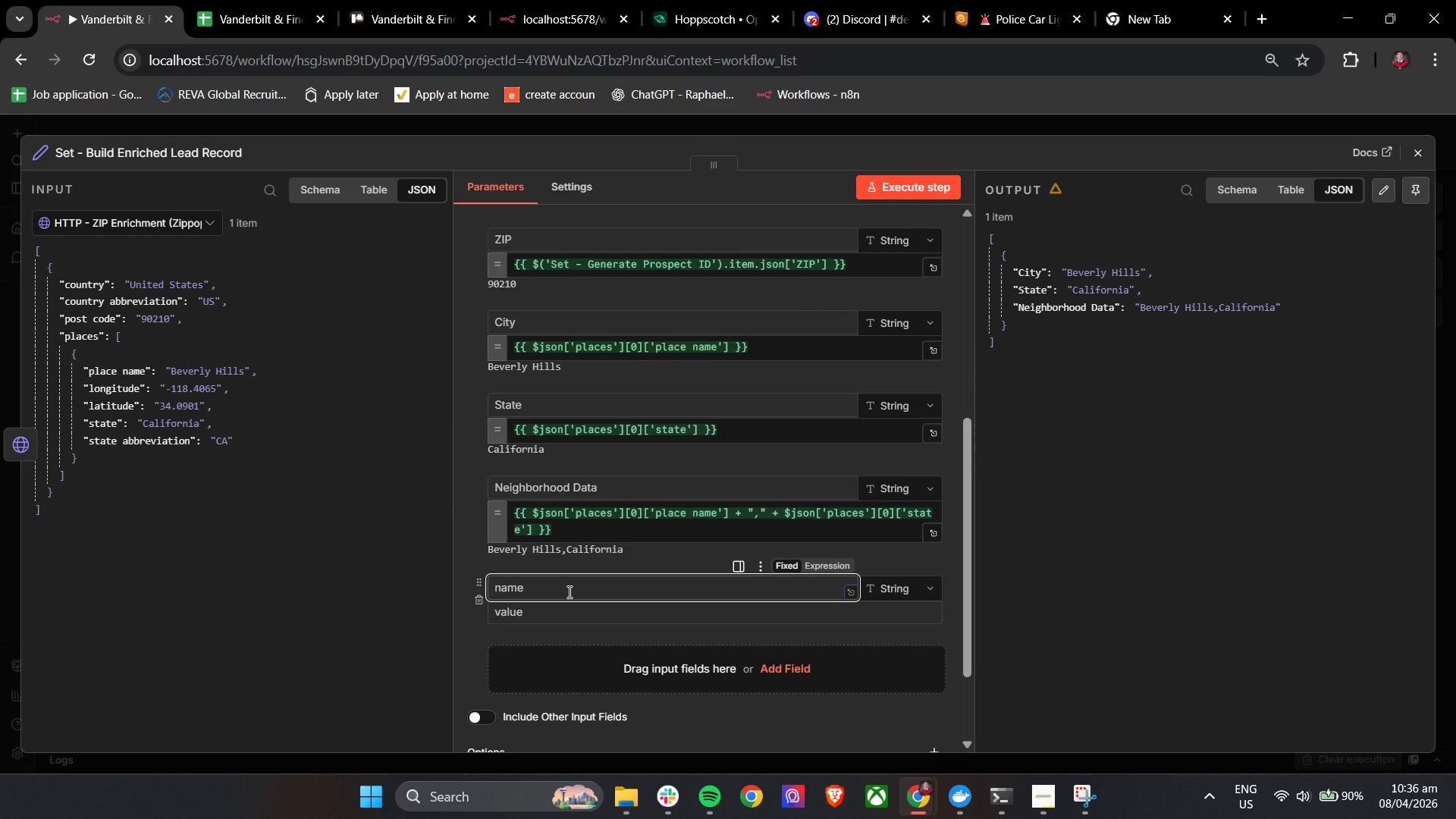 
type(Property Value)
 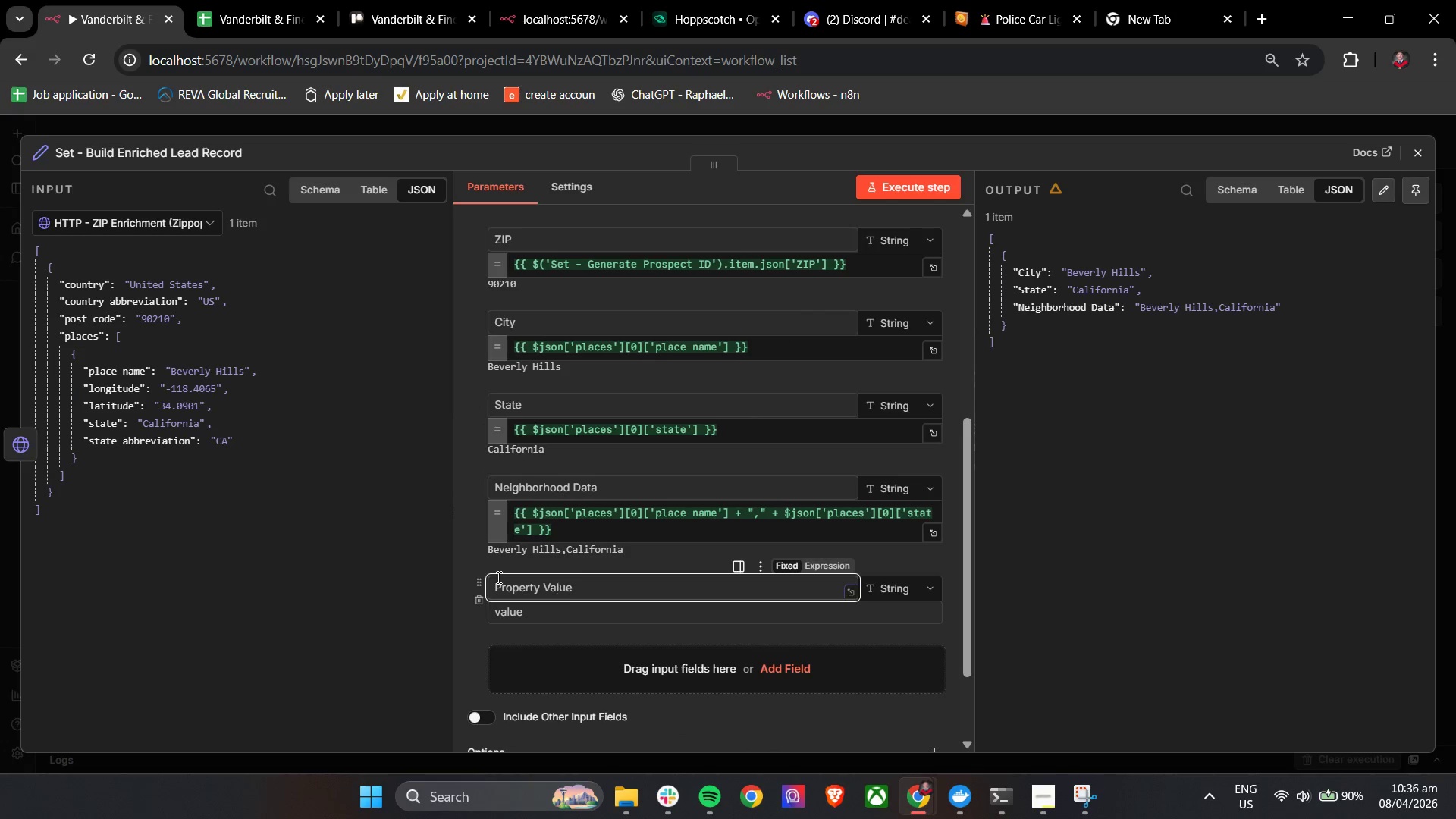 
left_click([529, 617])
 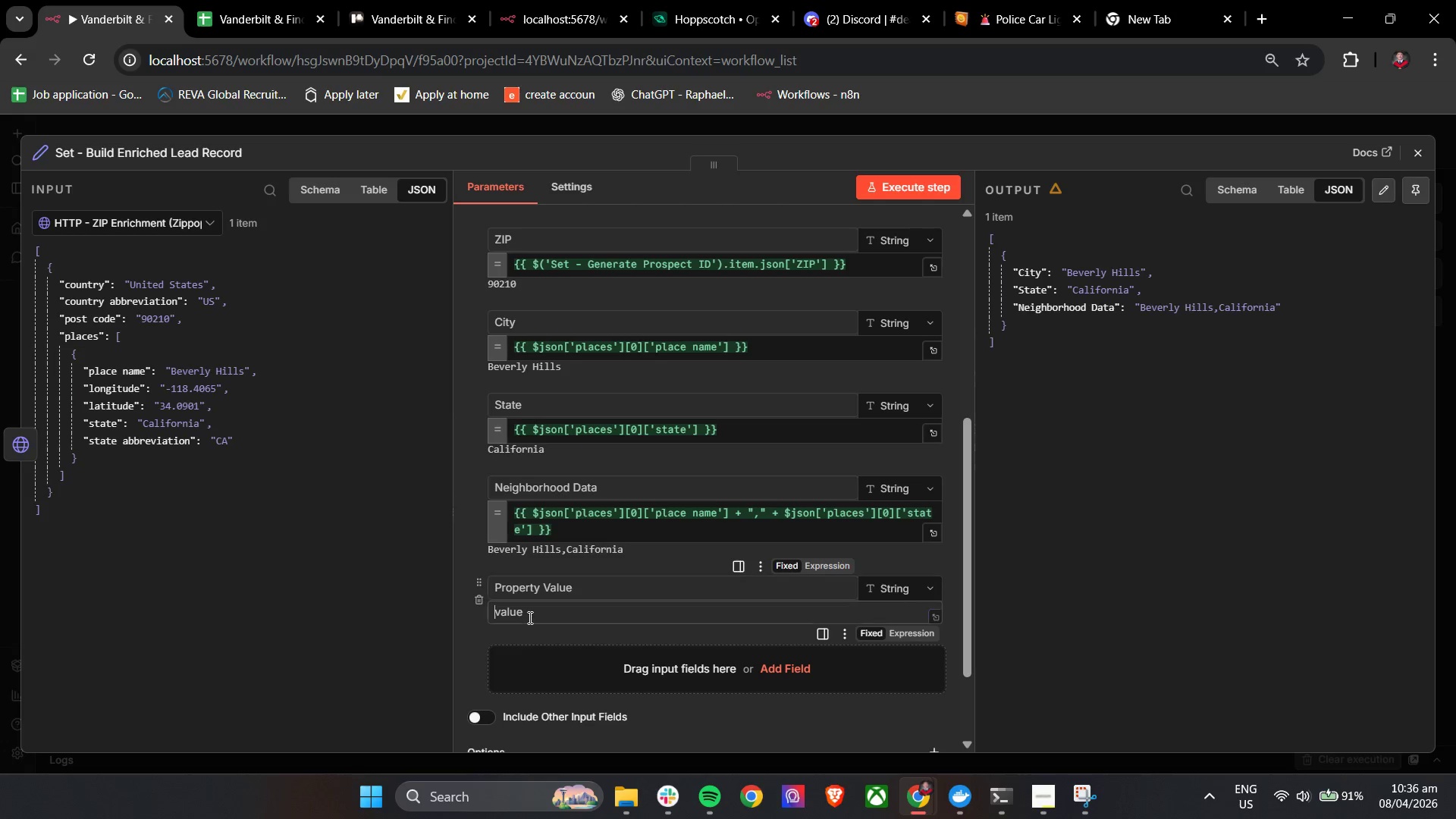 
key(Control+V)
 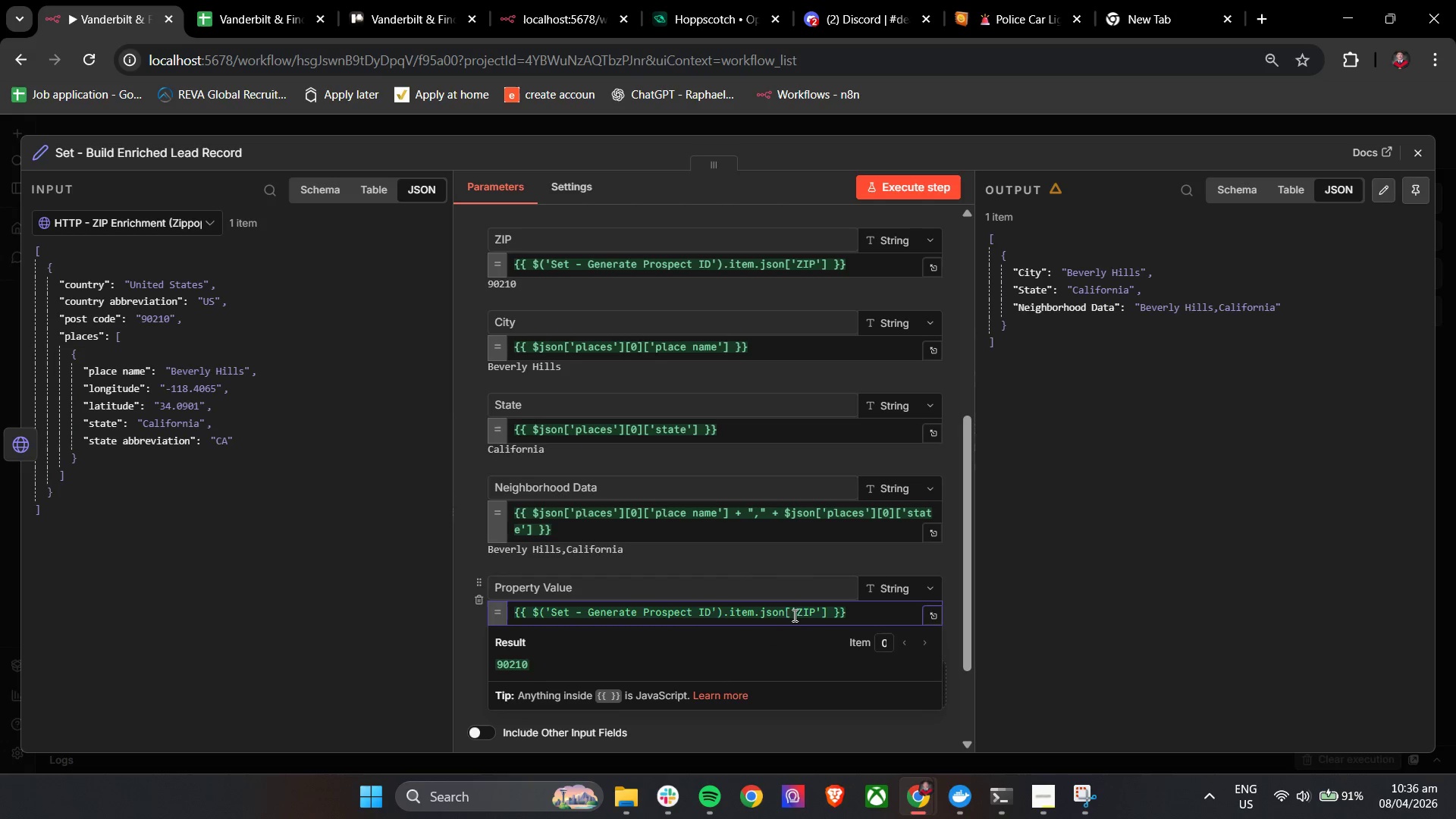 
left_click_drag(start_coordinate=[795, 615], to_coordinate=[815, 617])
 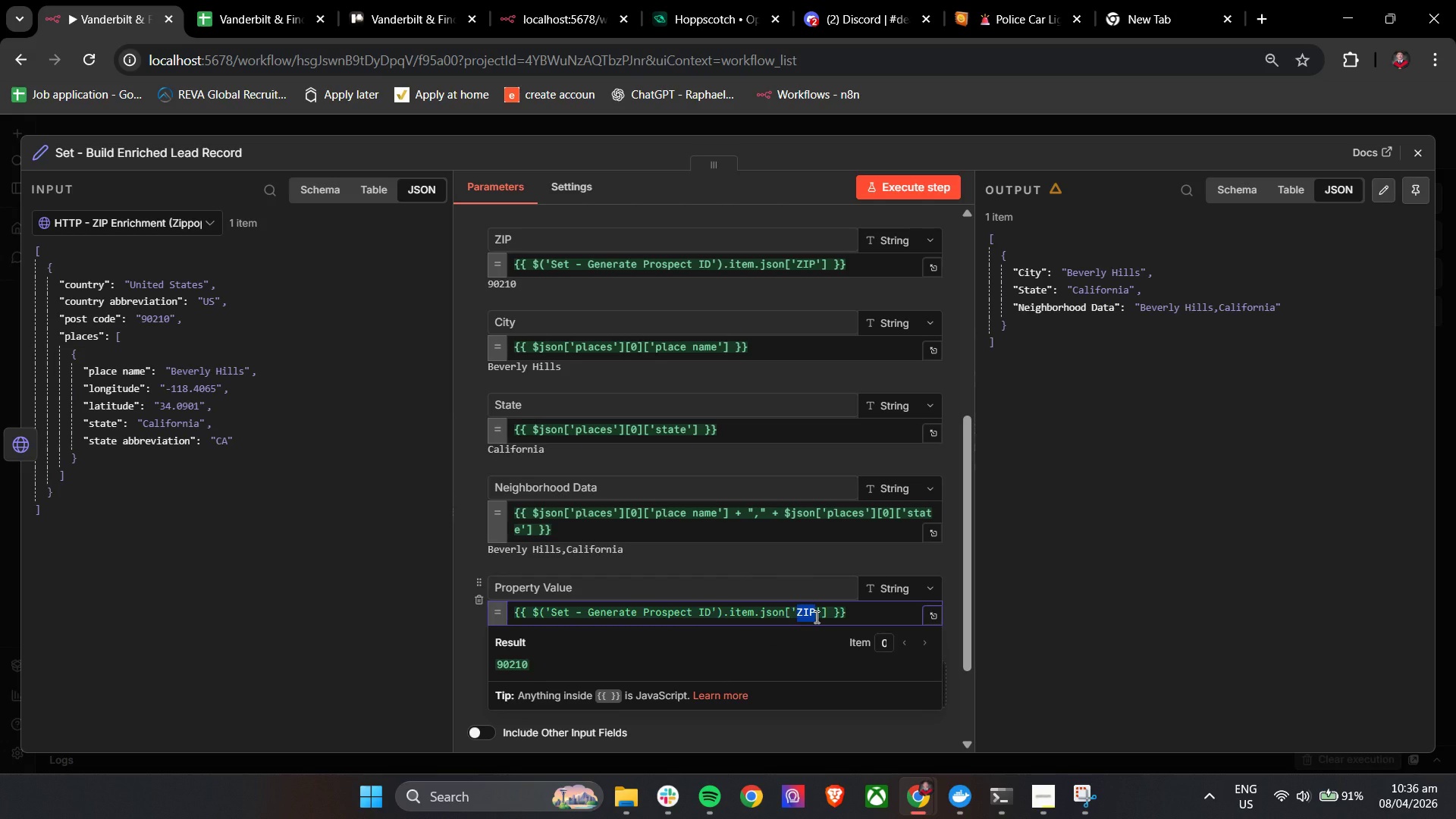 
type(Pro)
 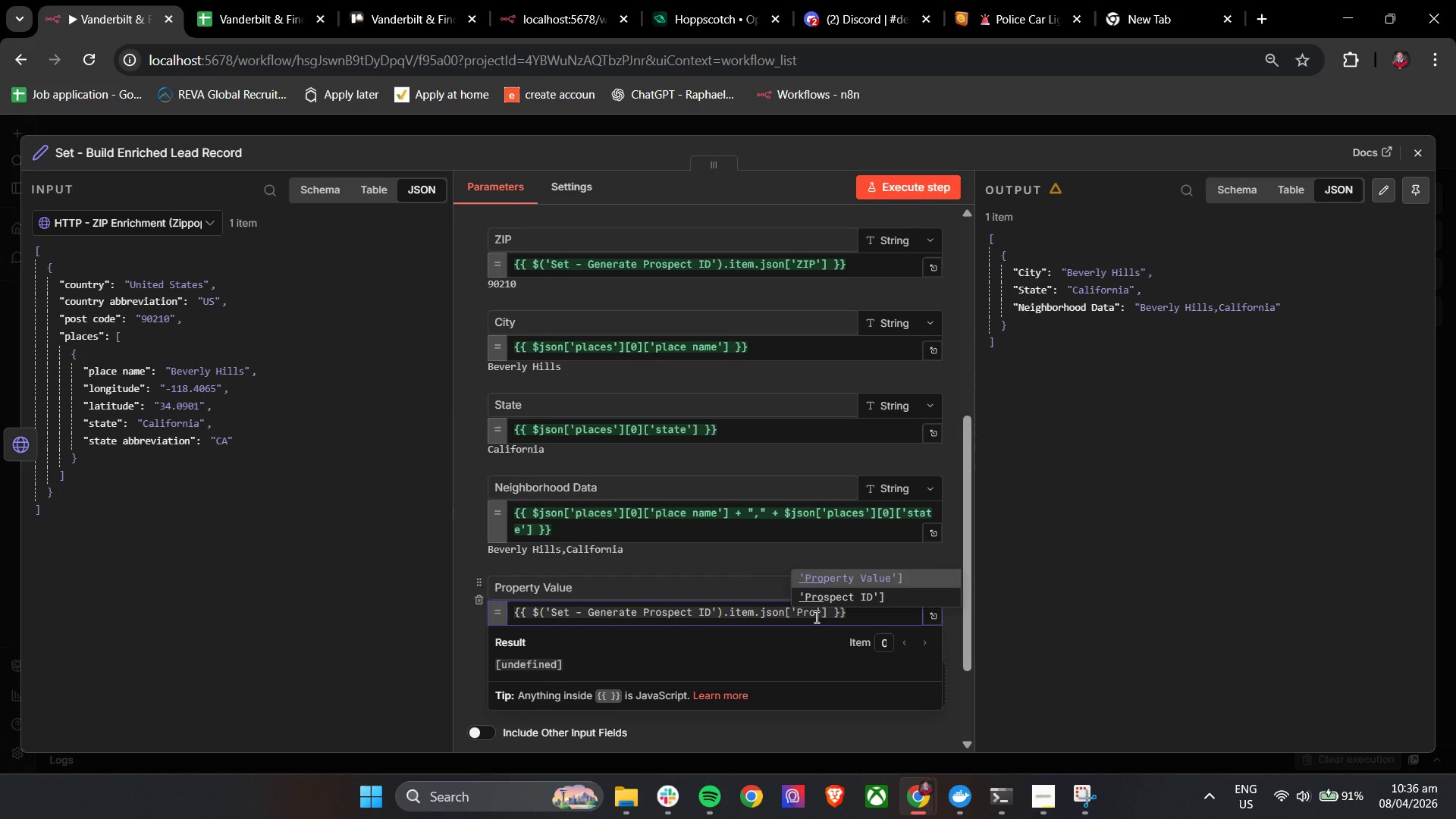 
key(Enter)
 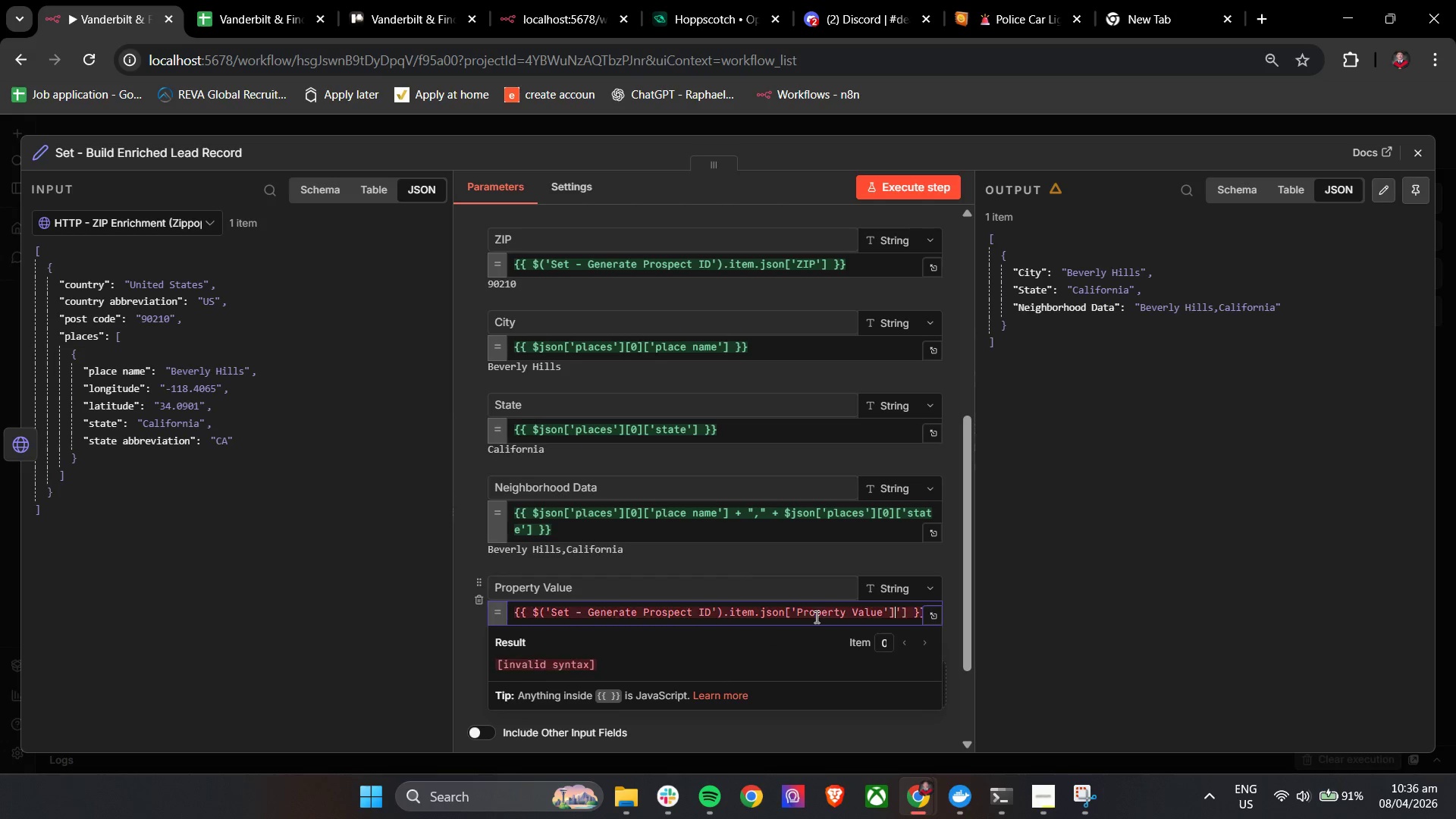 
key(Backspace)
 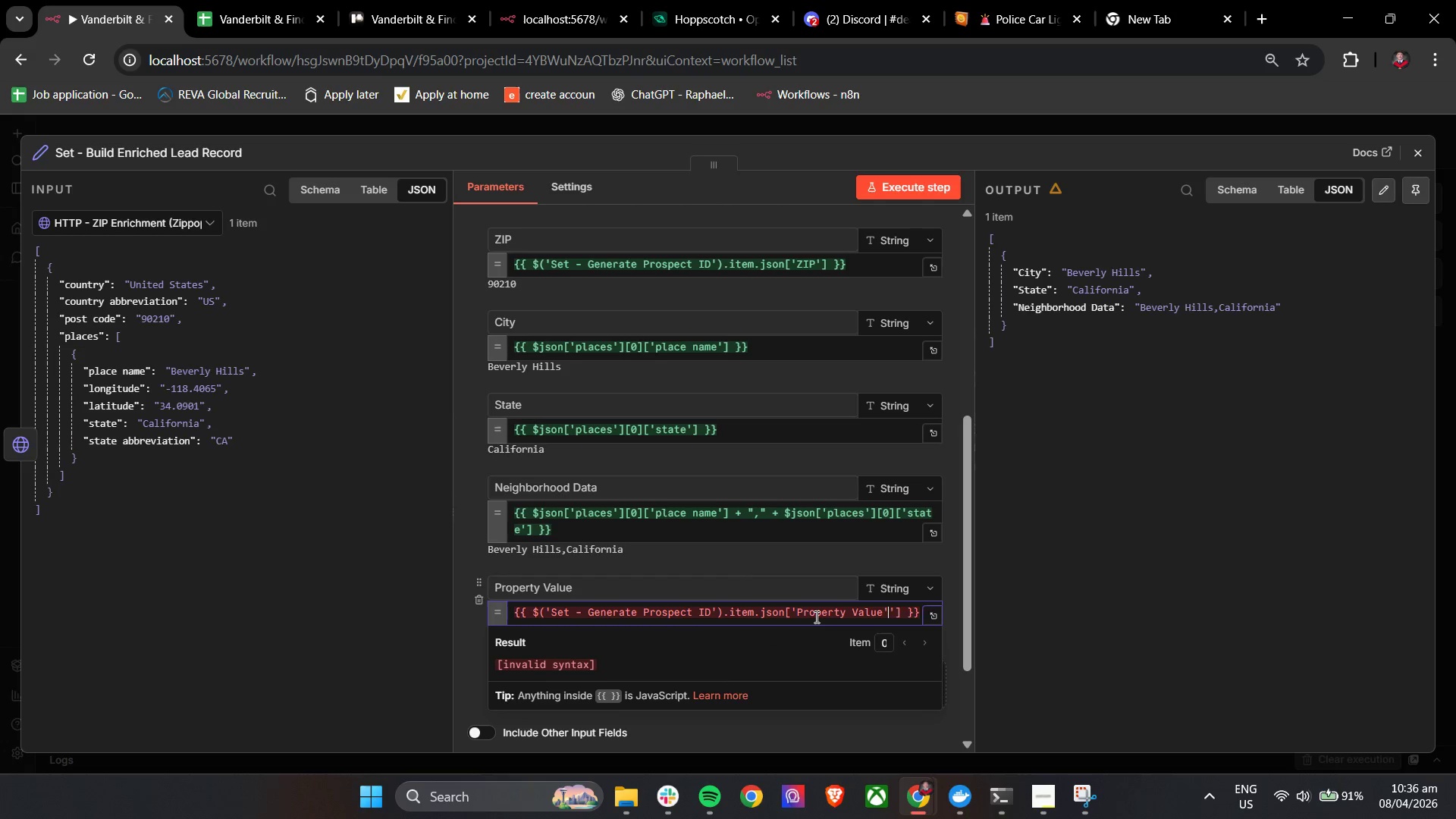 
key(Backspace)
 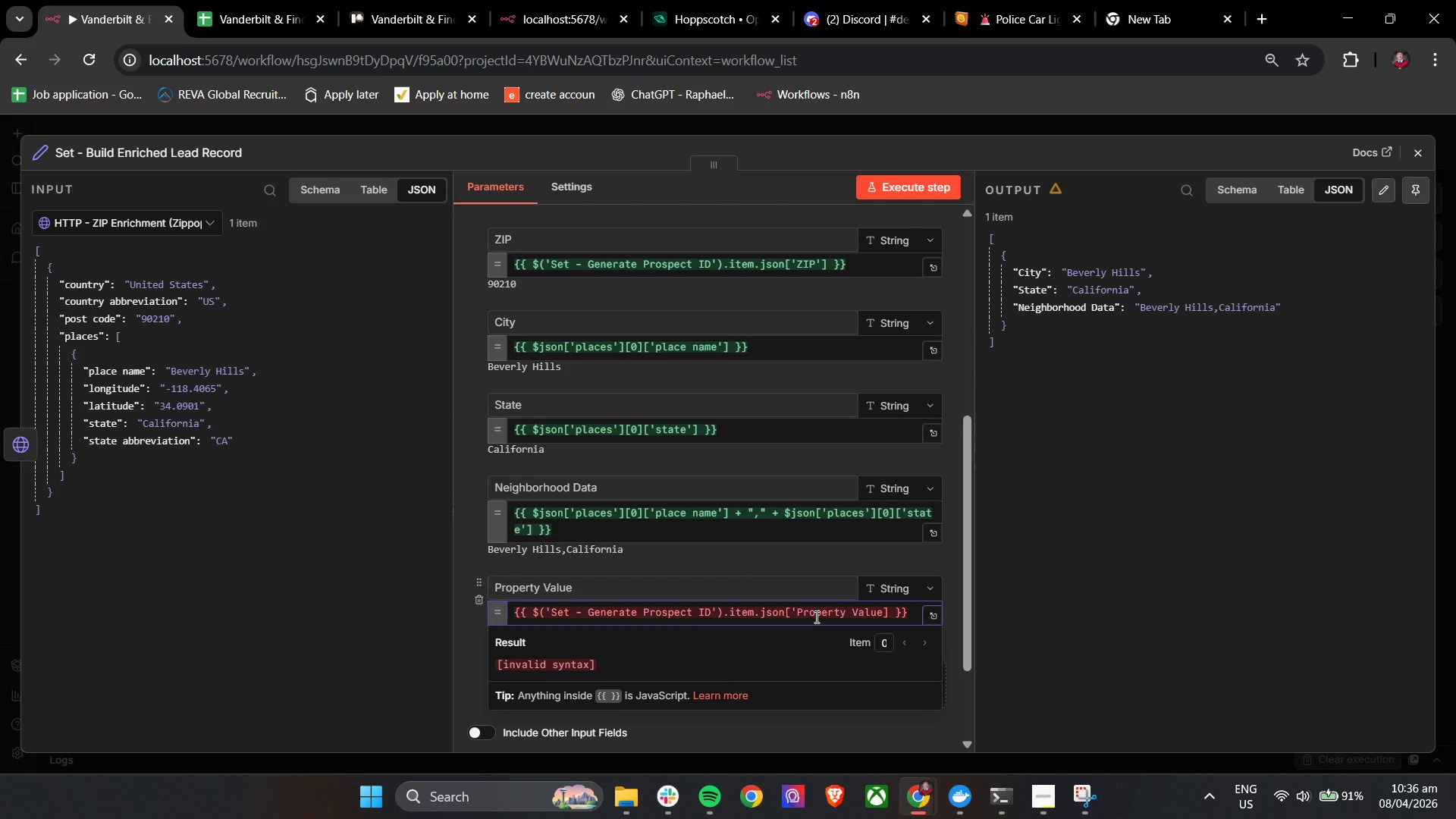 
key(Quote)
 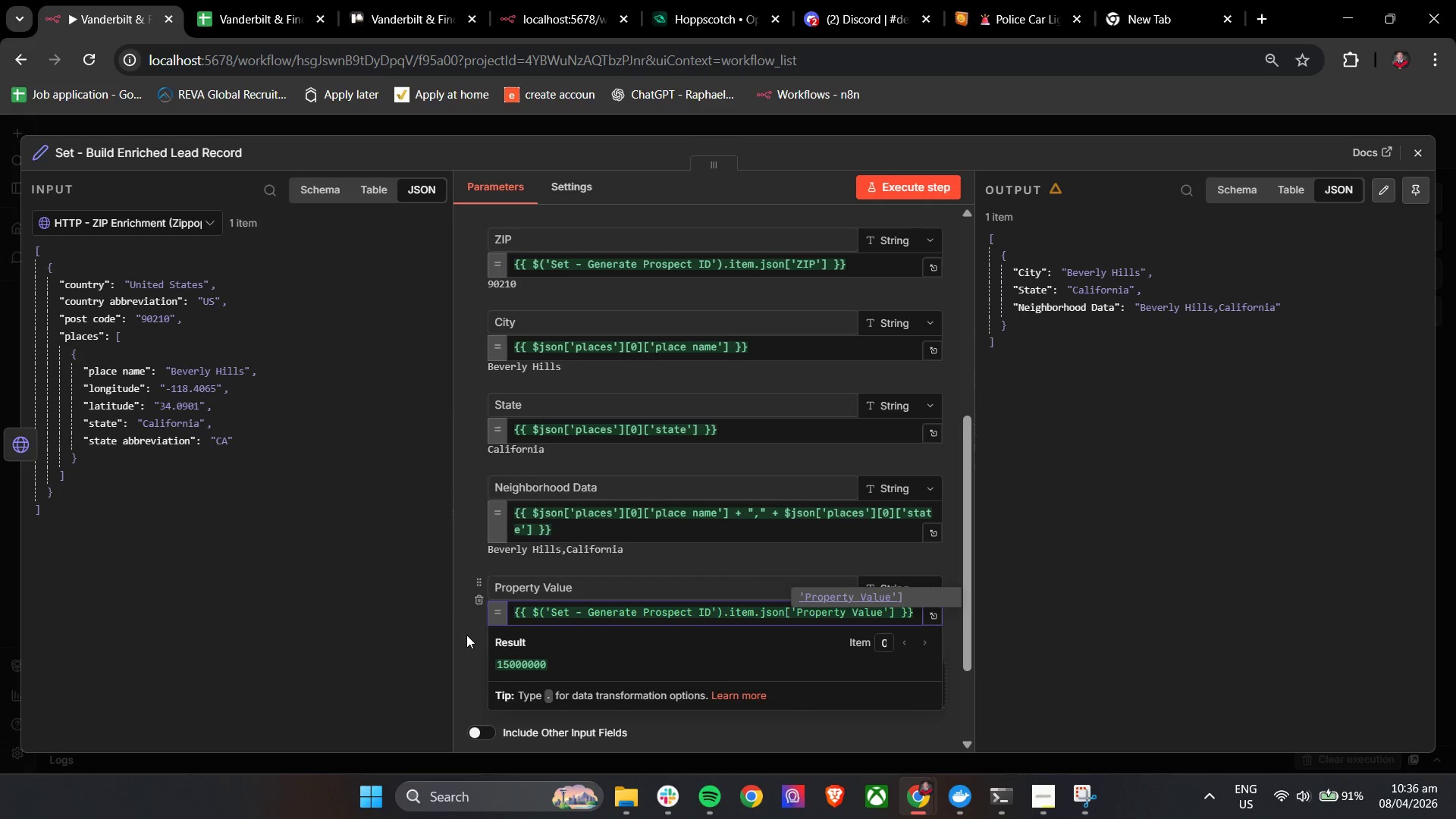 
left_click([475, 653])
 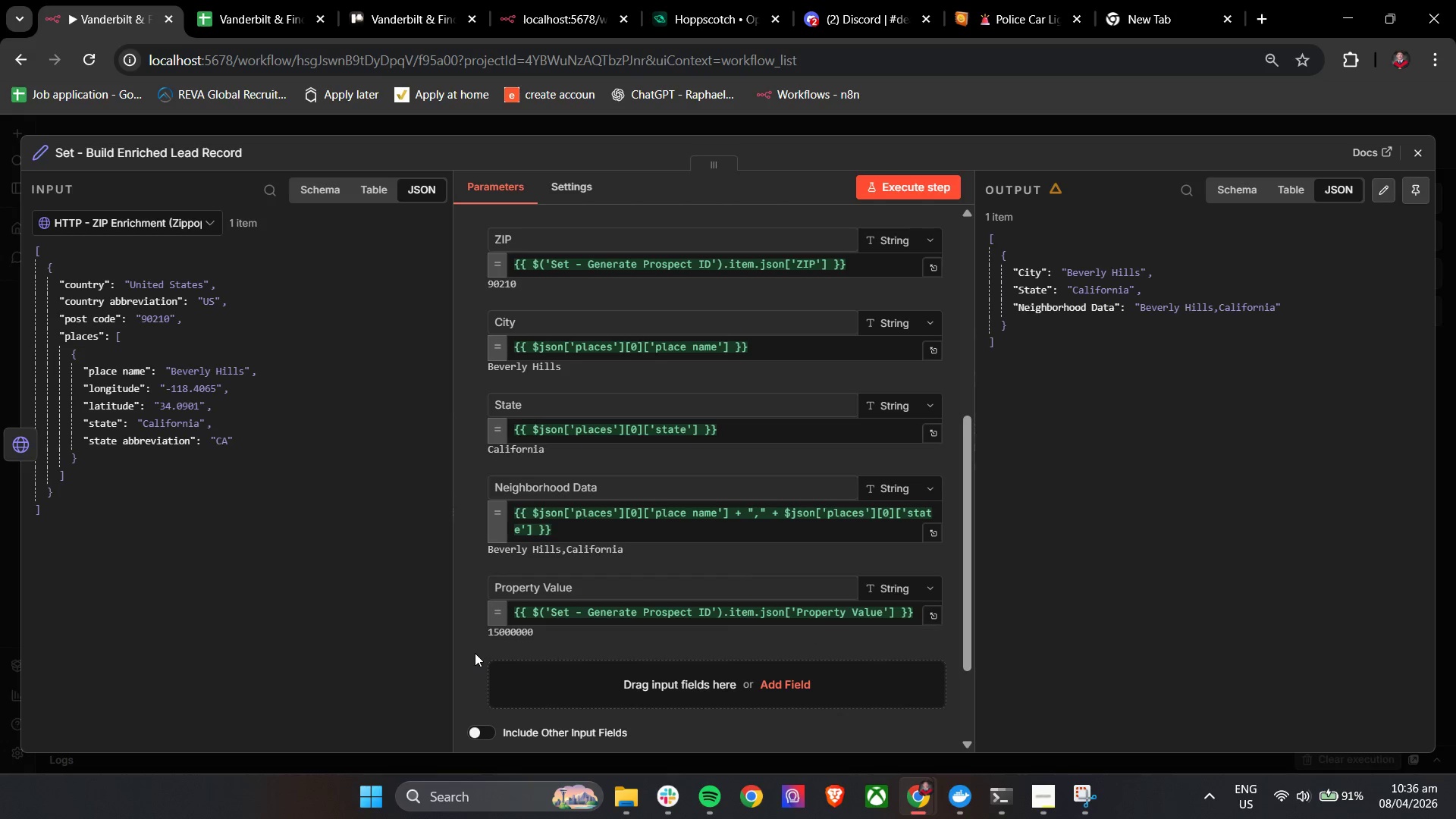 
scroll: coordinate [468, 653], scroll_direction: up, amount: 1.0
 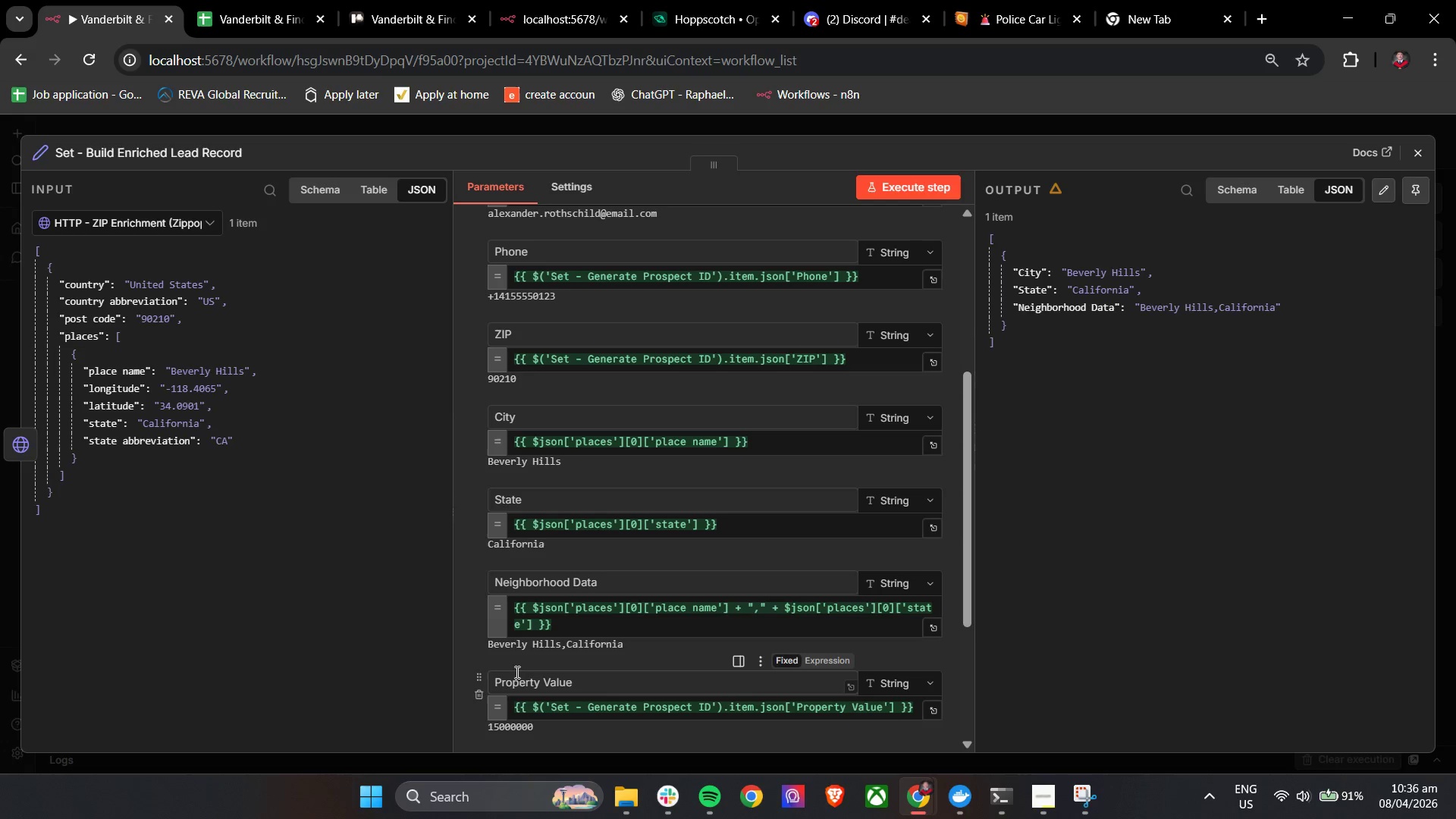 
scroll: coordinate [520, 671], scroll_direction: down, amount: 1.0
 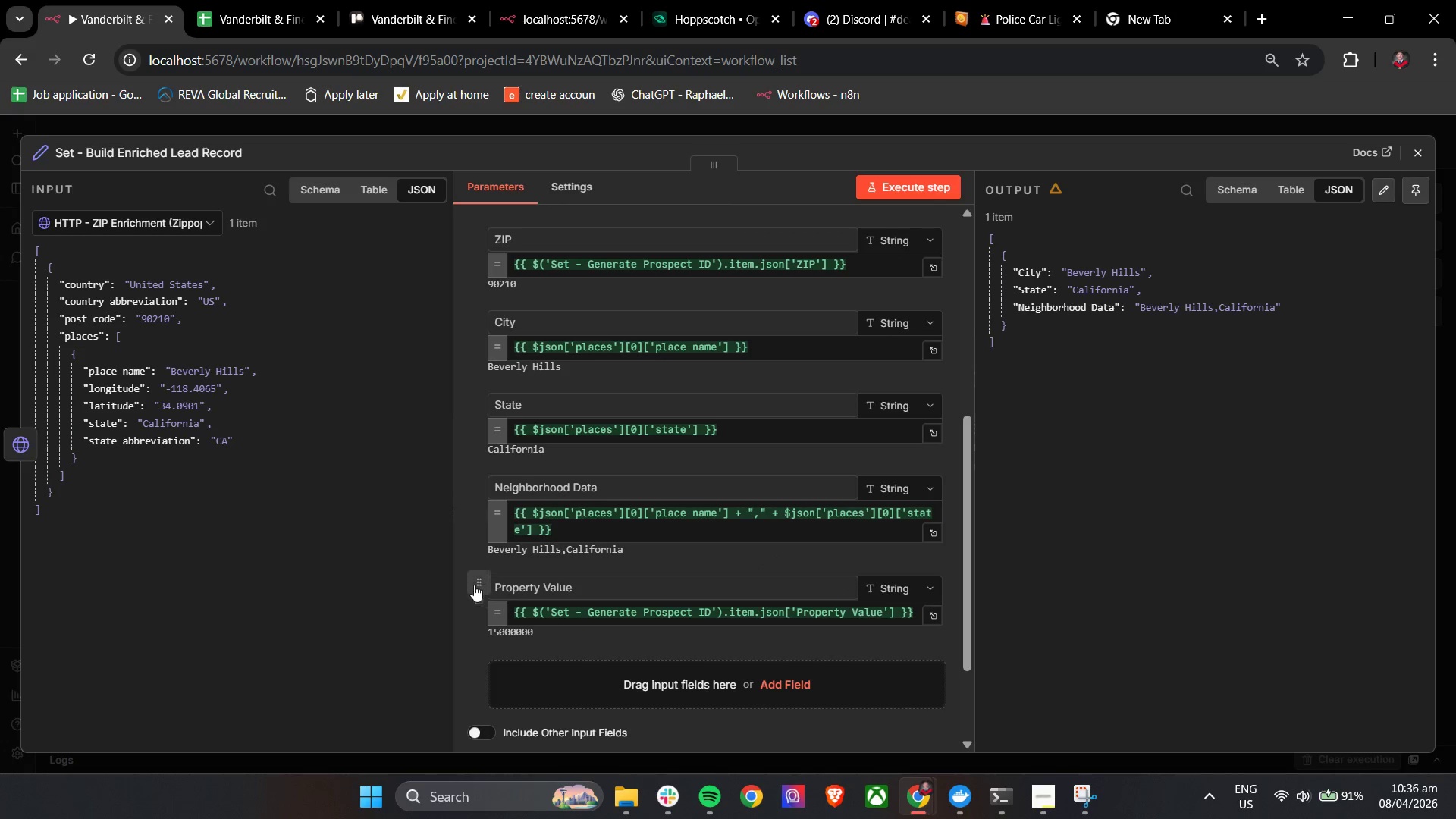 
left_click_drag(start_coordinate=[474, 583], to_coordinate=[472, 308])
 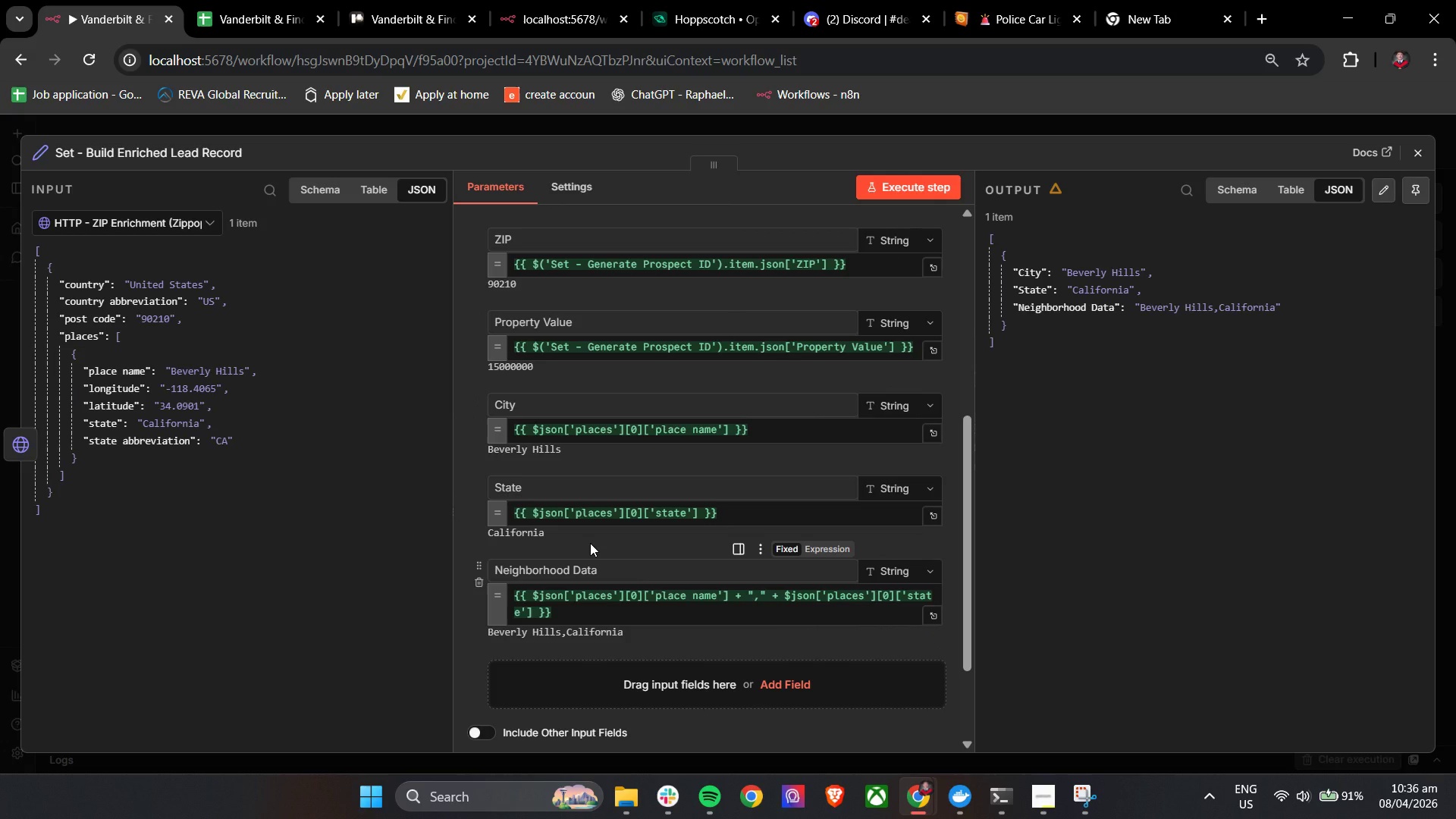 
left_click([588, 531])
 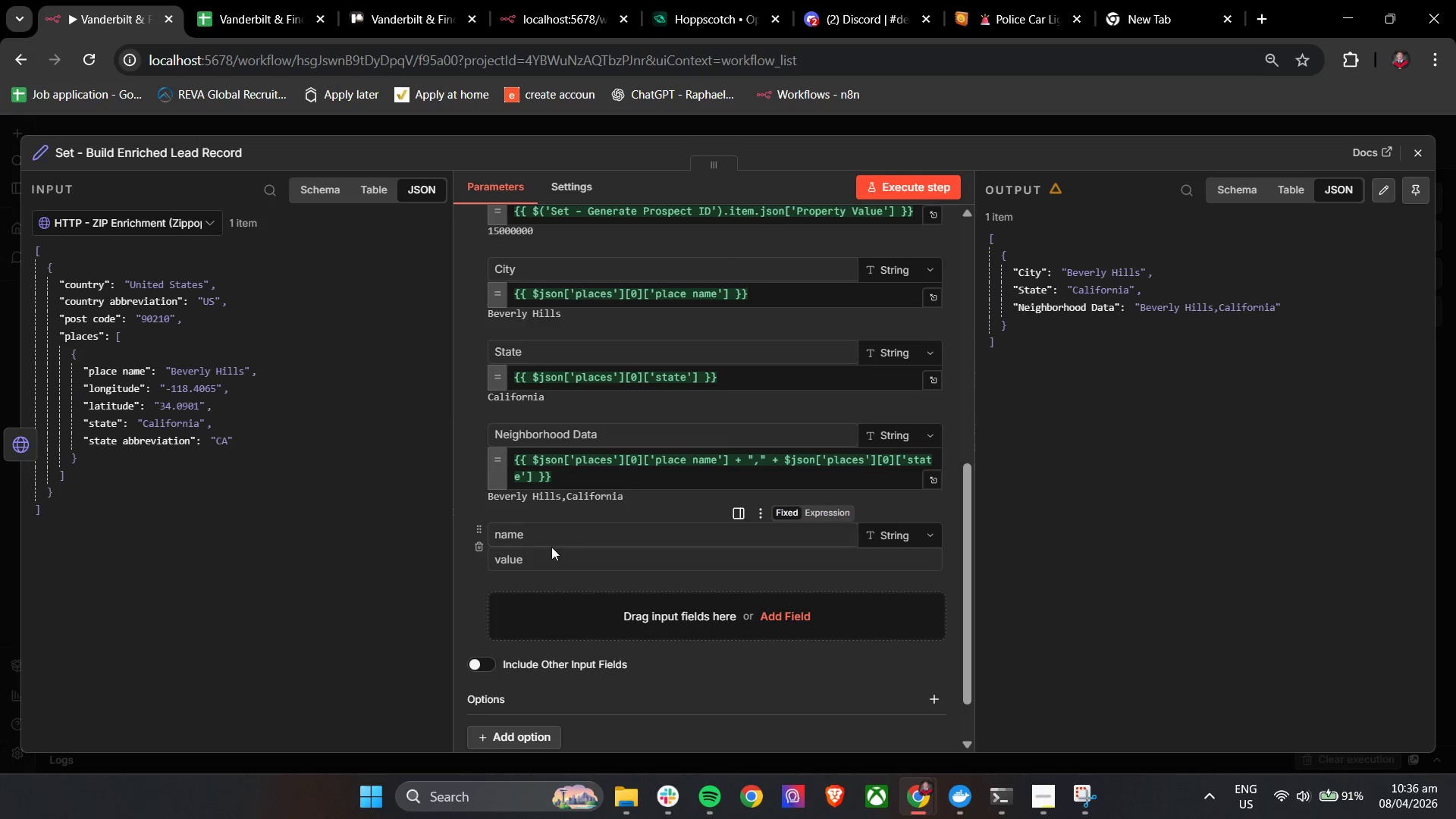 
scroll: coordinate [590, 543], scroll_direction: down, amount: 3.0
 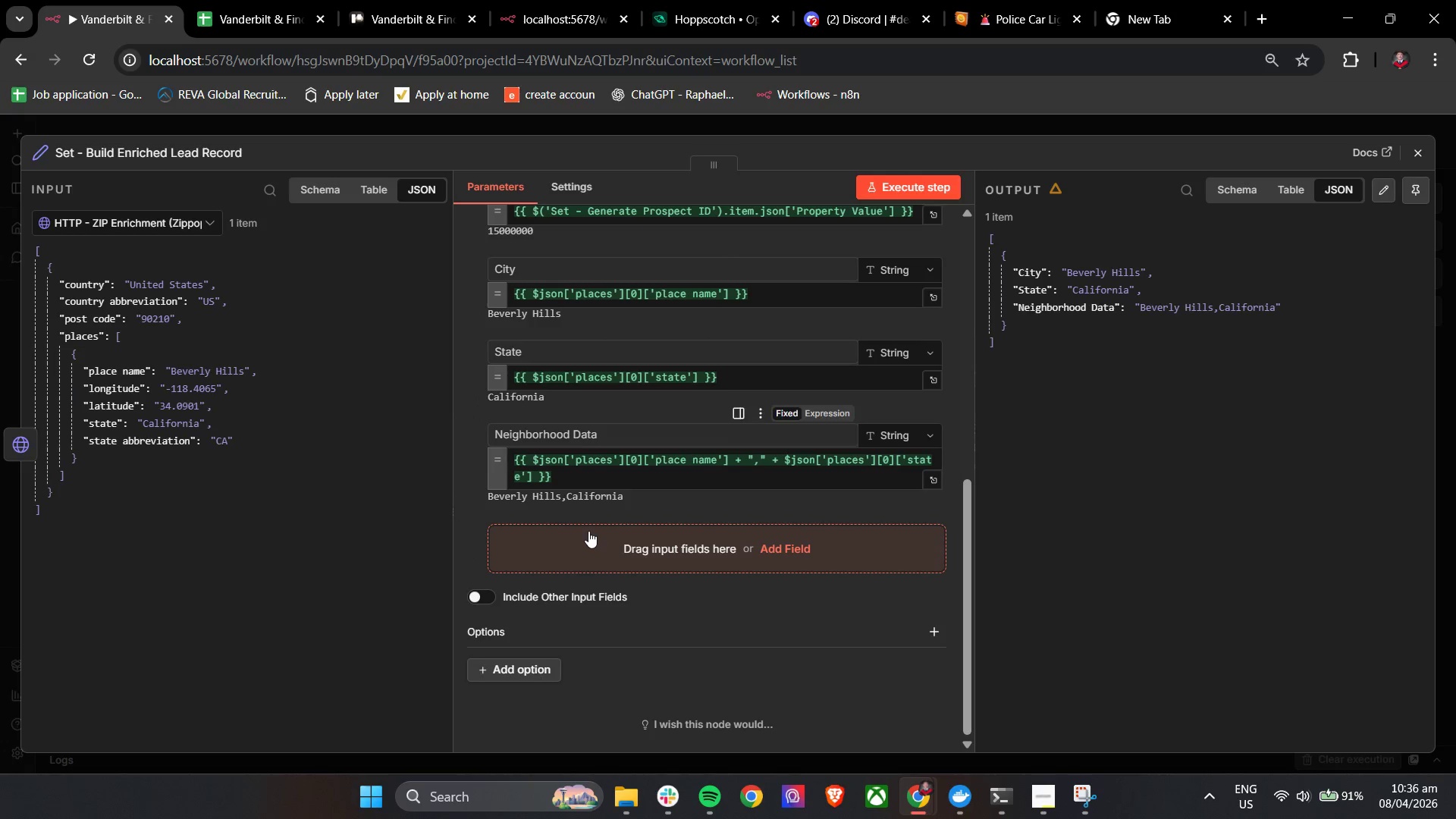 
left_click([550, 530])
 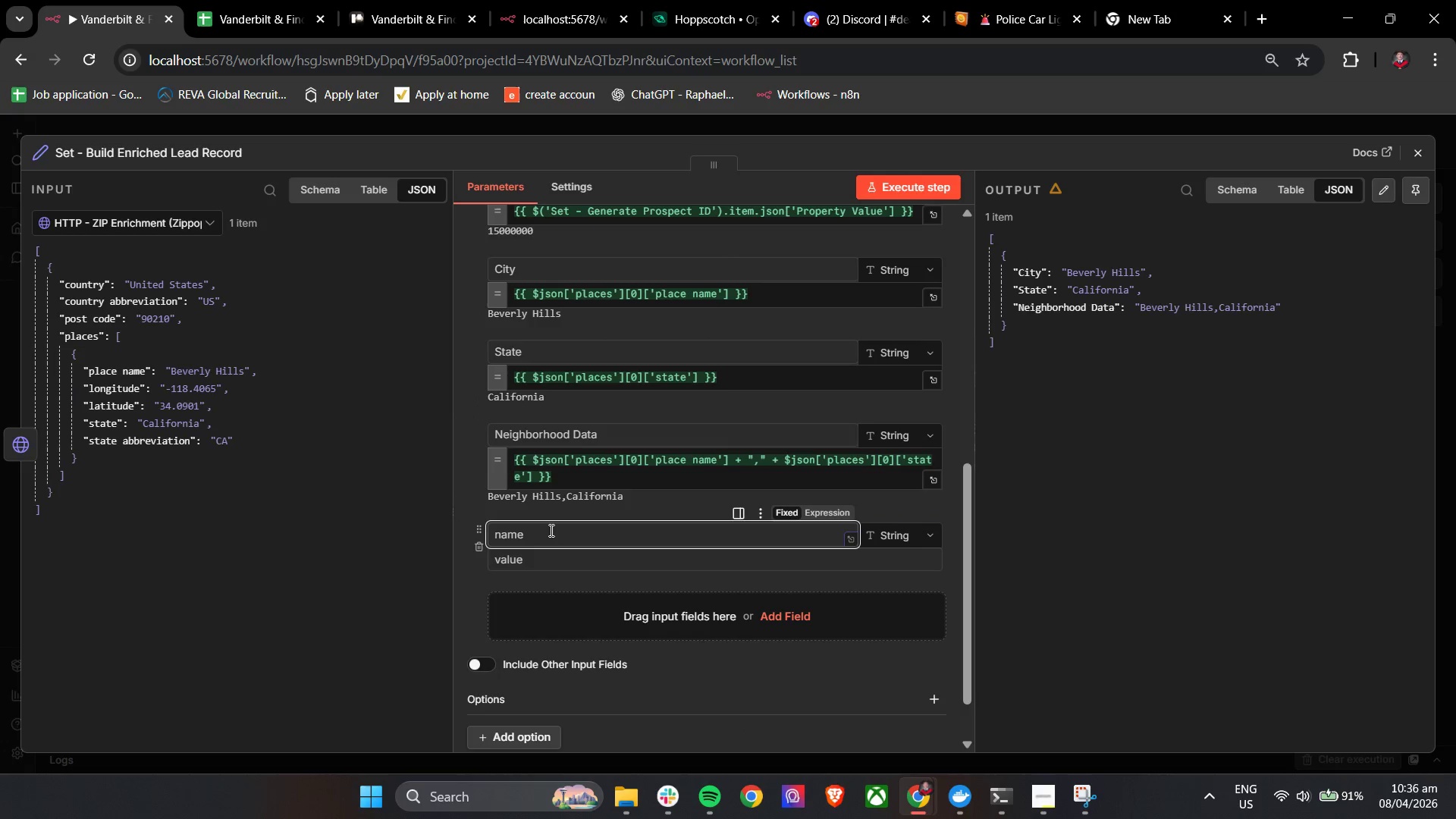 
type(Submission Timestamp)
 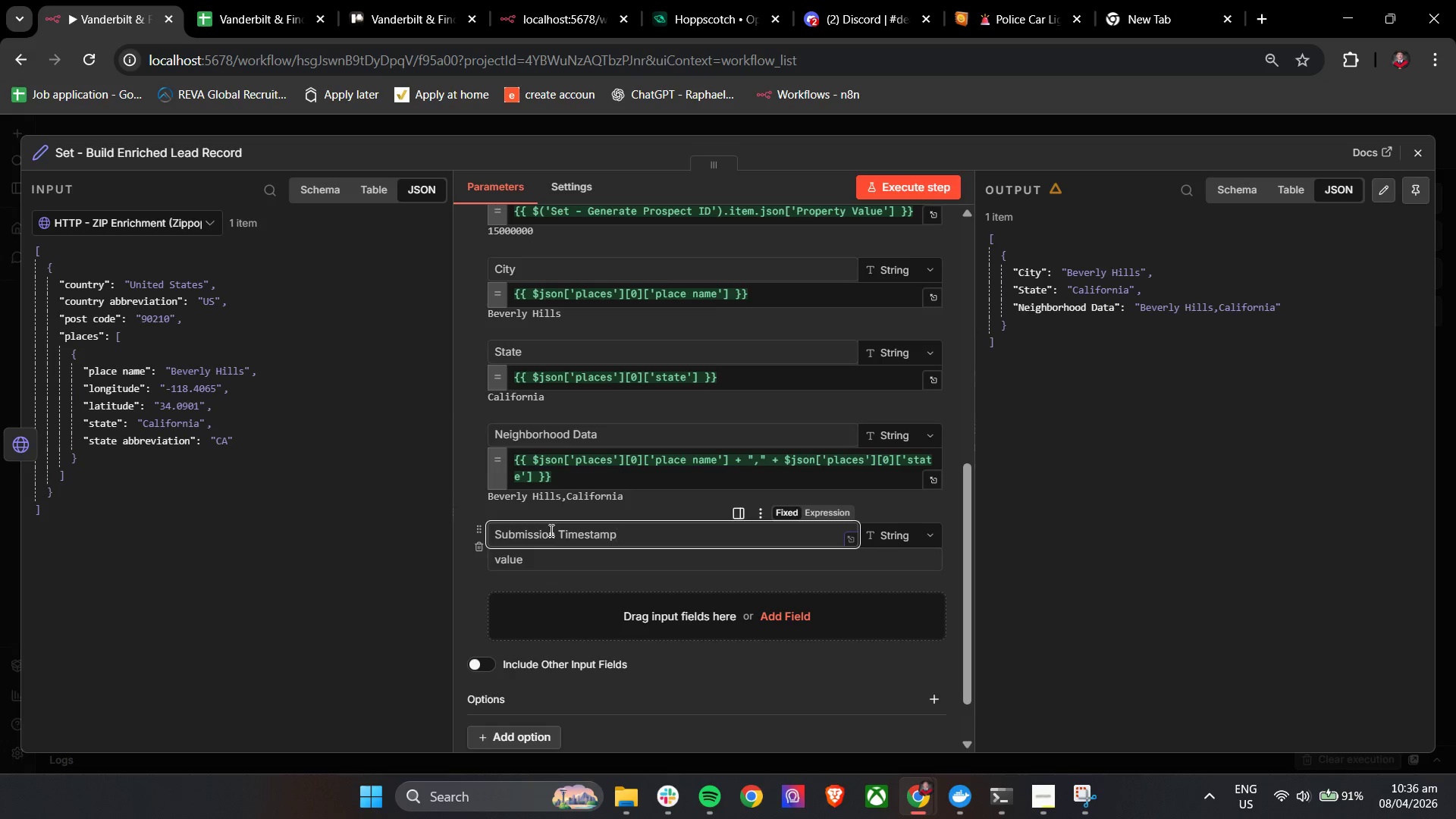 
left_click([554, 554])
 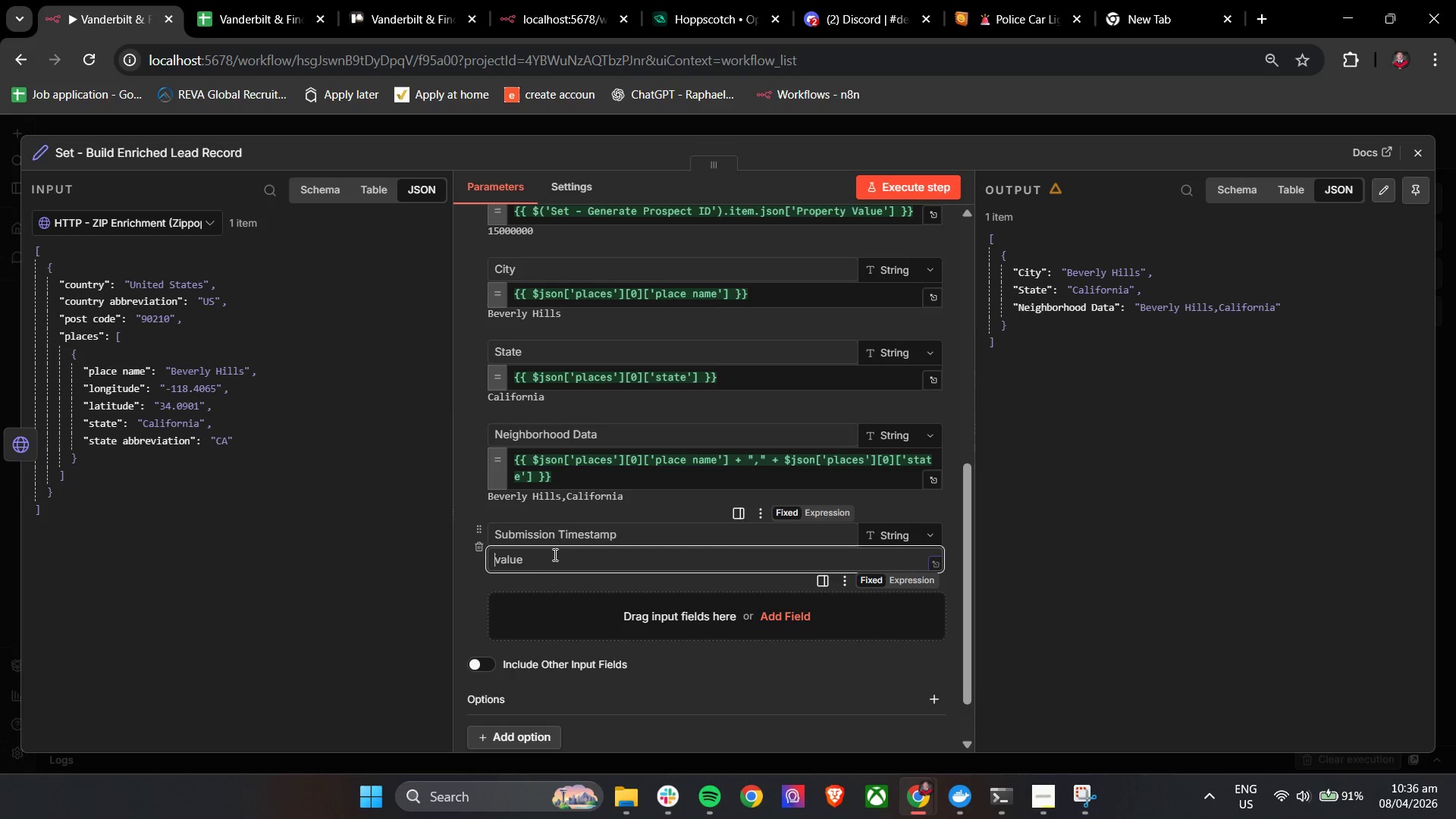 
key(Control+V)
 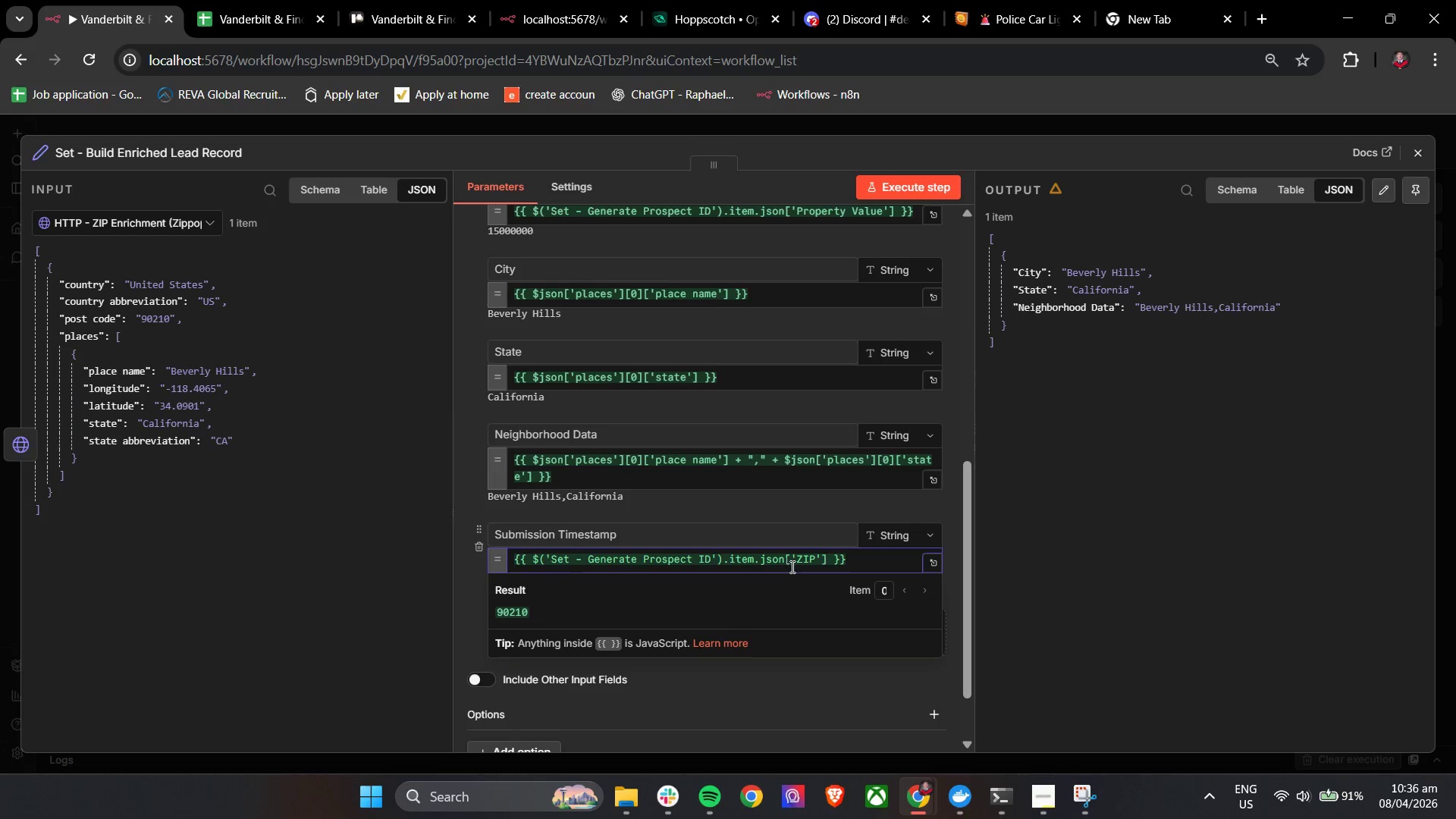 
left_click_drag(start_coordinate=[794, 564], to_coordinate=[814, 566])
 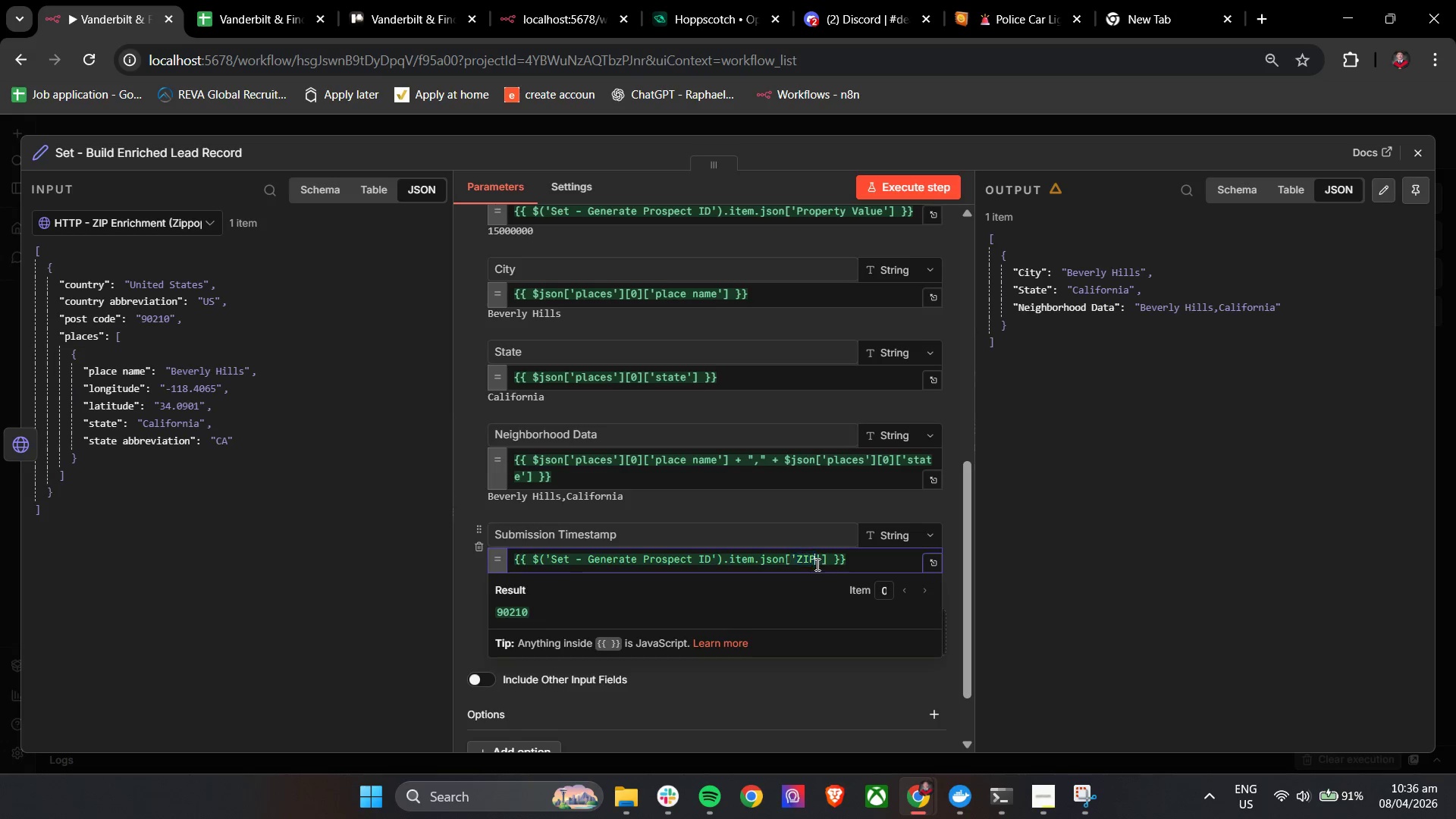 
left_click([816, 564])
 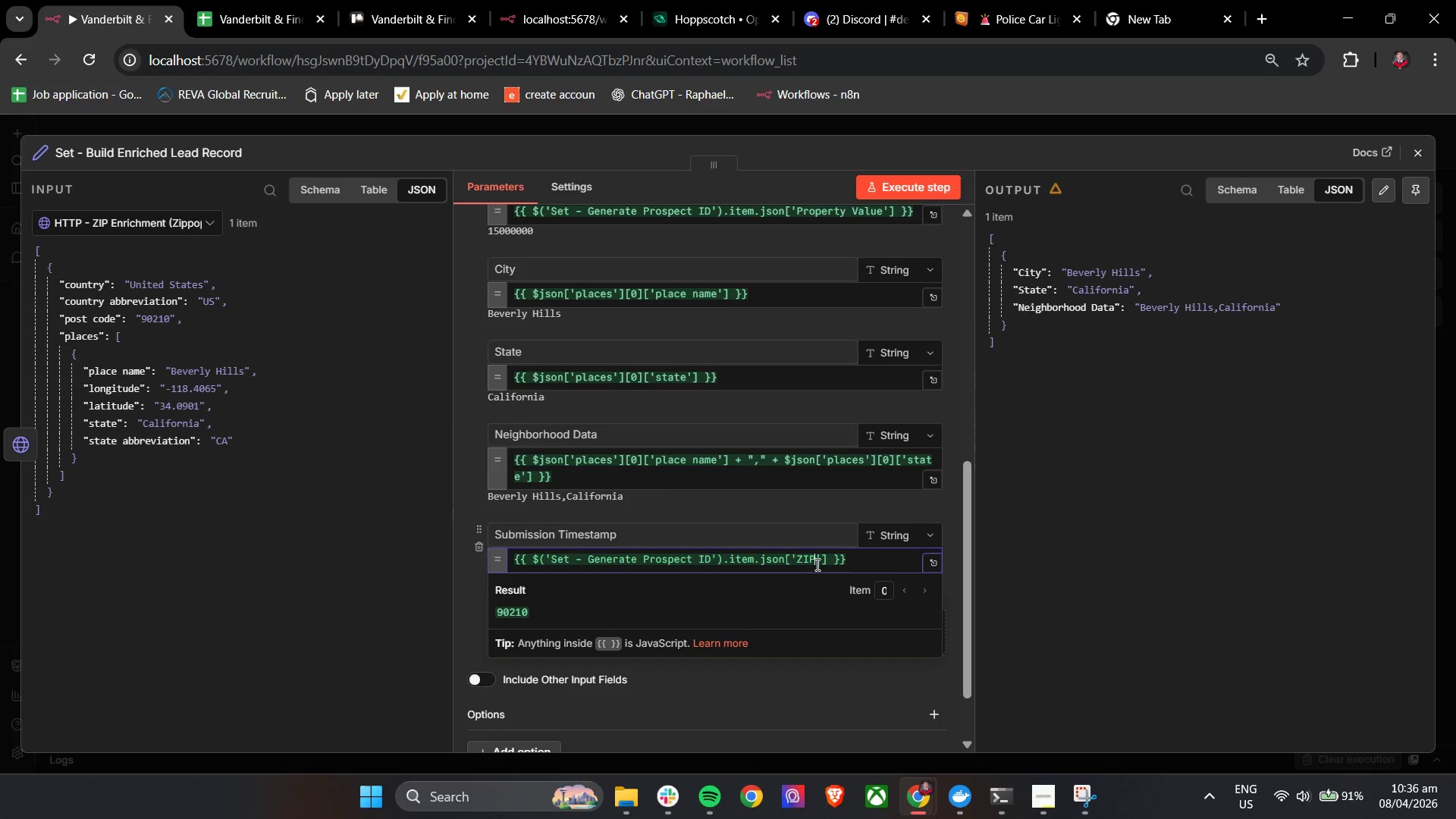 
left_click_drag(start_coordinate=[816, 564], to_coordinate=[808, 563])
 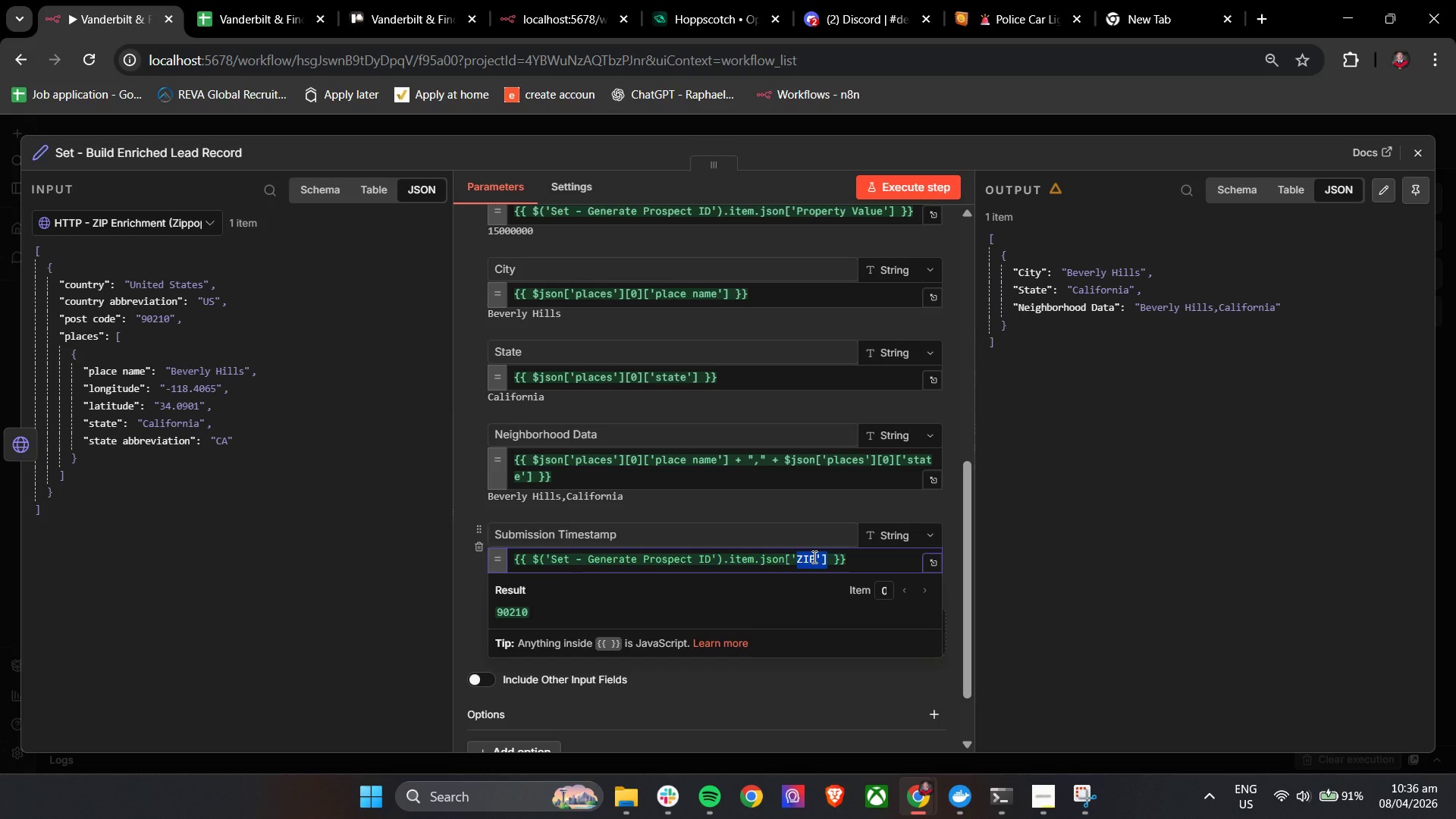 
left_click([813, 557])
 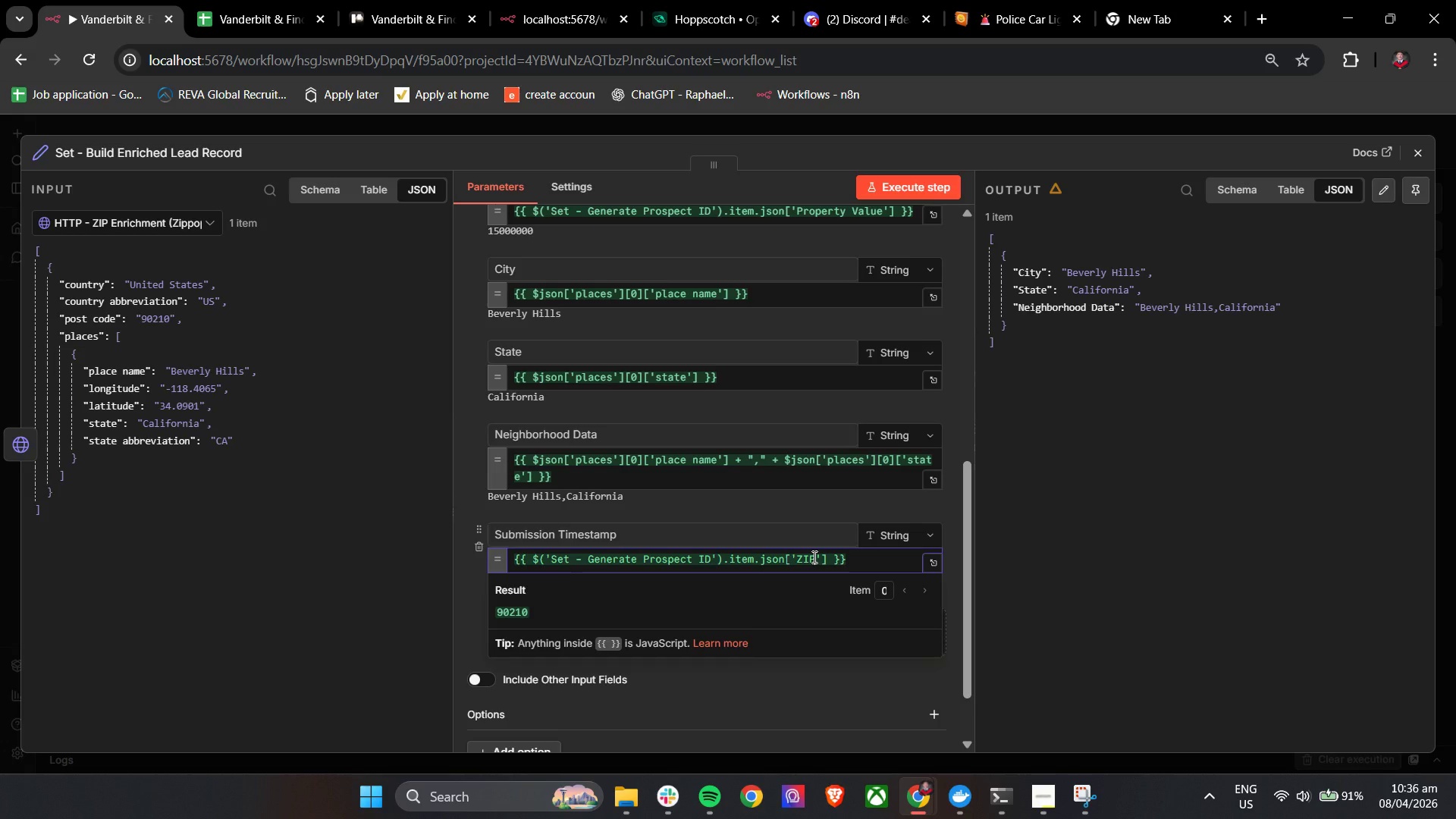 
left_click_drag(start_coordinate=[813, 557], to_coordinate=[798, 557])
 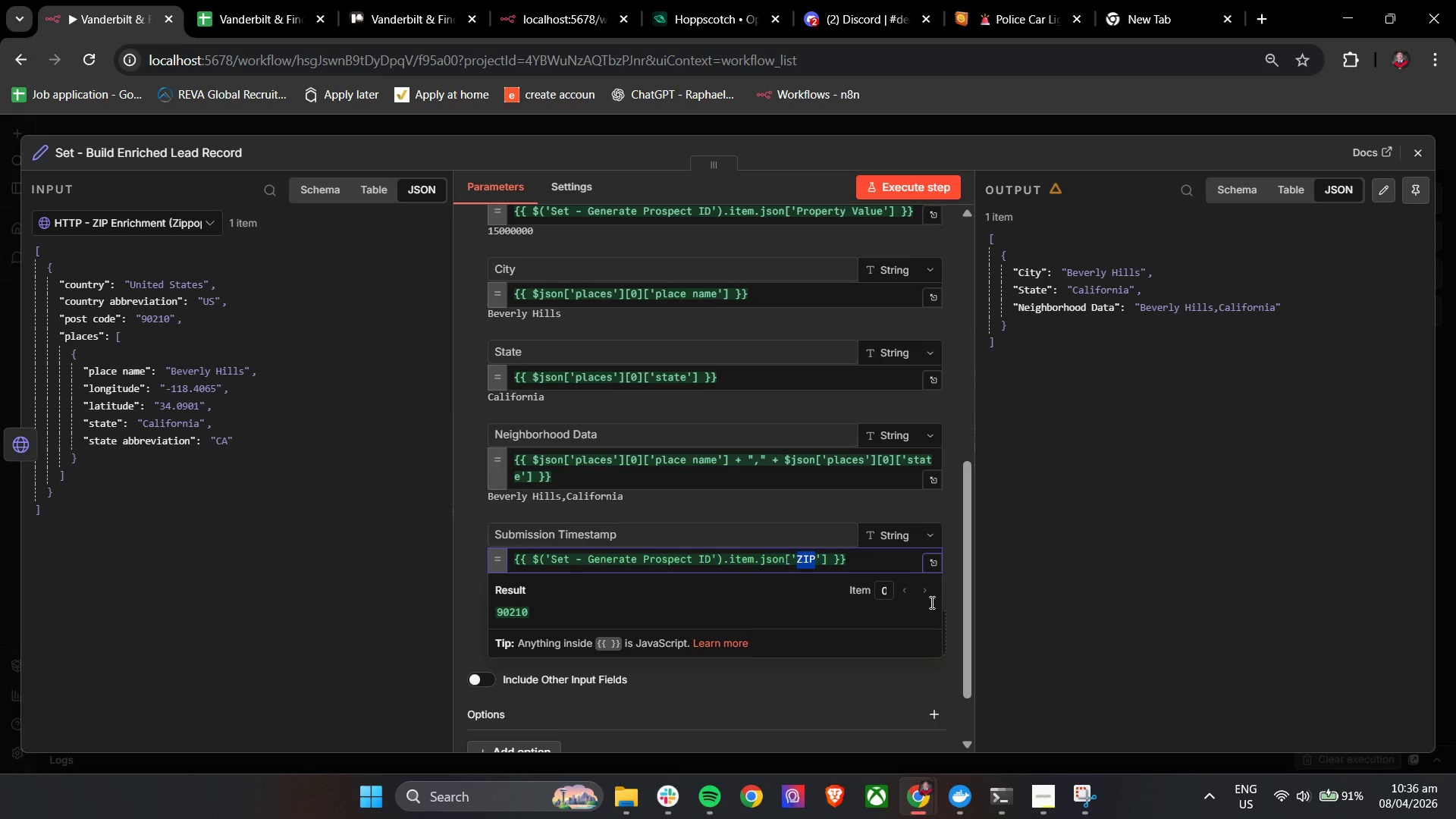 
key(Shift+S)
 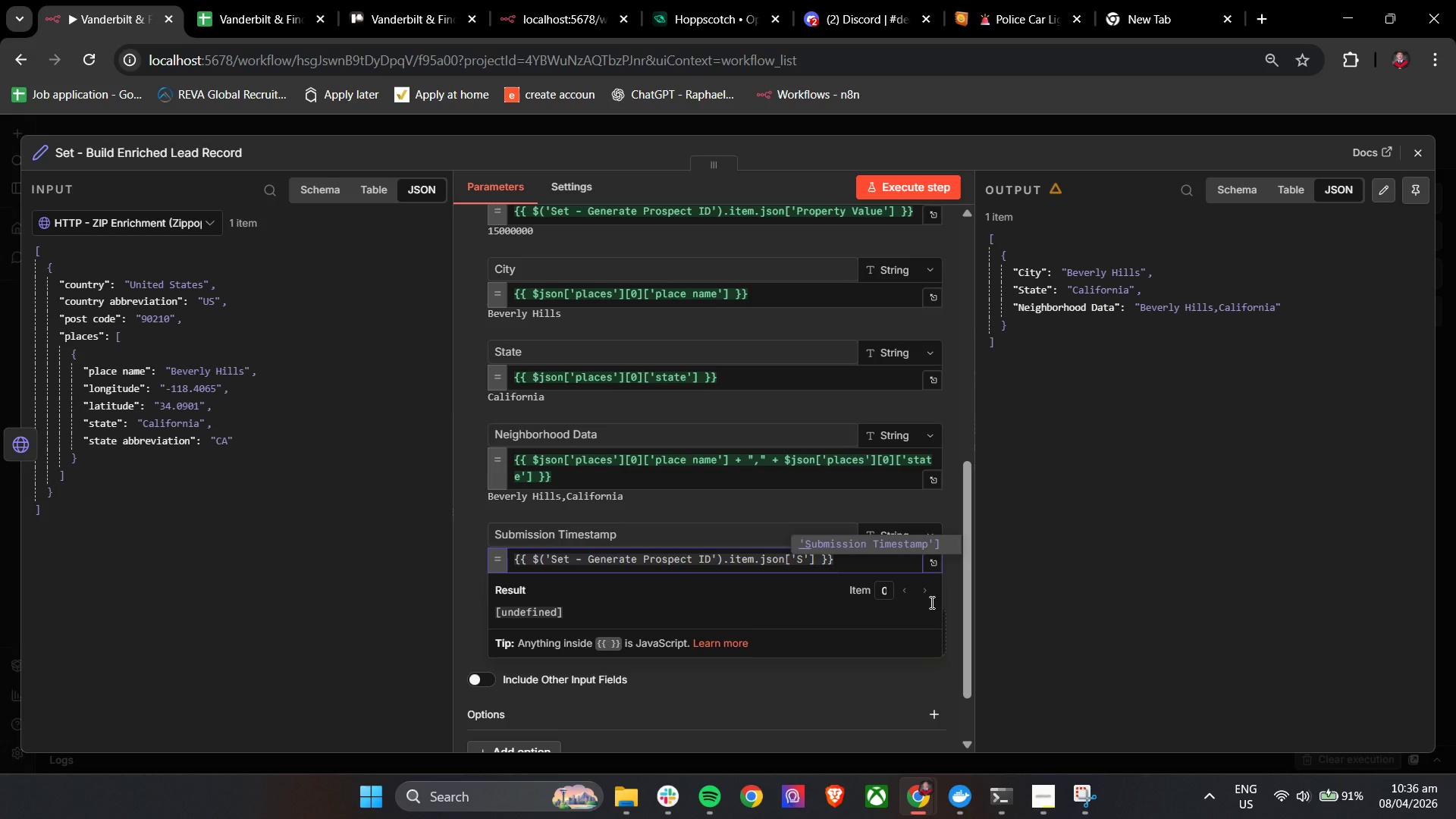 
key(Enter)
 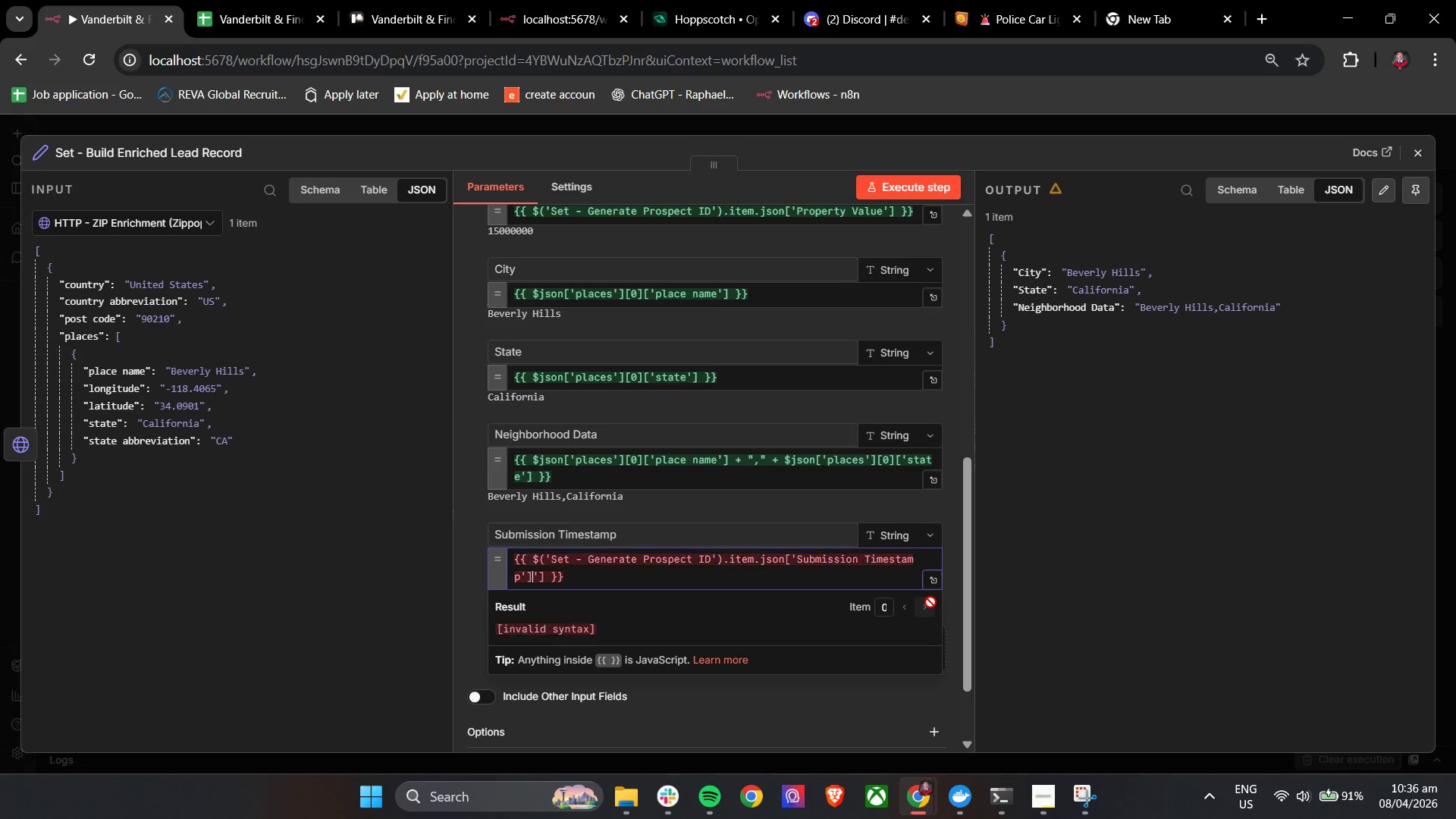 
key(Backspace)
 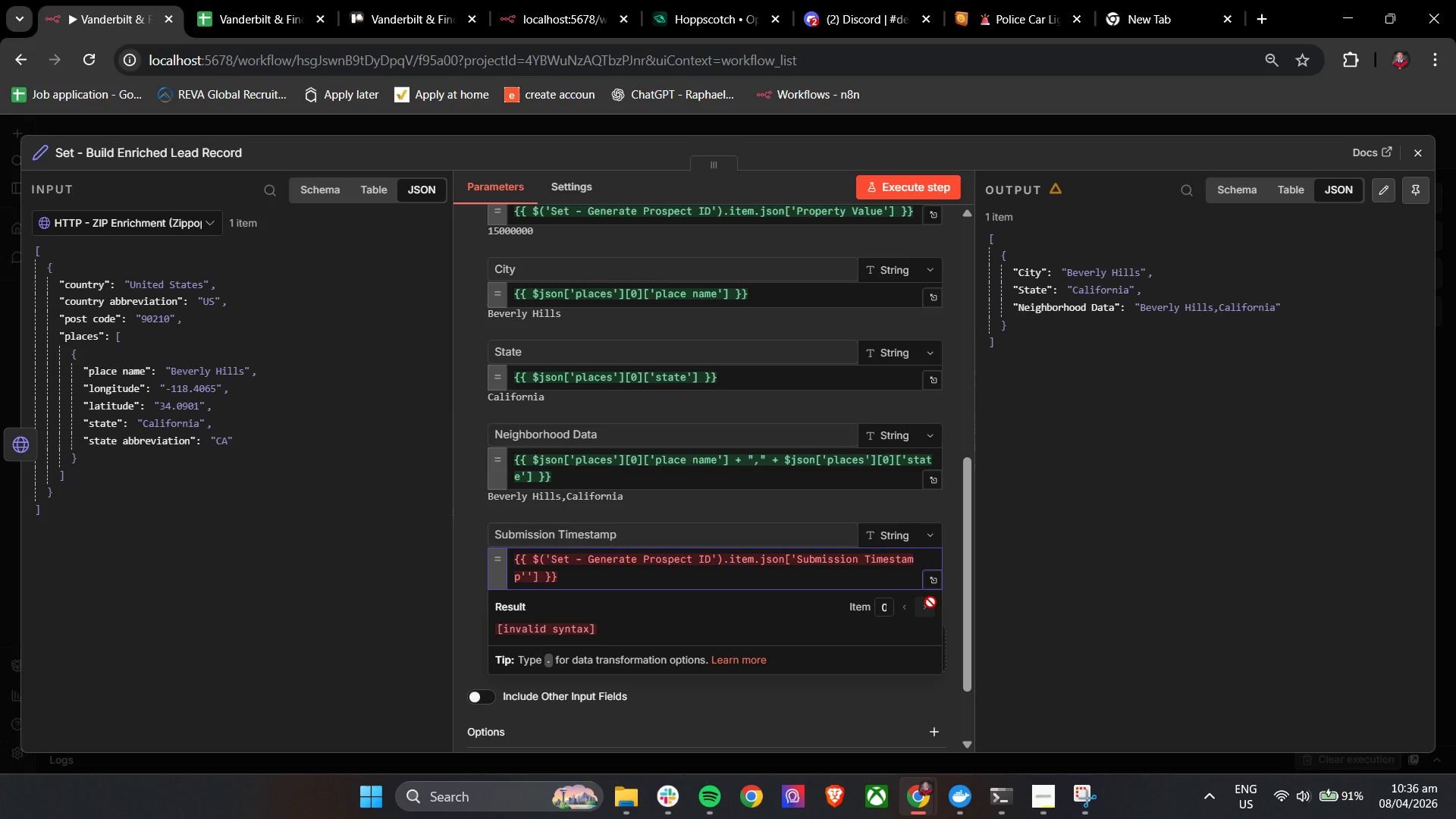 
key(Backspace)
 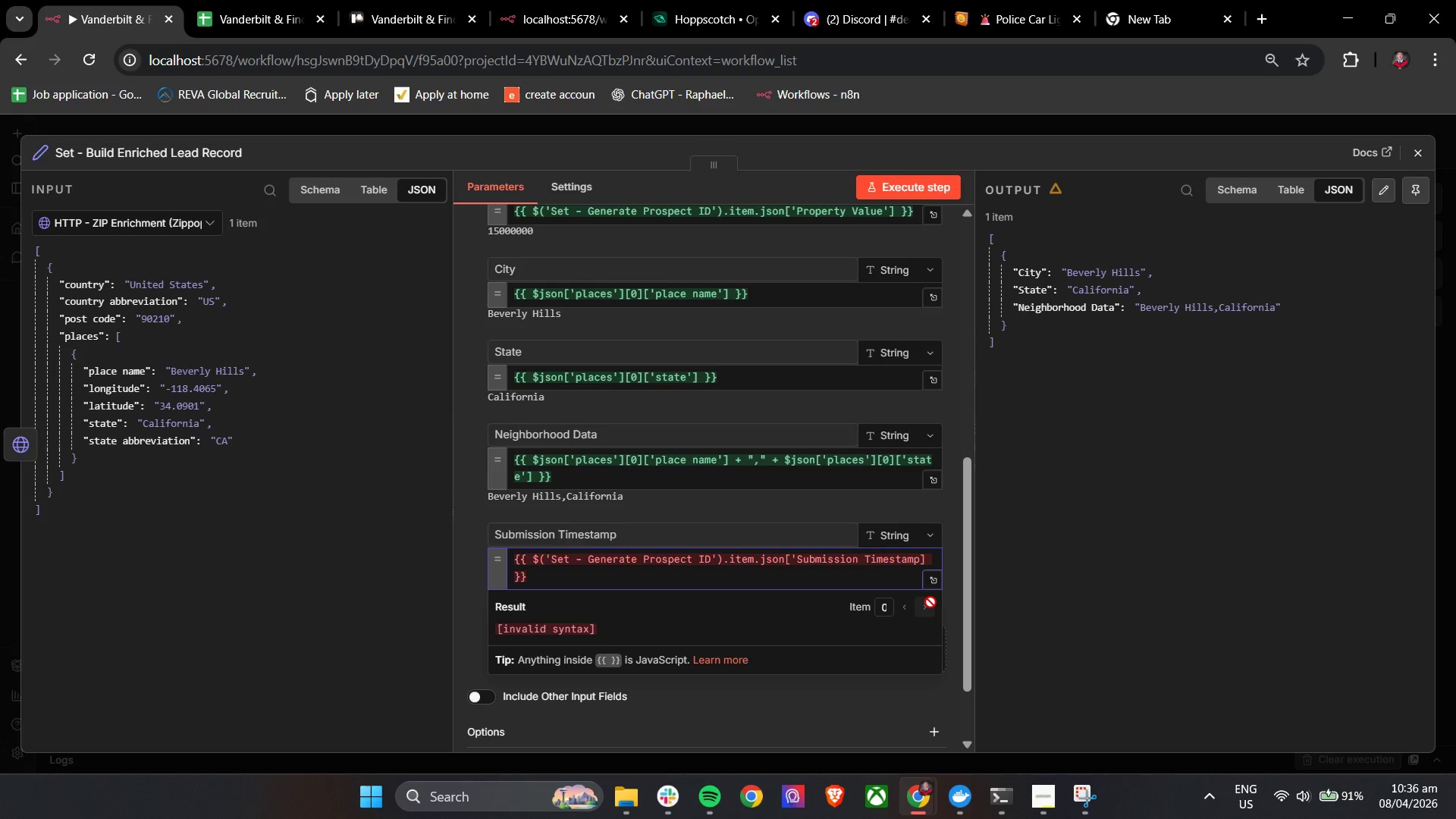 
key(Quote)
 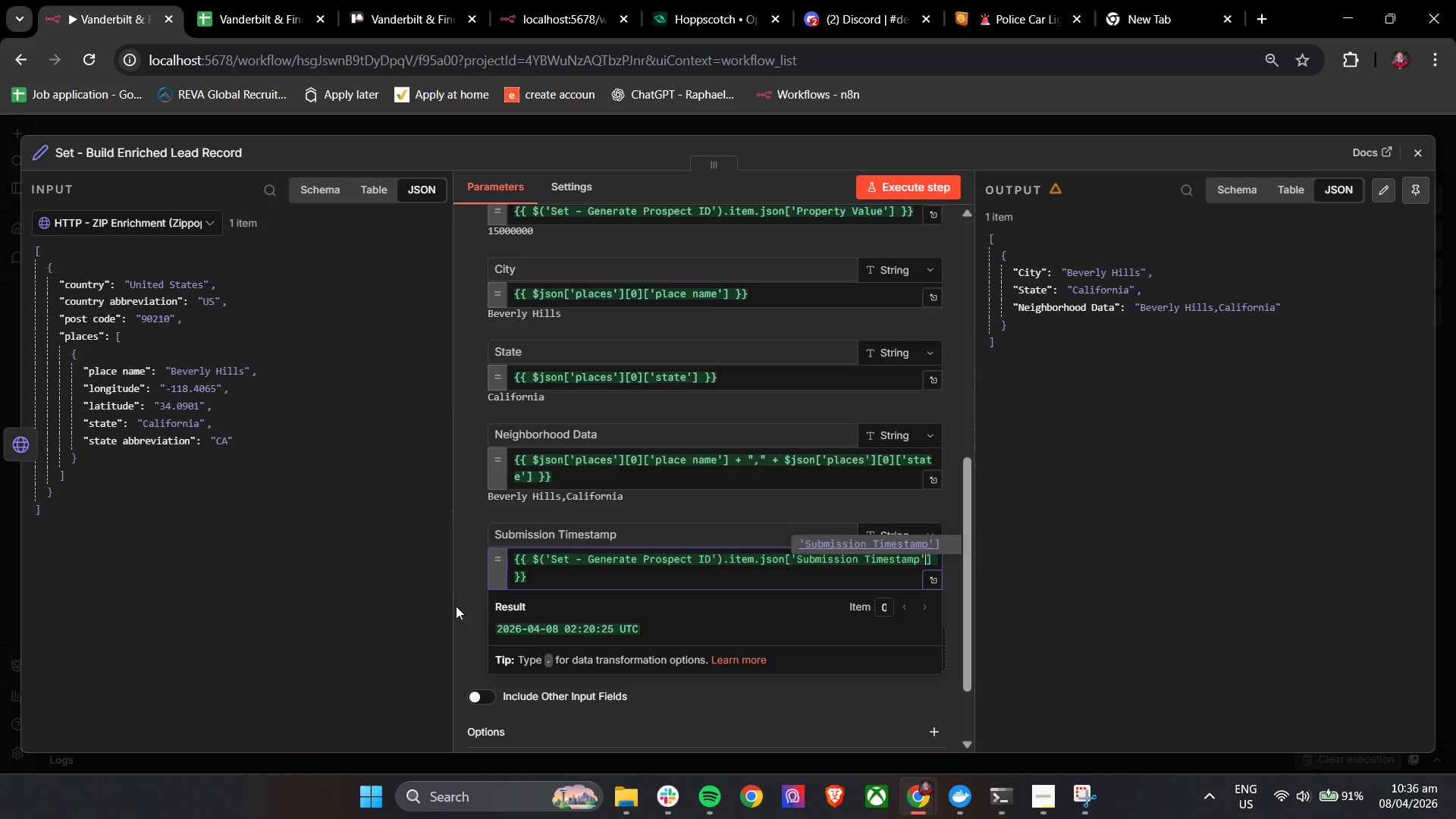 
left_click([457, 606])
 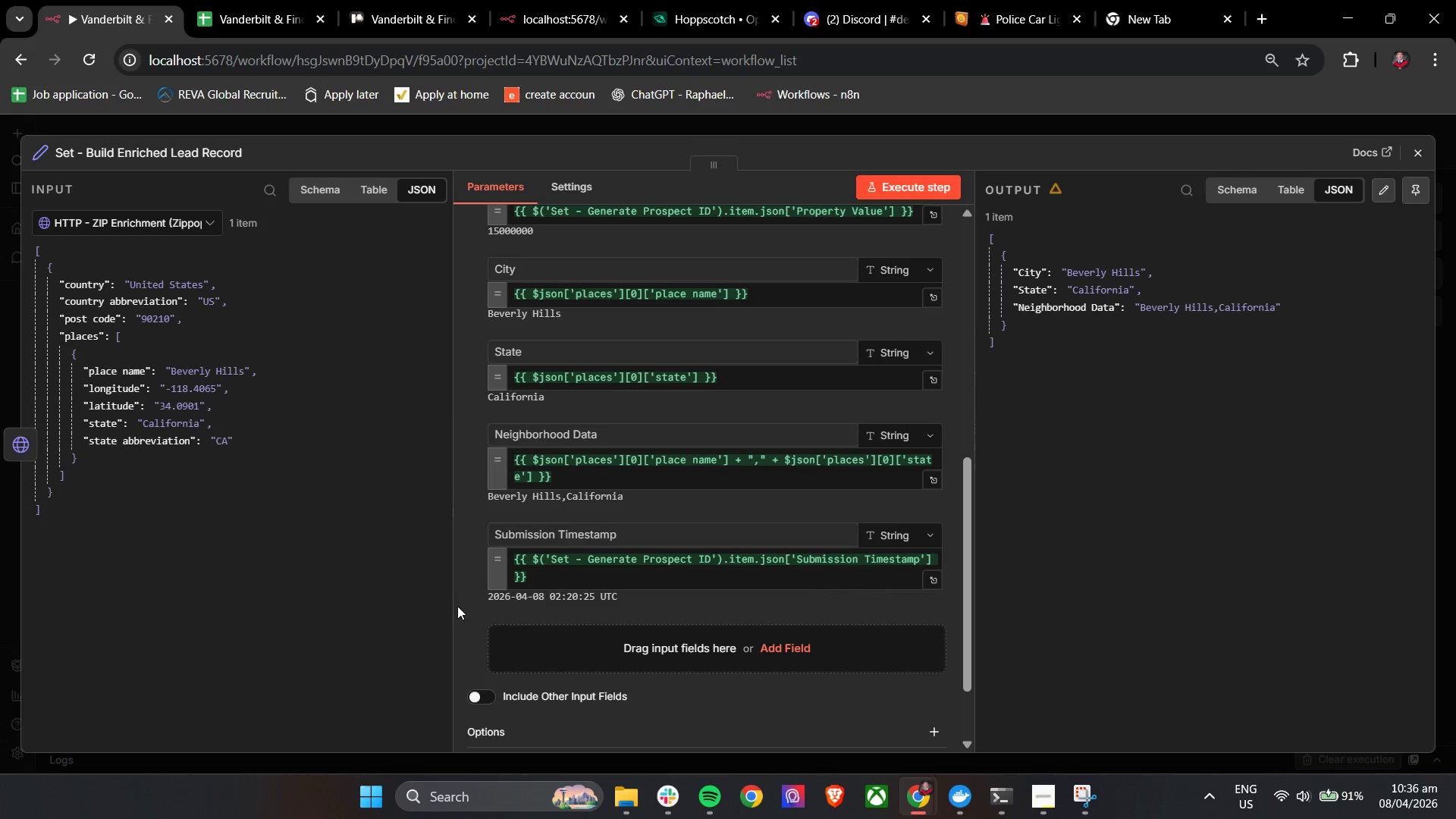 
scroll: coordinate [457, 606], scroll_direction: up, amount: 1.0
 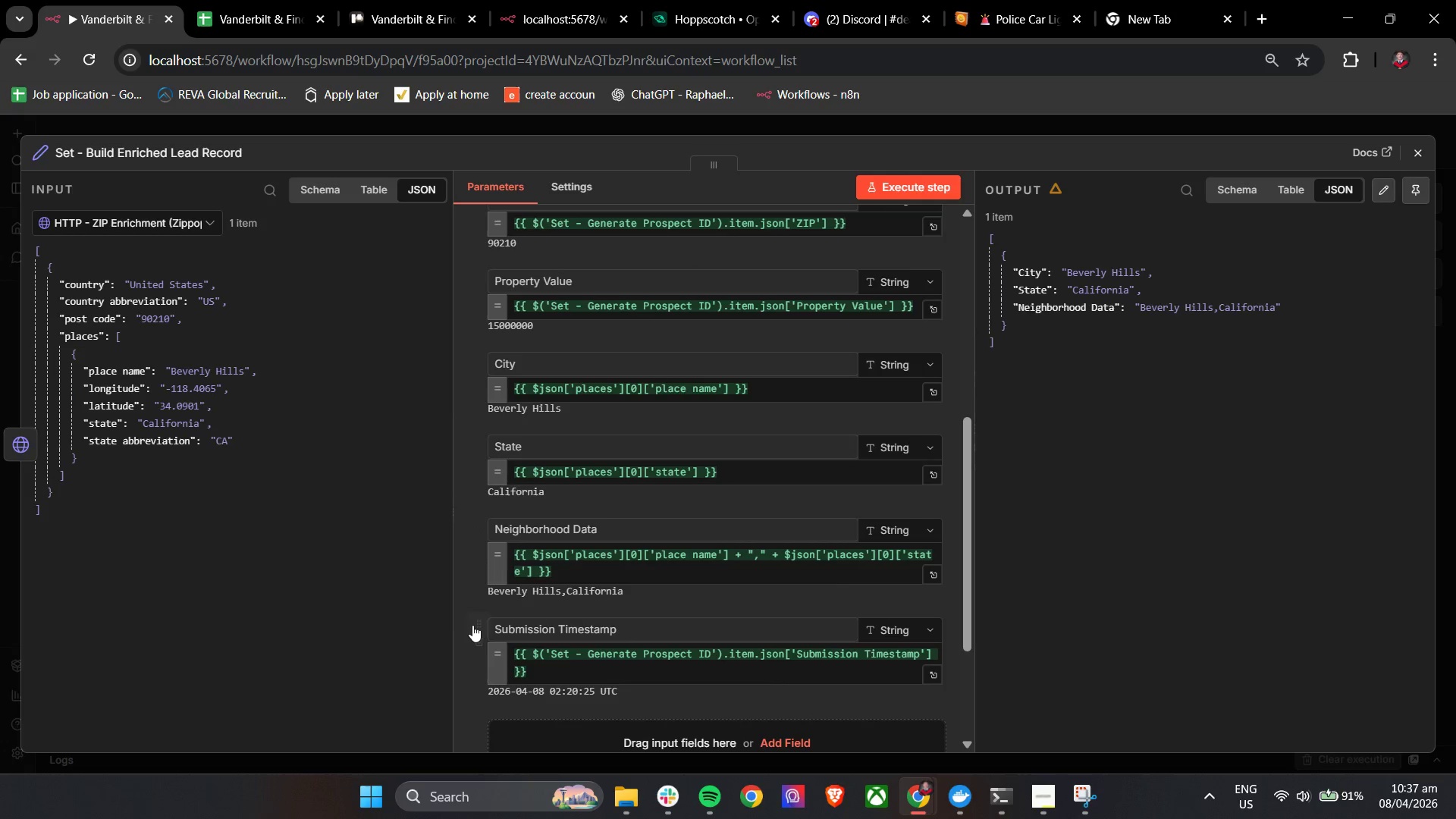 
left_click_drag(start_coordinate=[475, 624], to_coordinate=[470, 335])
 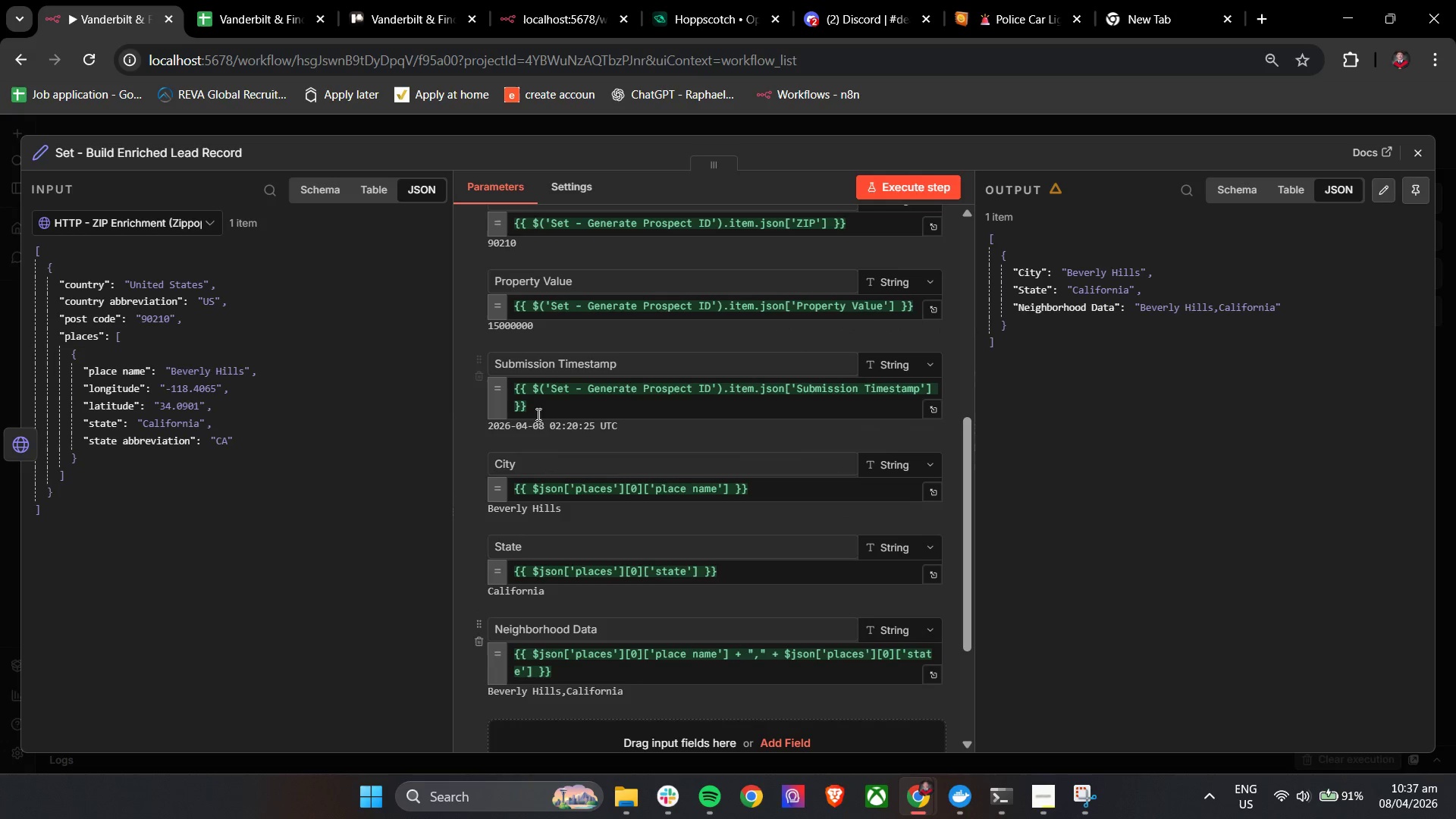 
mouse_move([585, 488])
 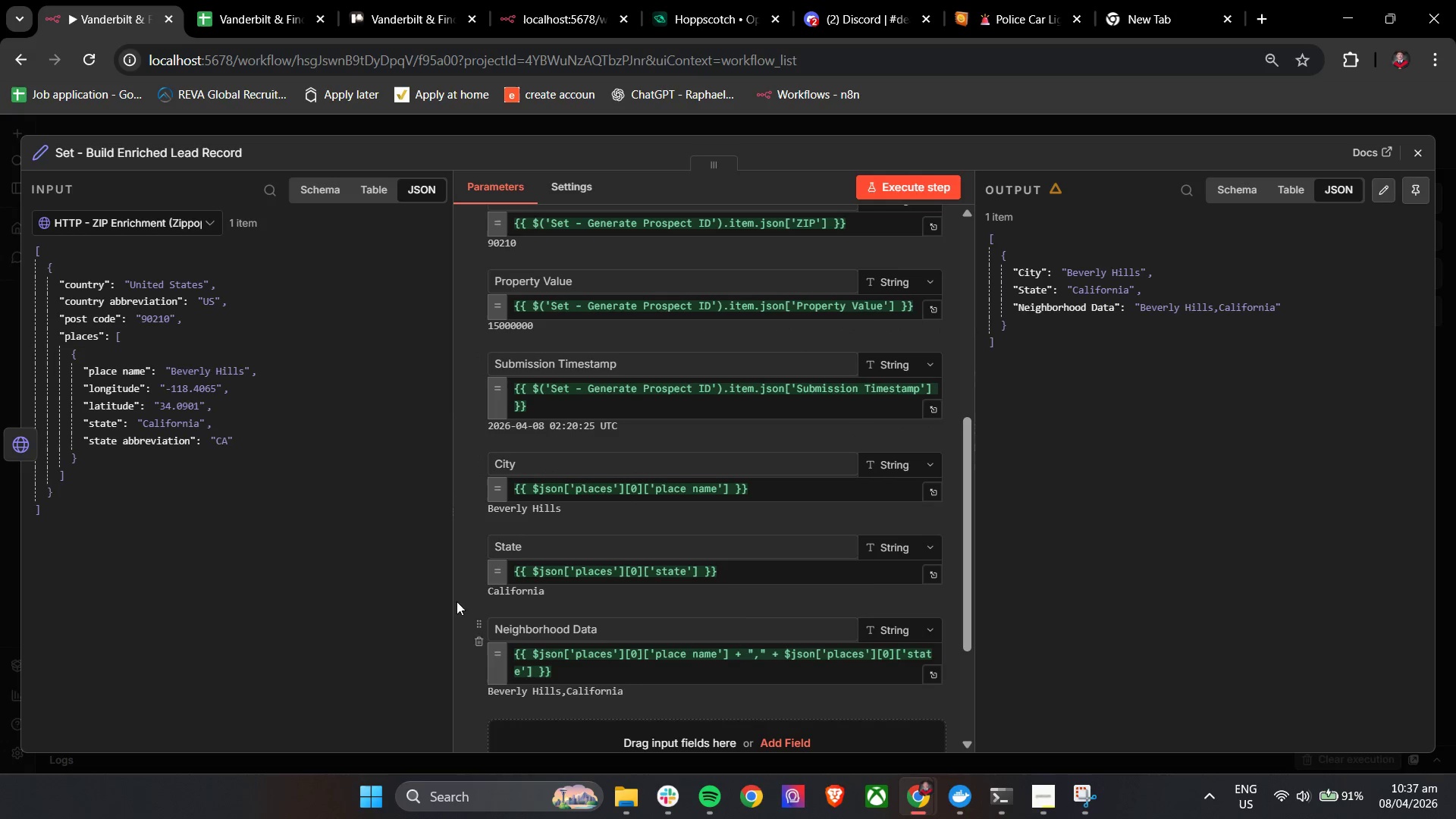 
left_click([883, 190])
 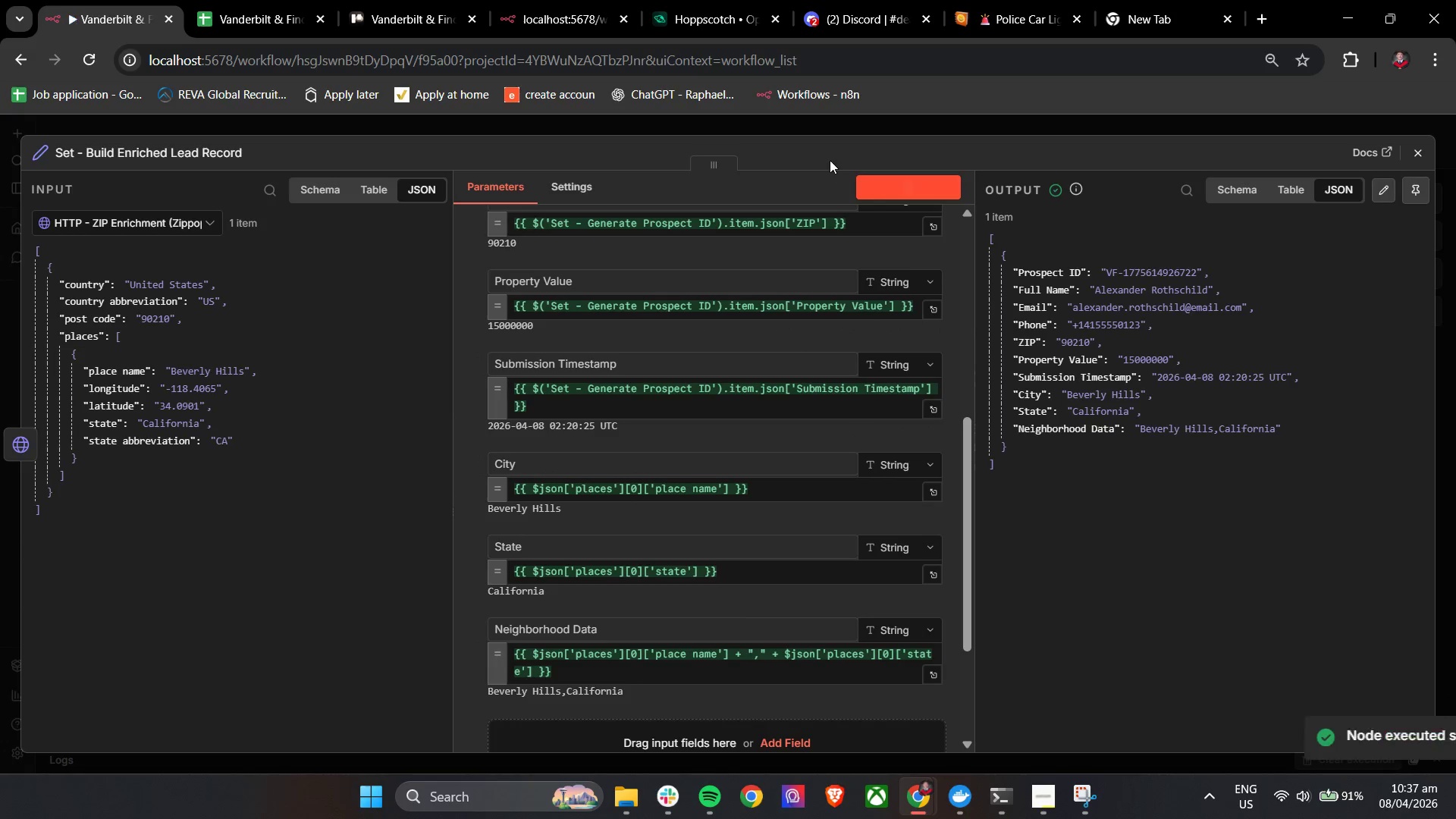 
left_click([831, 156])
 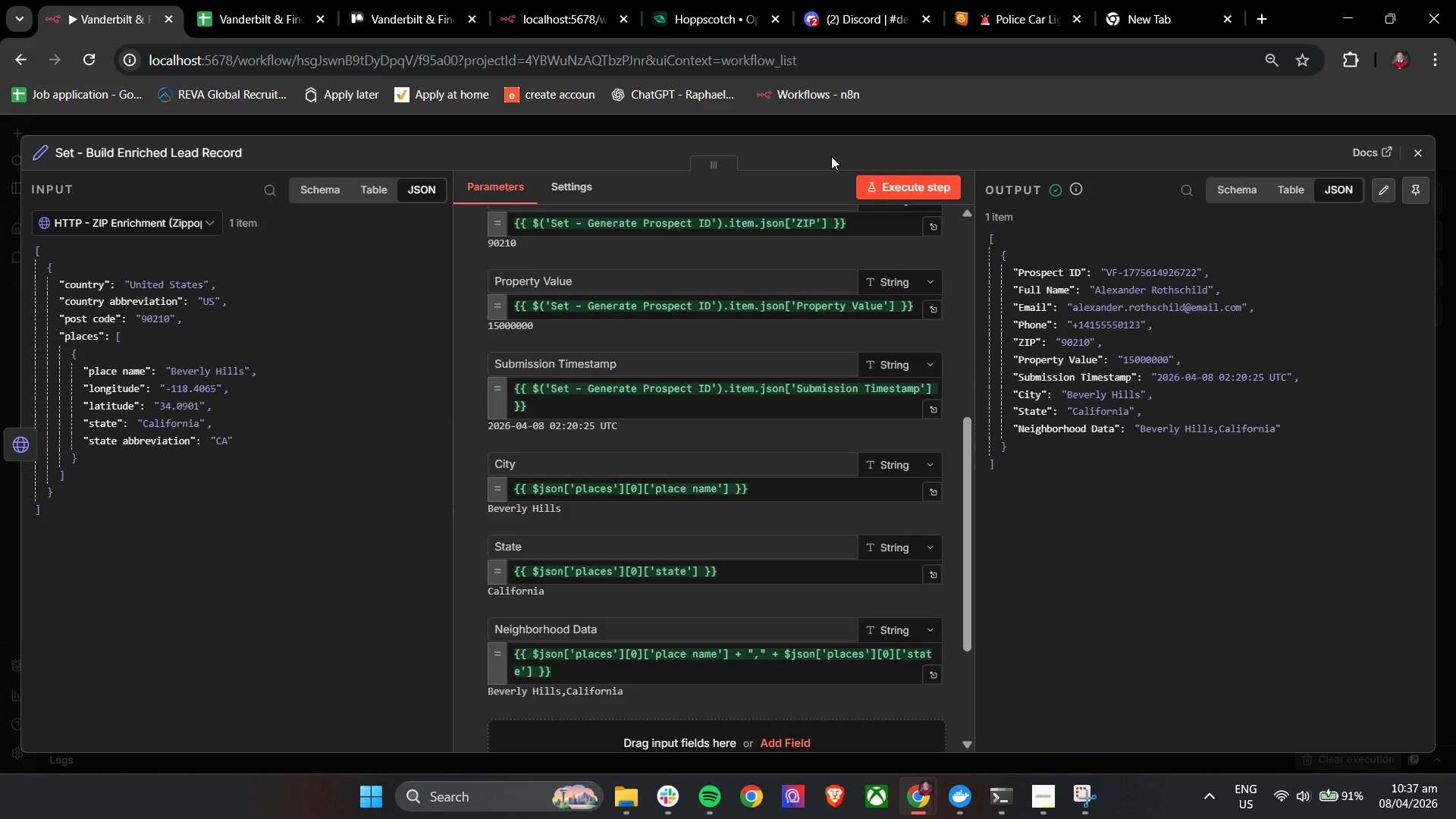 
wait(31.36)
 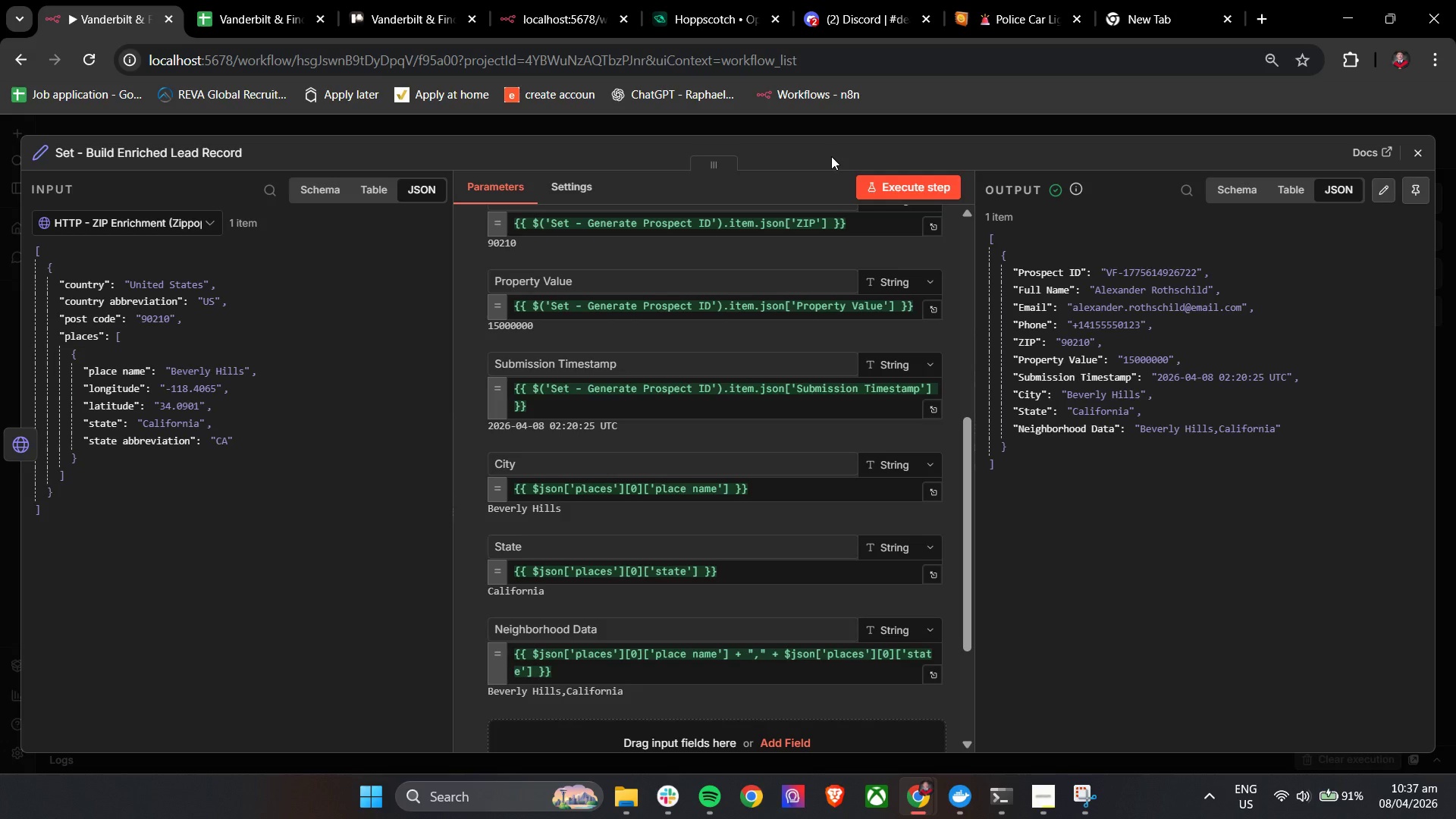 
left_click([1414, 149])
 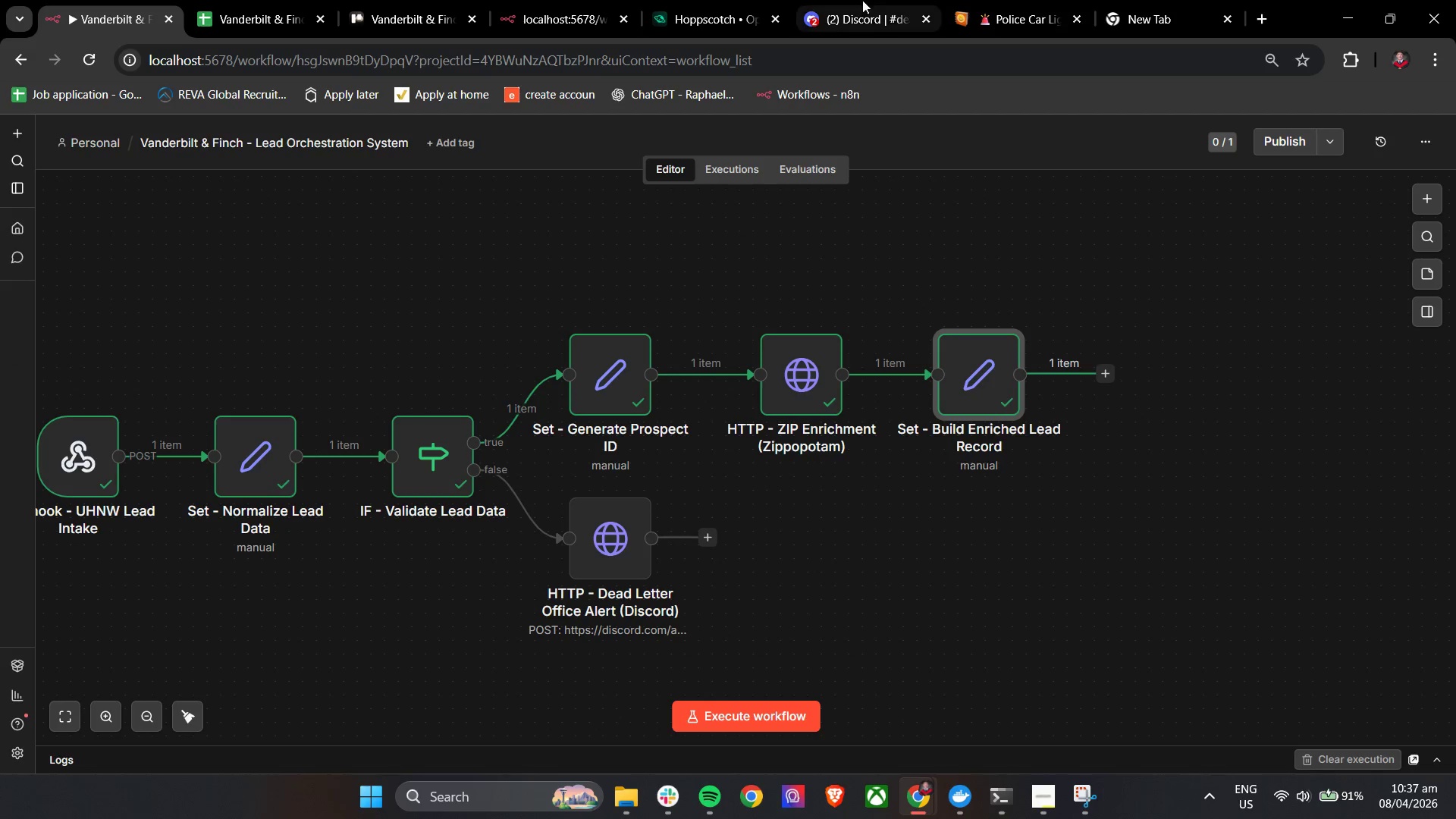 
mouse_move([36, 4])
 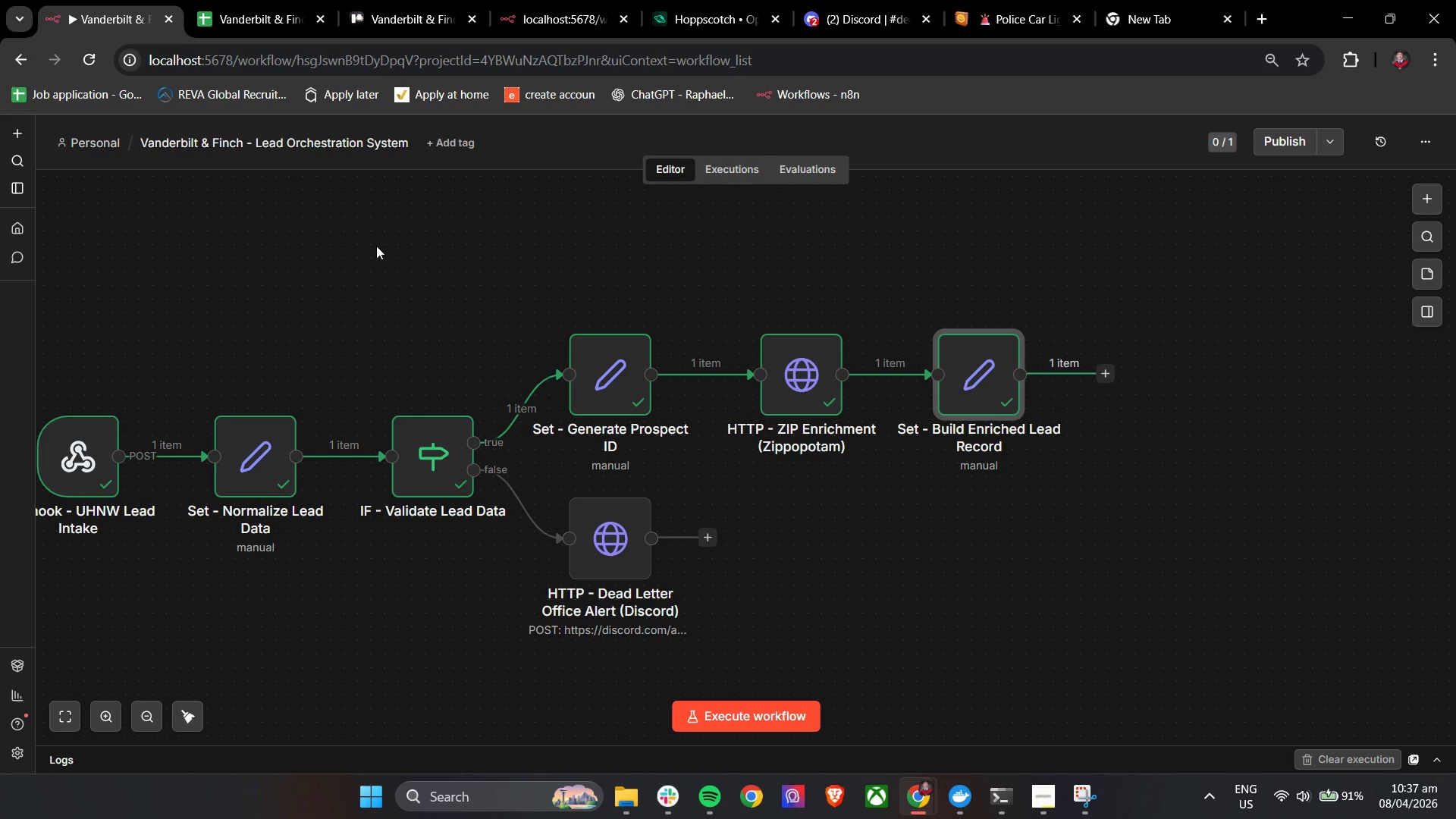 
wait(8.35)
 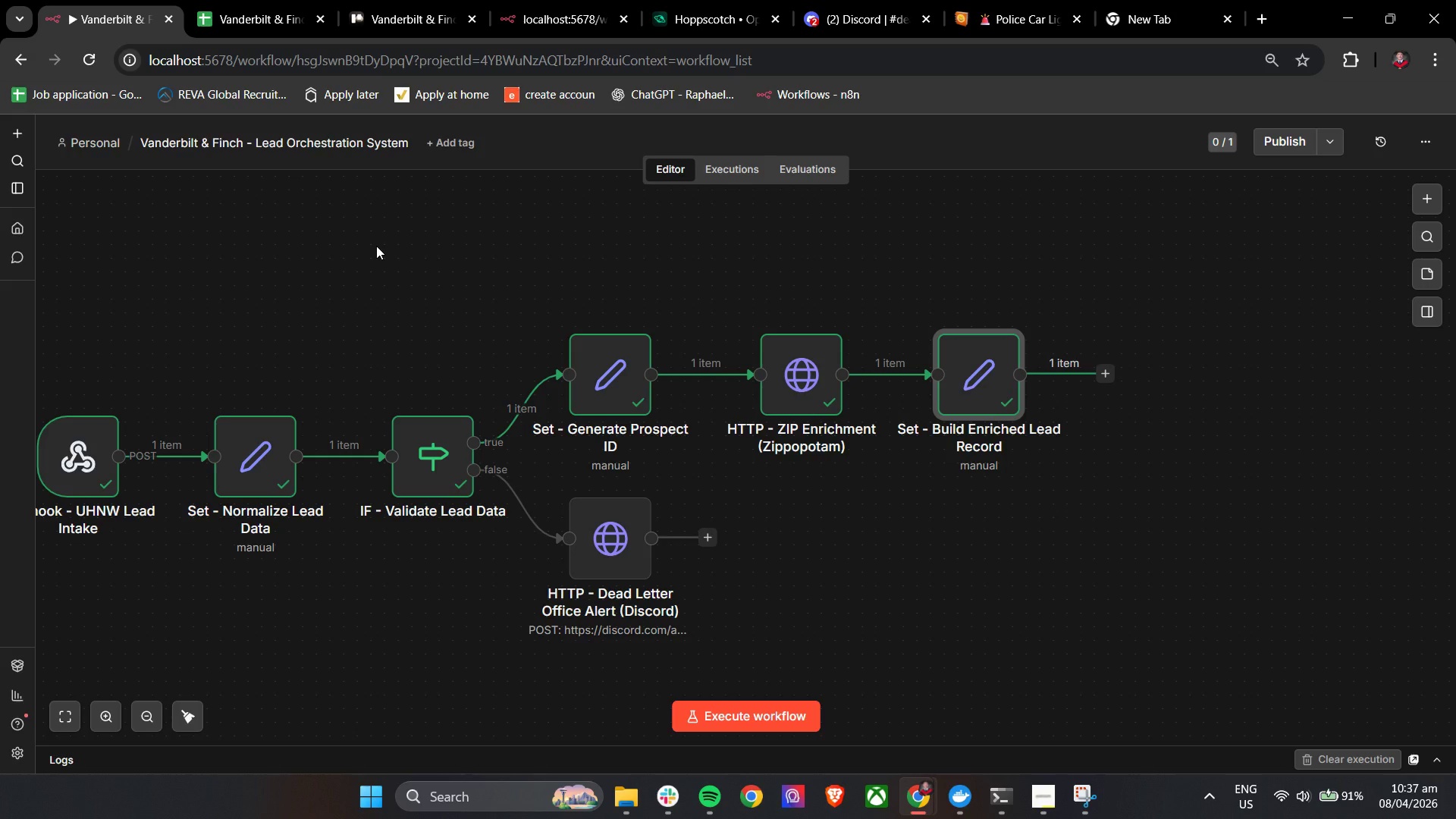 
left_click([1105, 377])
 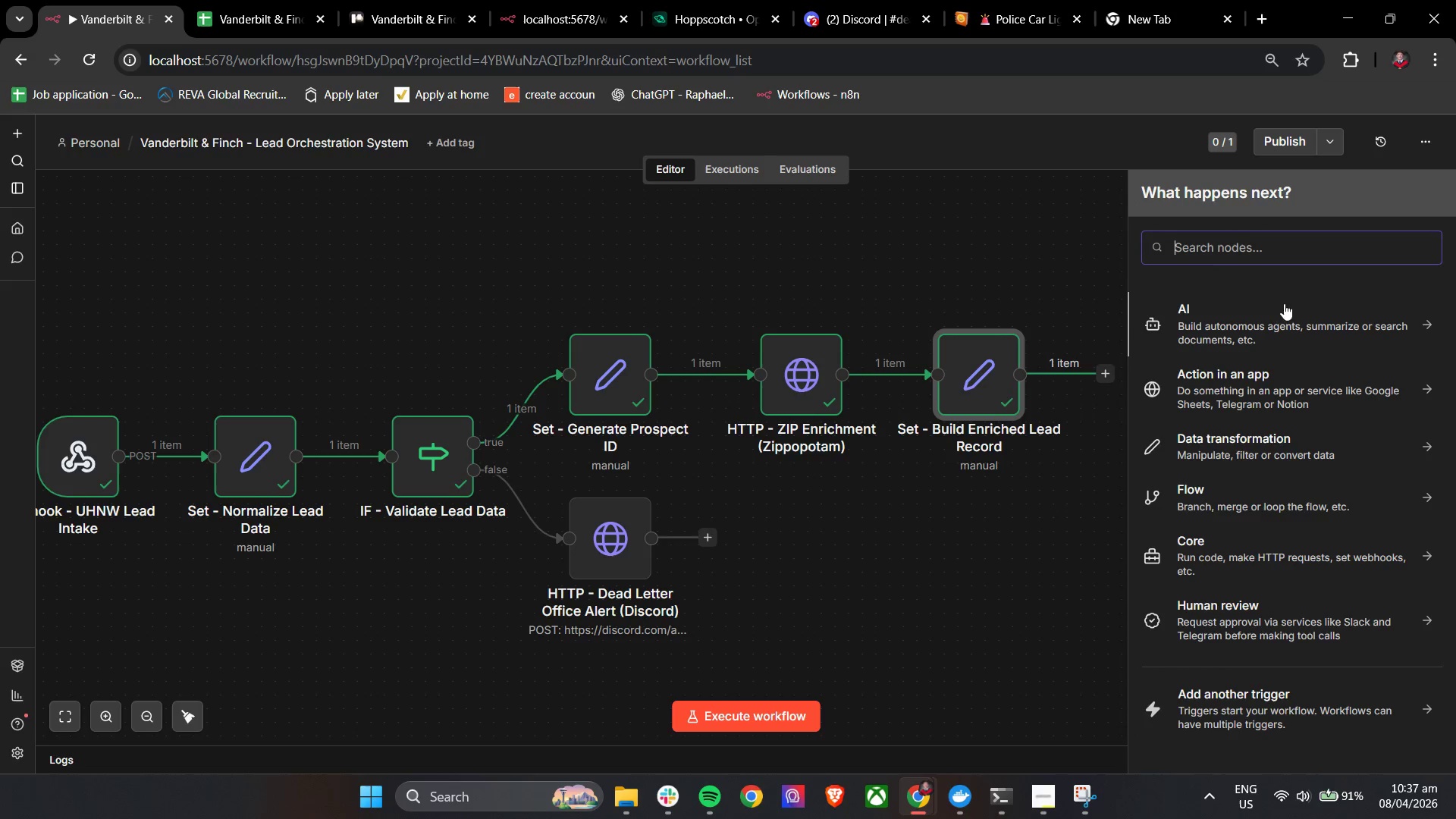 
left_click([1276, 256])
 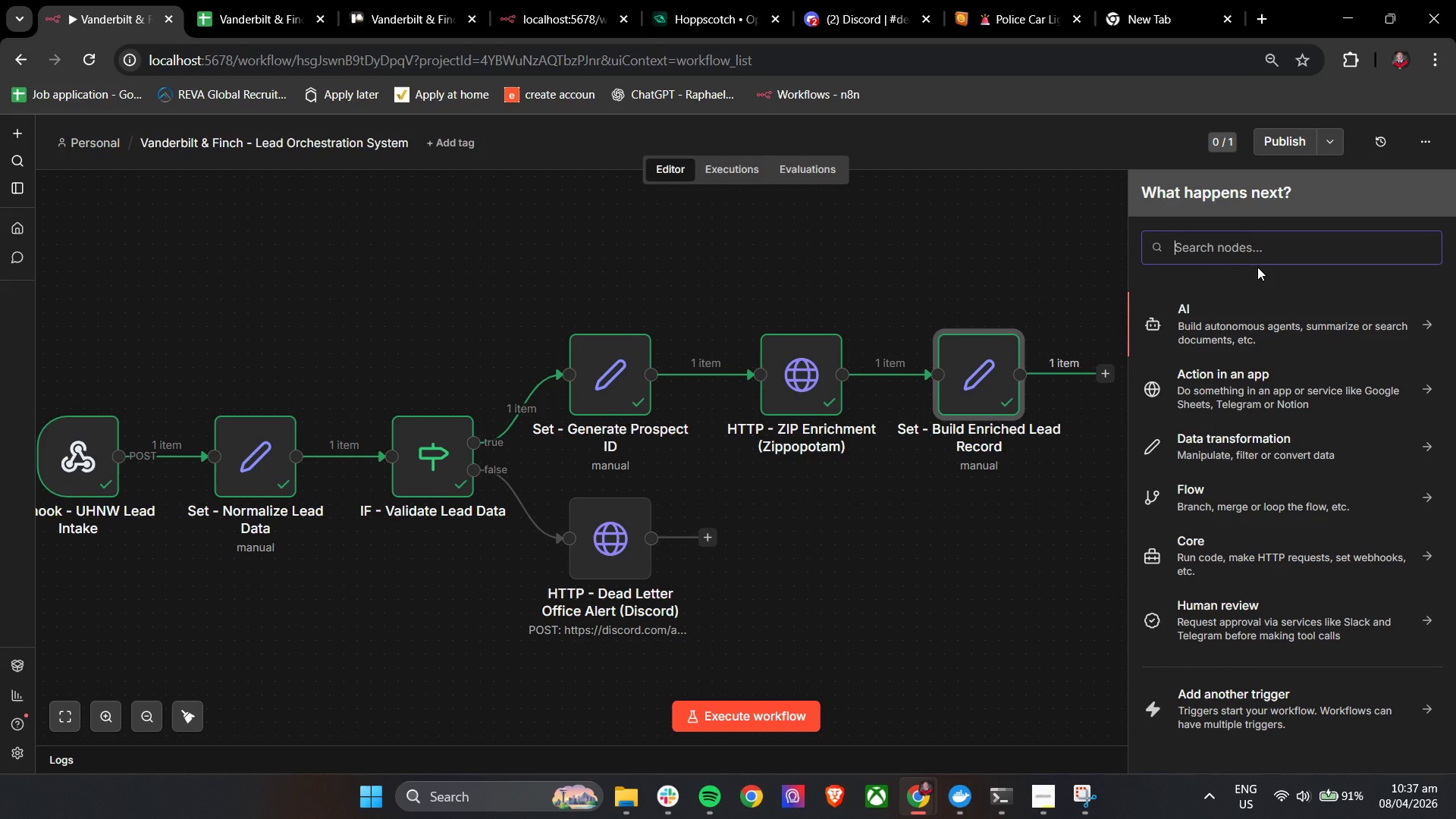 
type(if)
 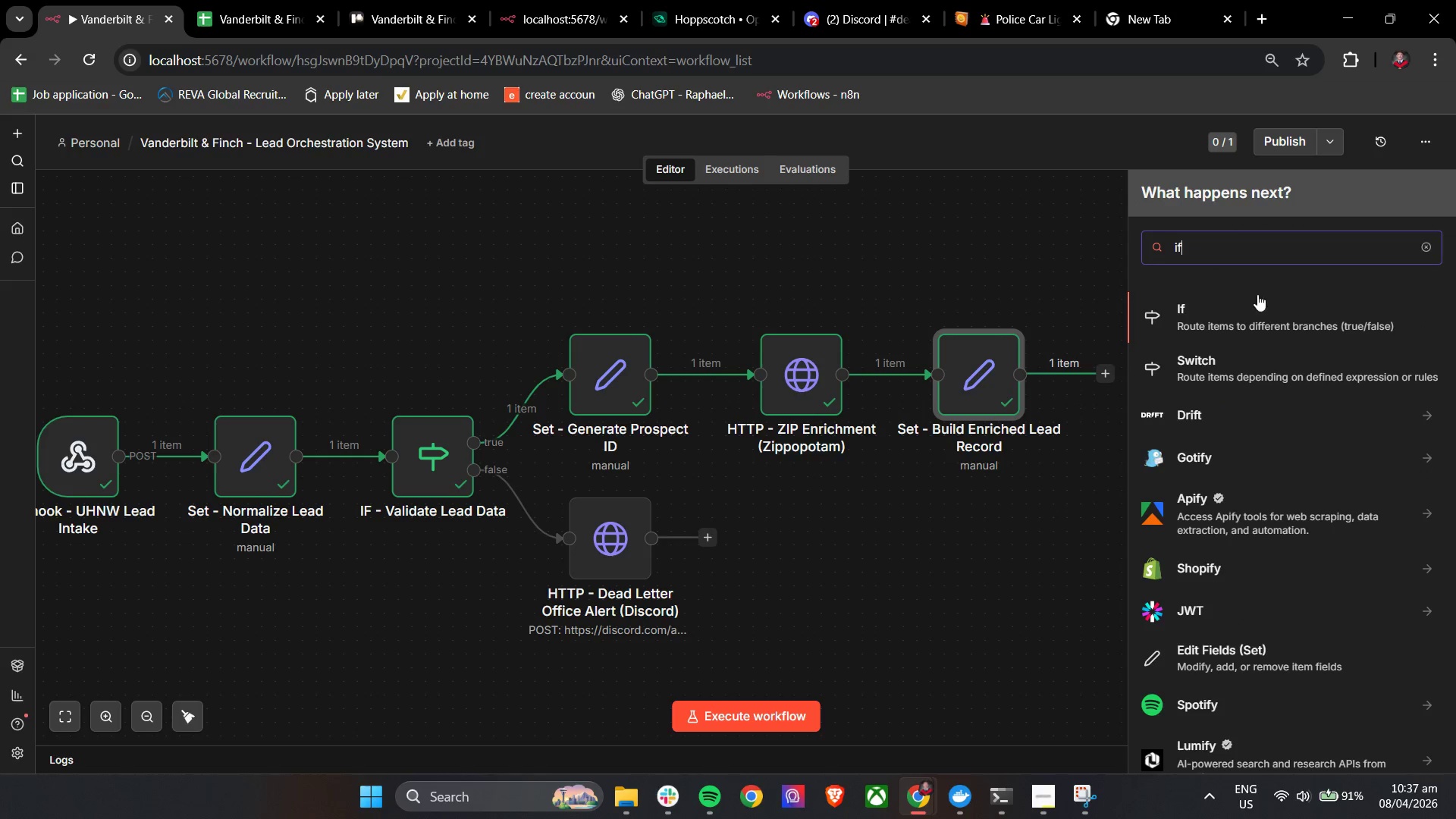 
left_click([1260, 317])
 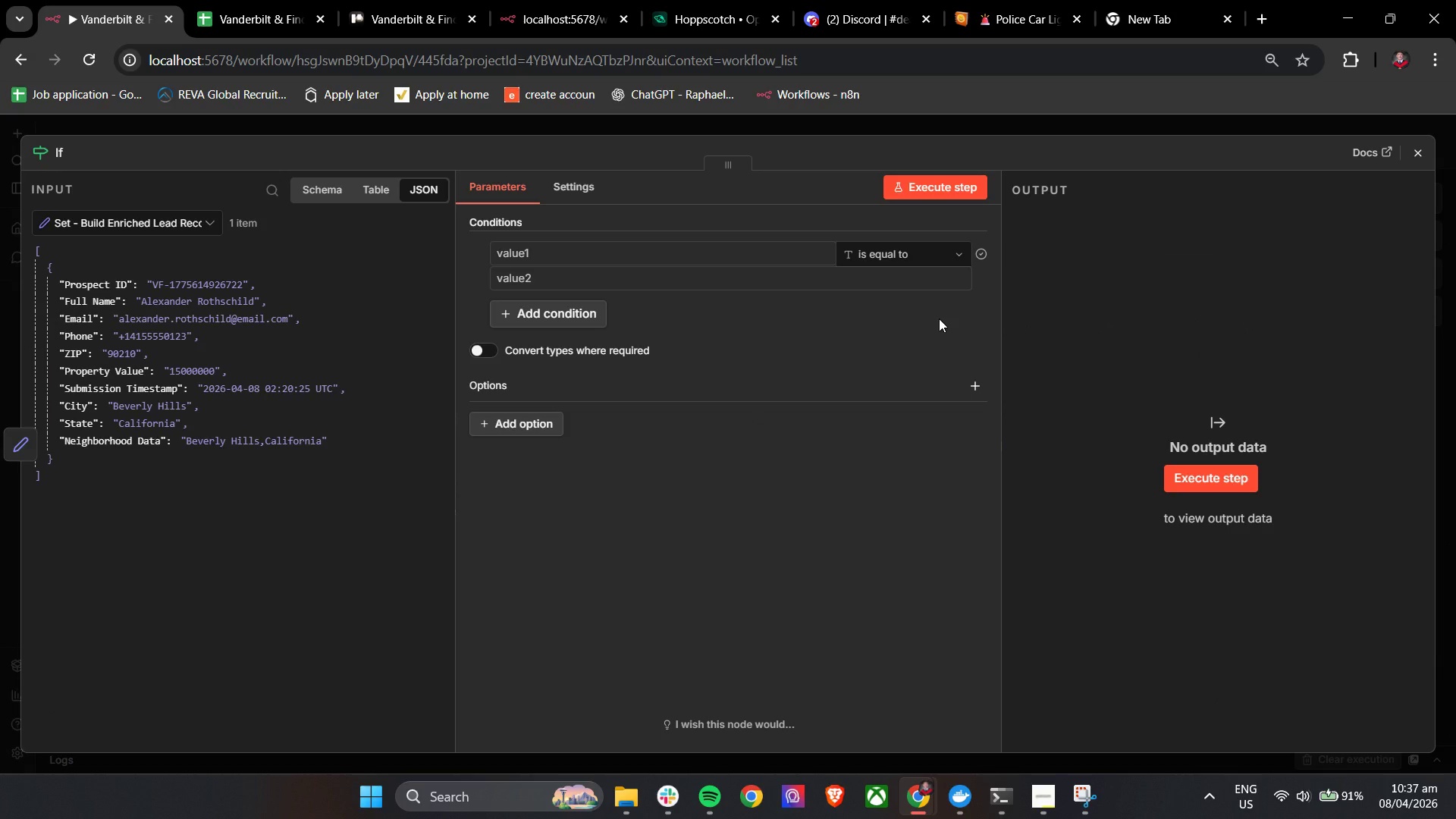 
wait(9.39)
 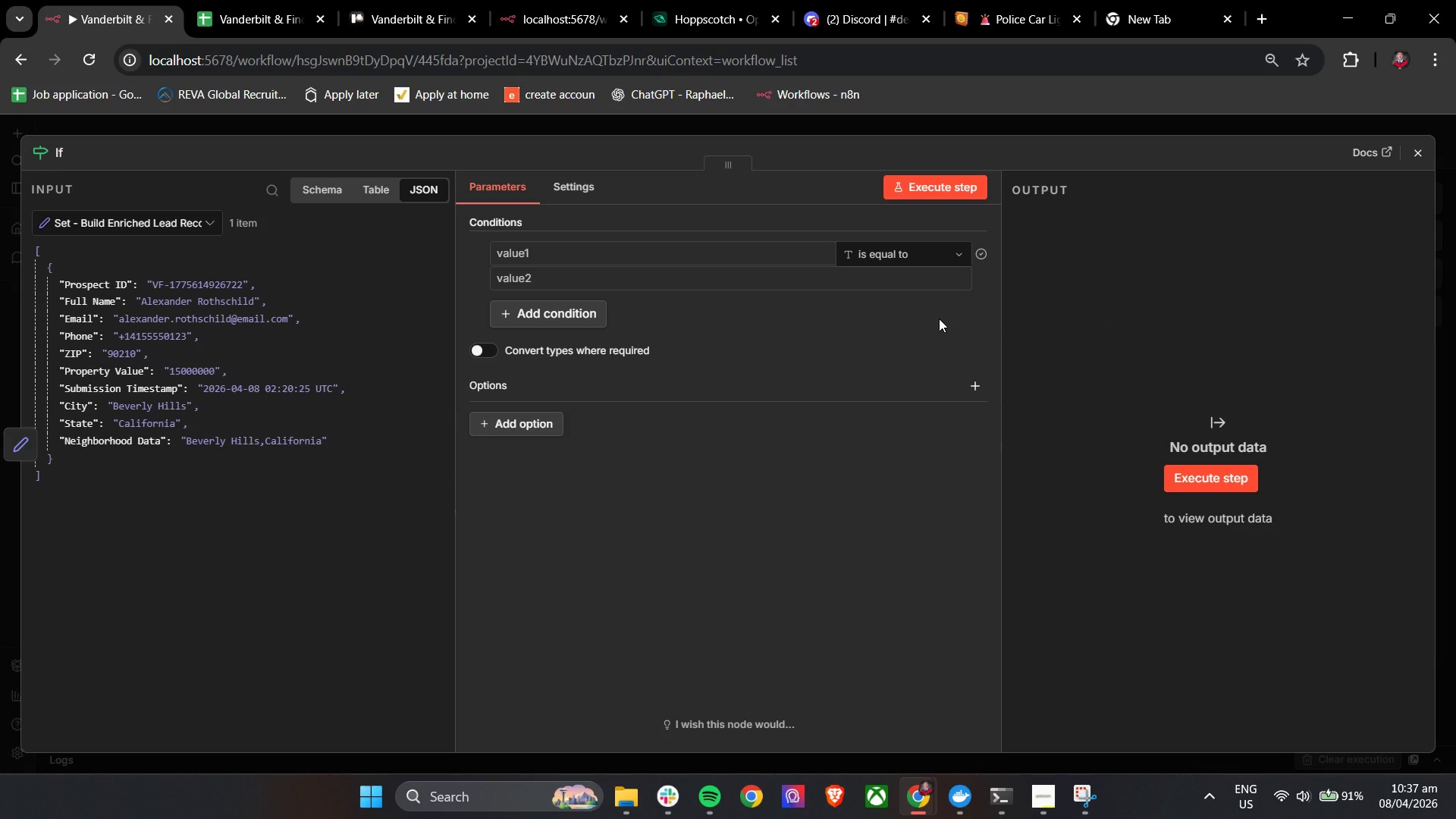 
left_click([58, 149])
 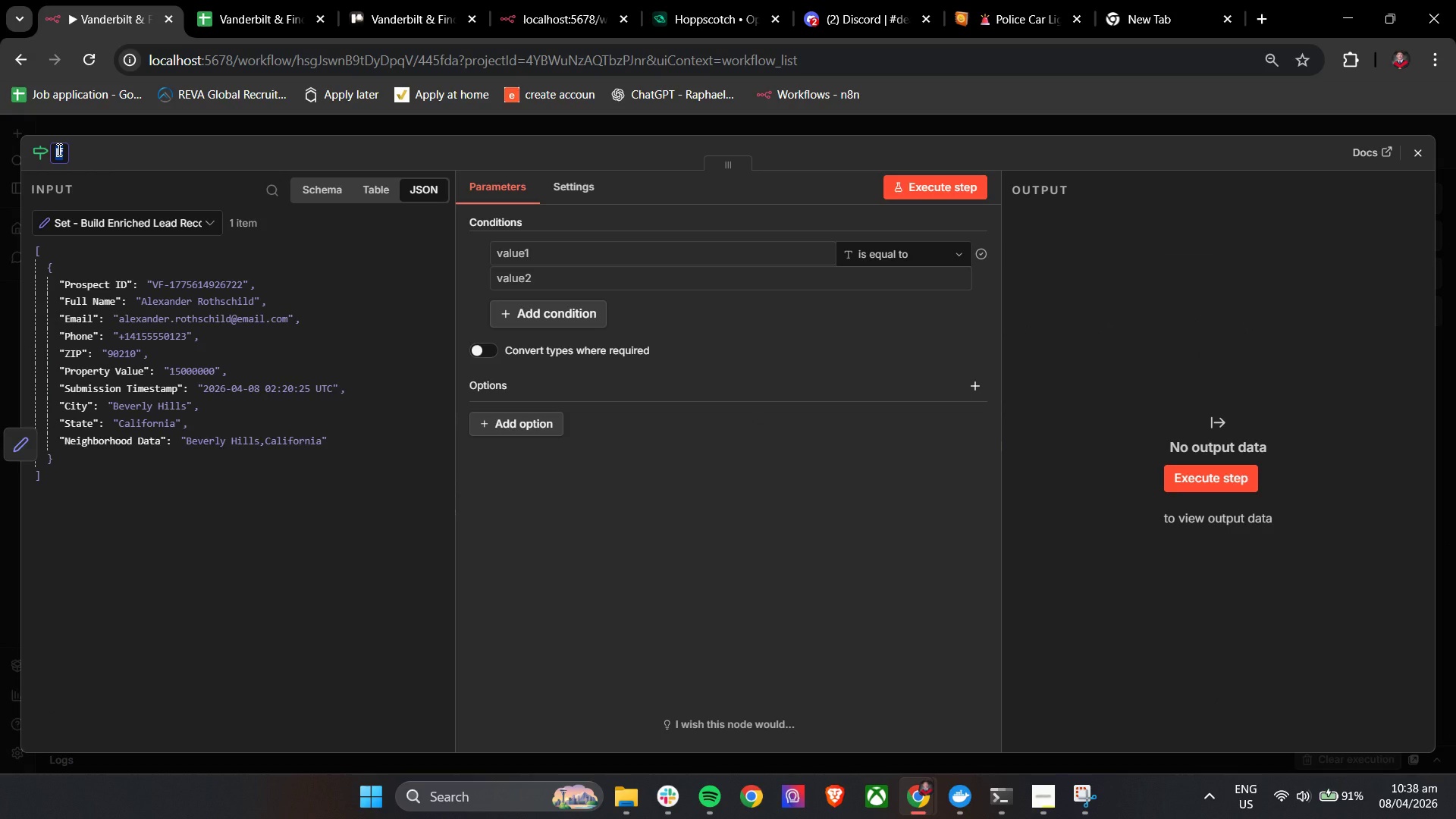 
type(IF - Lead Tier Classic)
key(Backspace)
type(fication)
 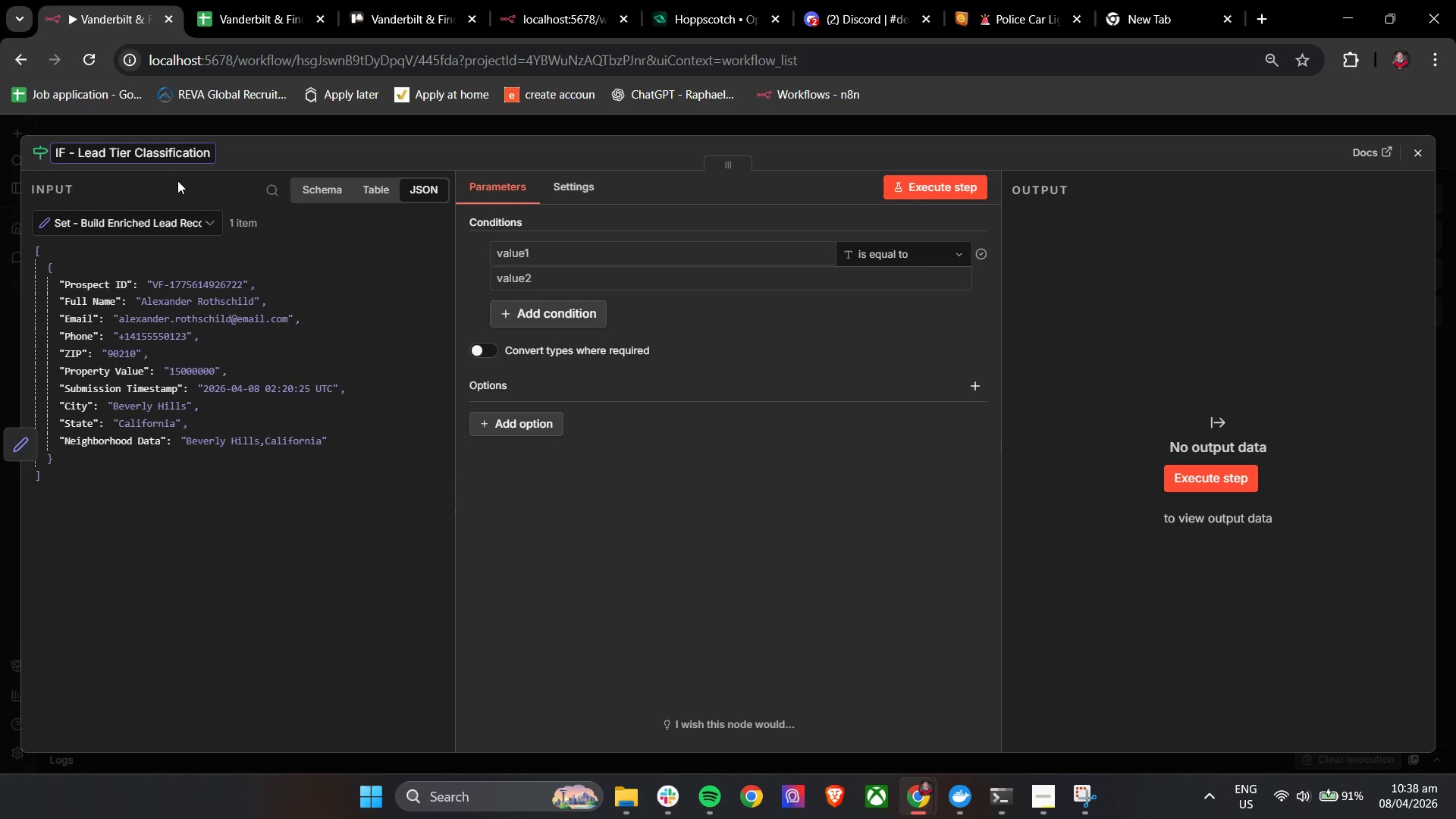 
left_click([307, 149])
 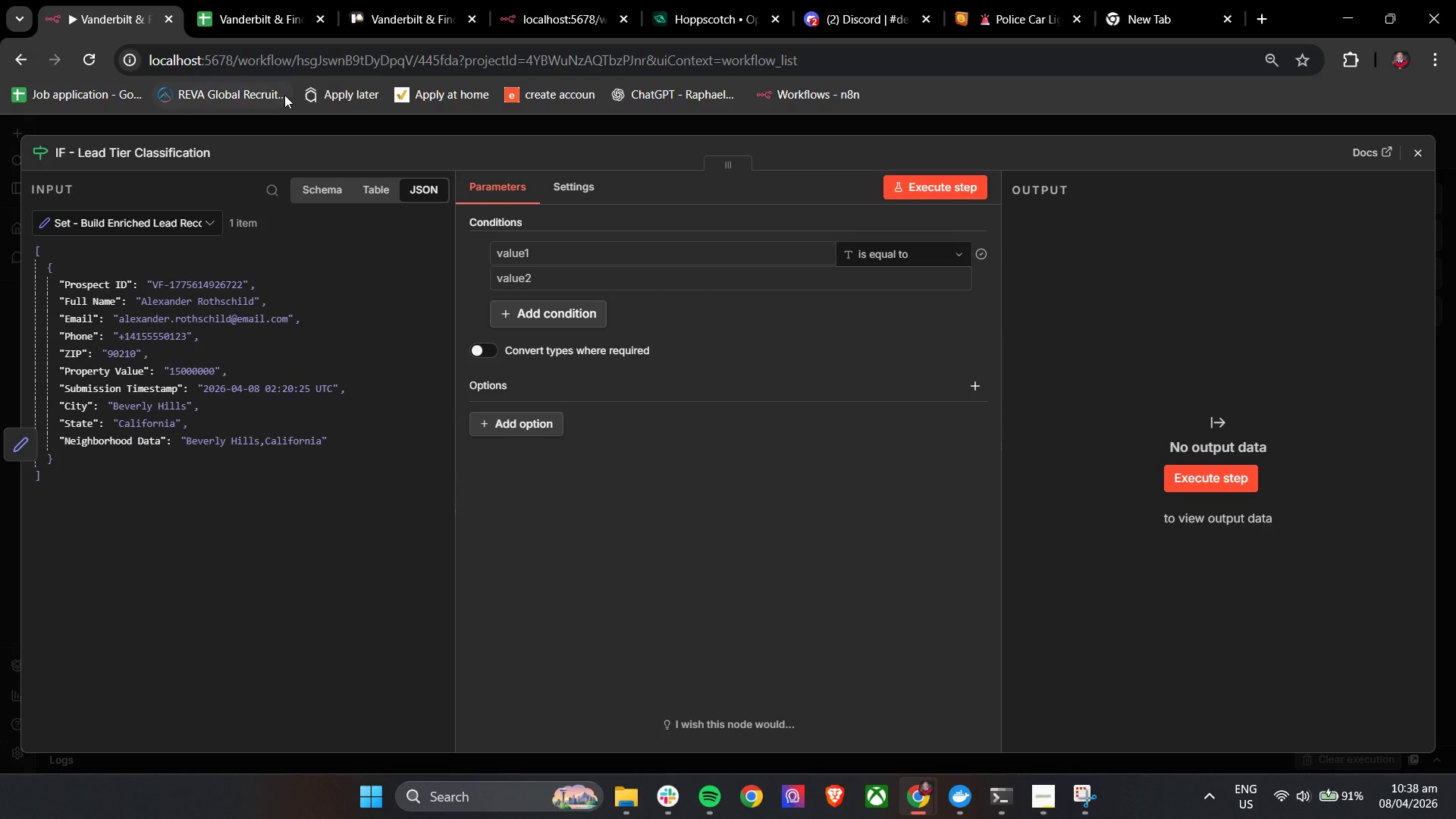 
mouse_move([540, 218])
 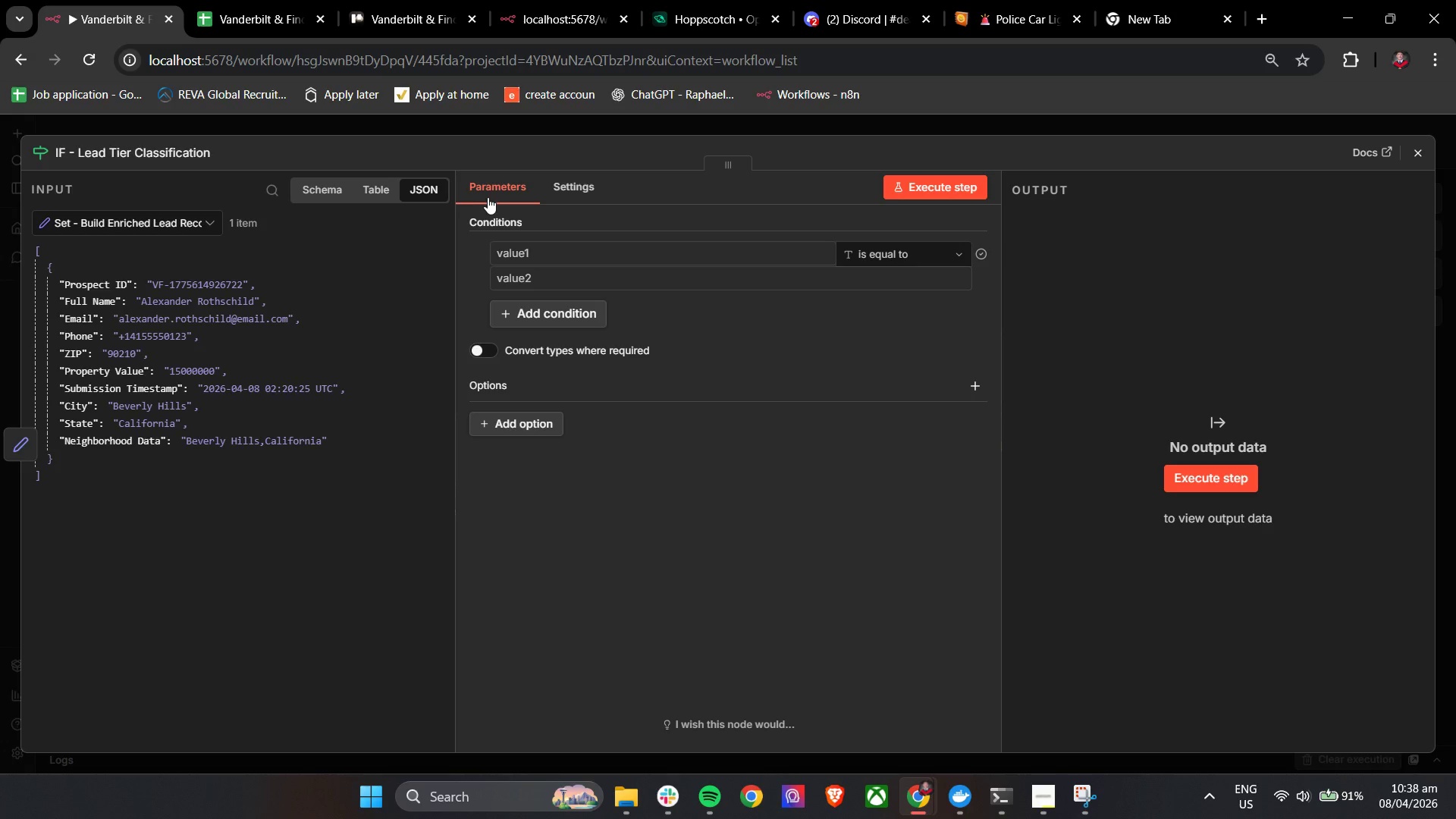 
left_click([556, 255])
 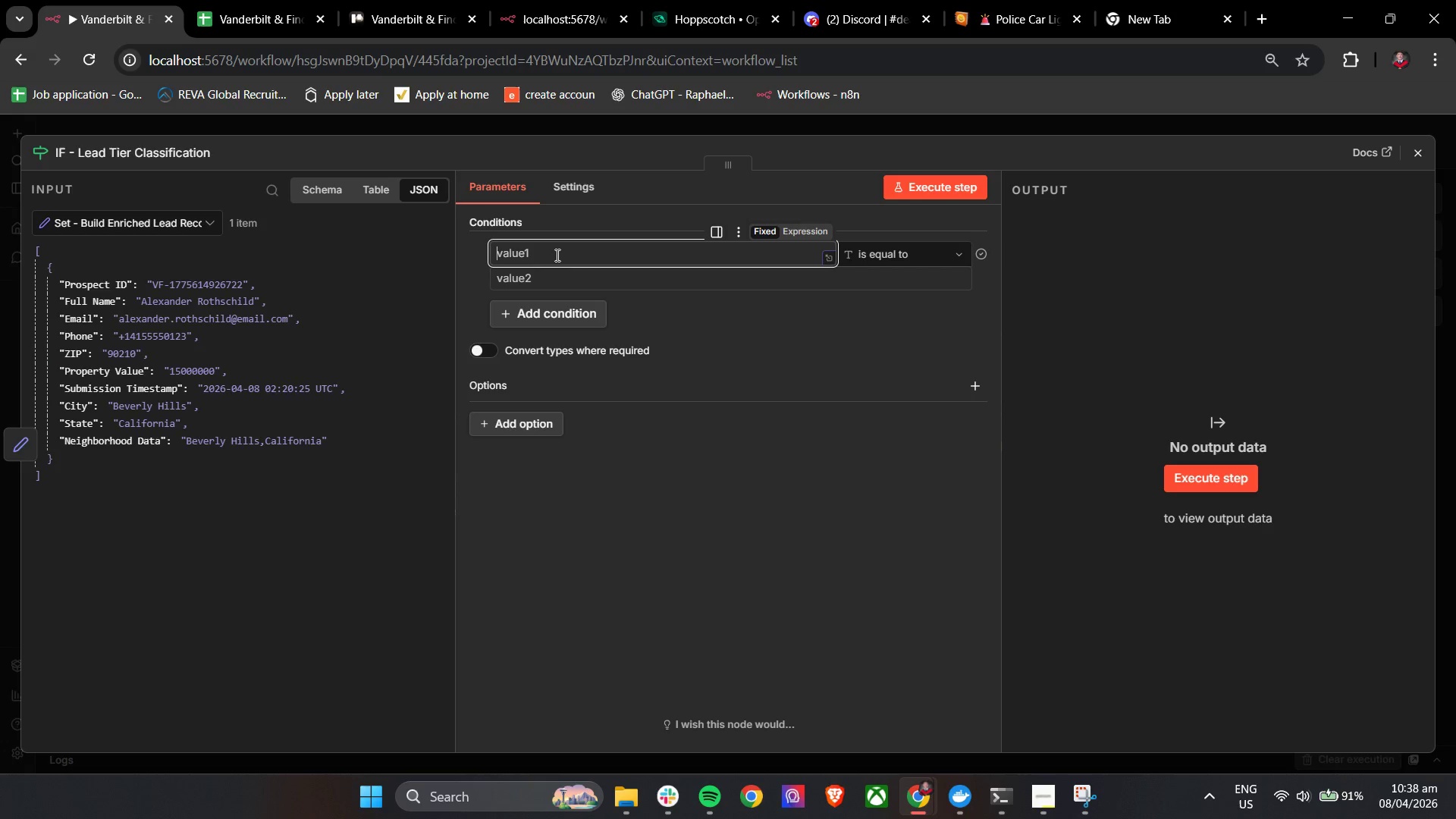 
wait(12.05)
 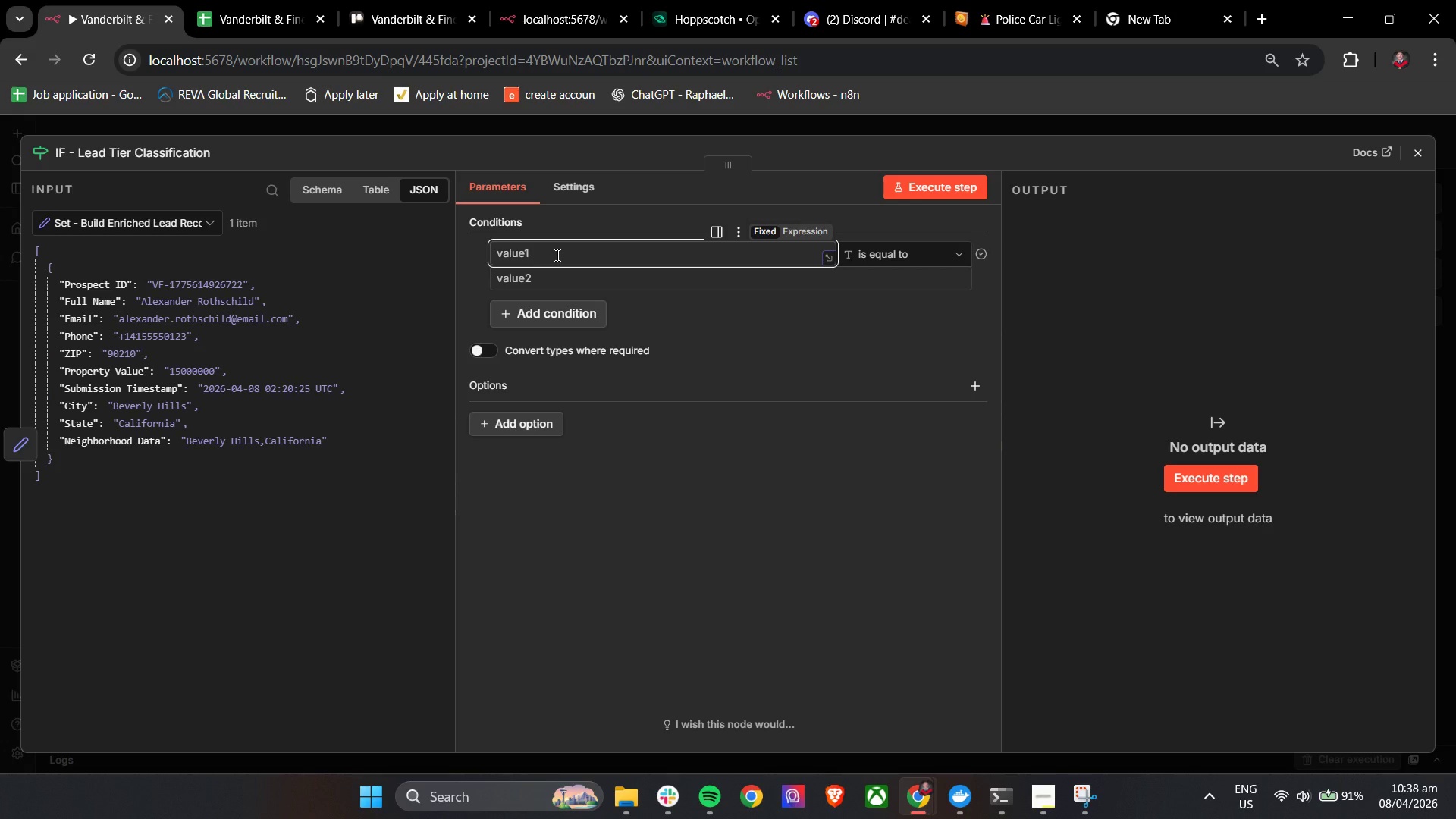 
type({{ Number)
 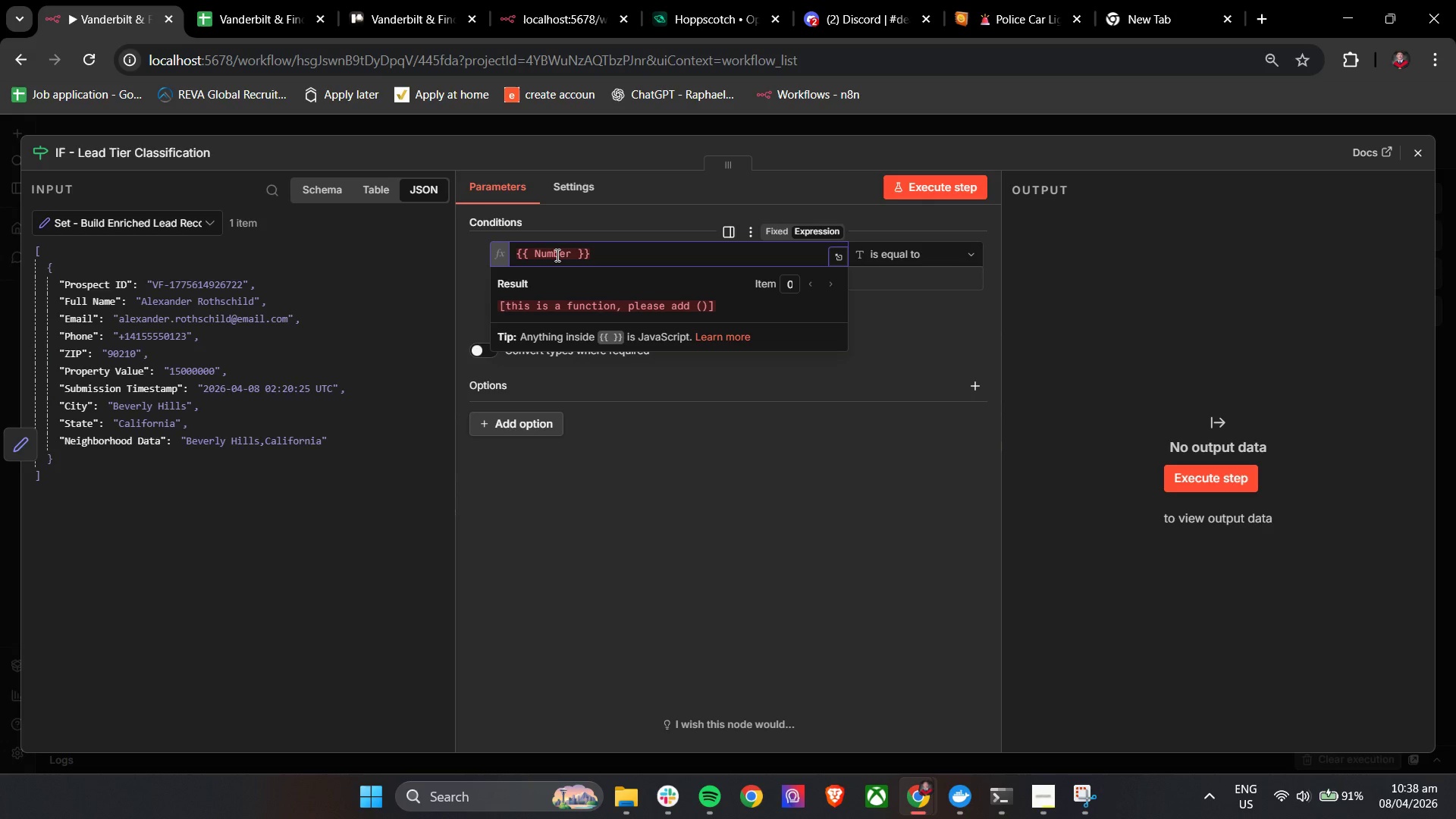 
key(Shift+9)
 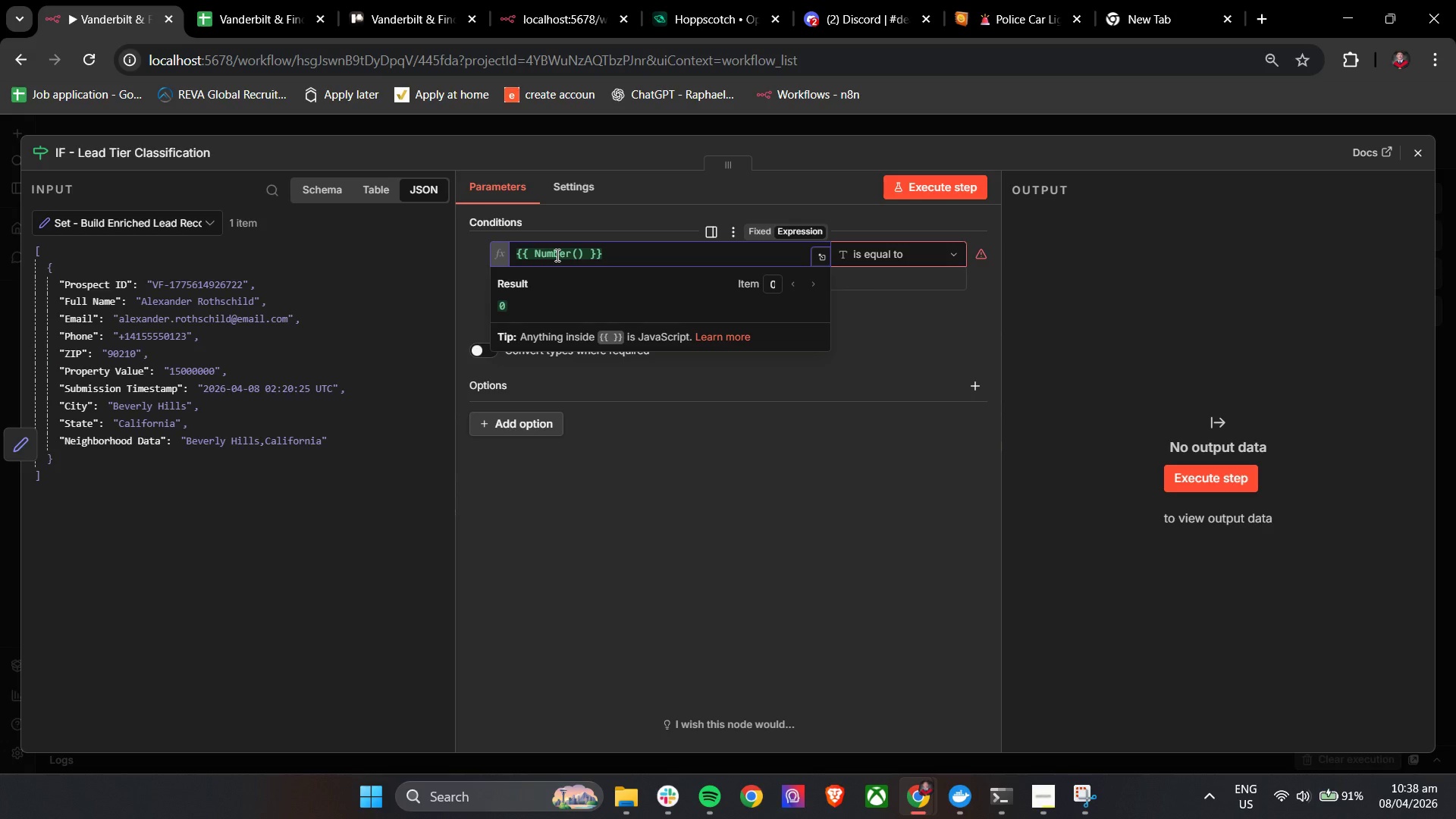 
wait(5.36)
 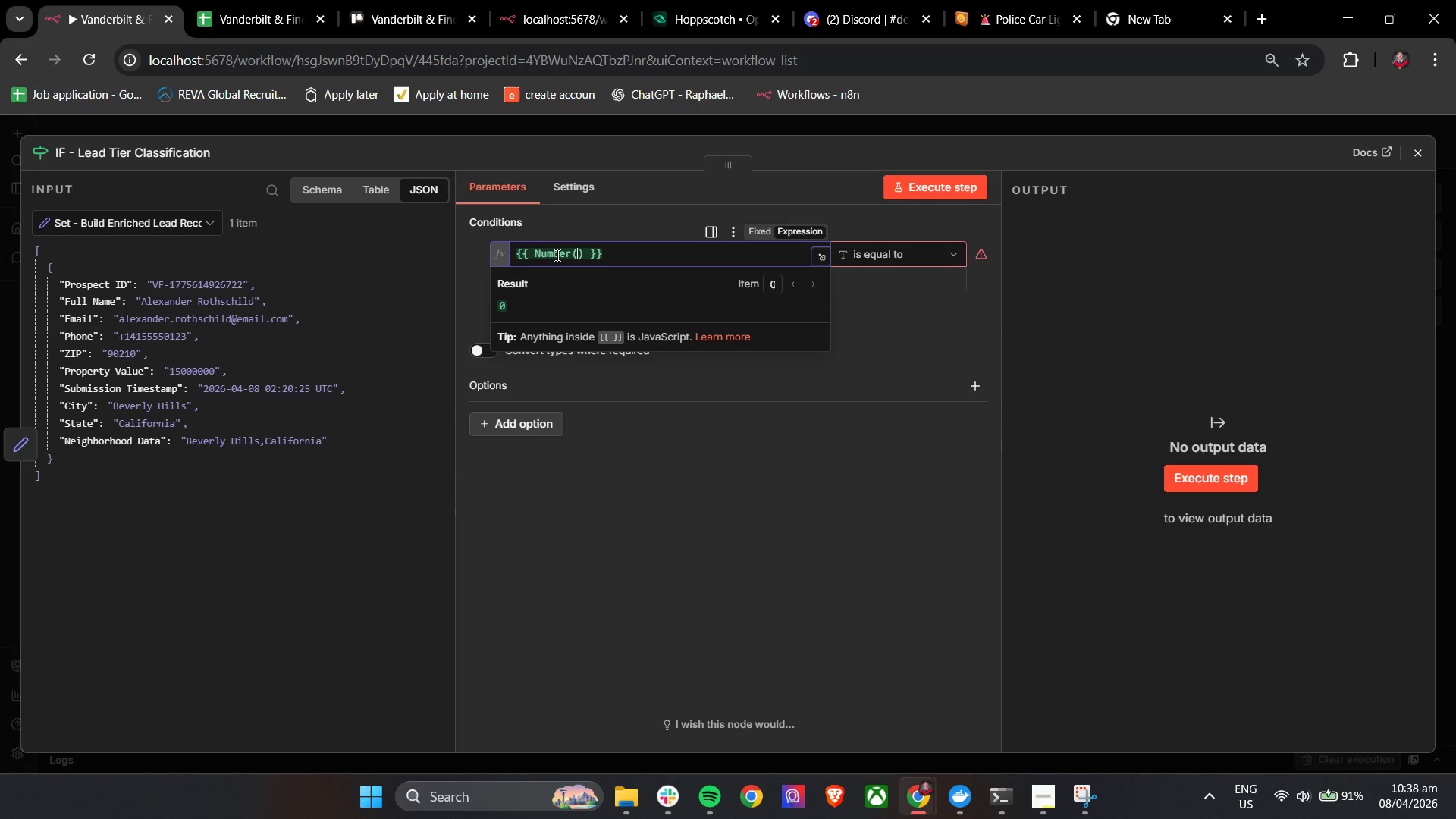 
key(Shift+4)
 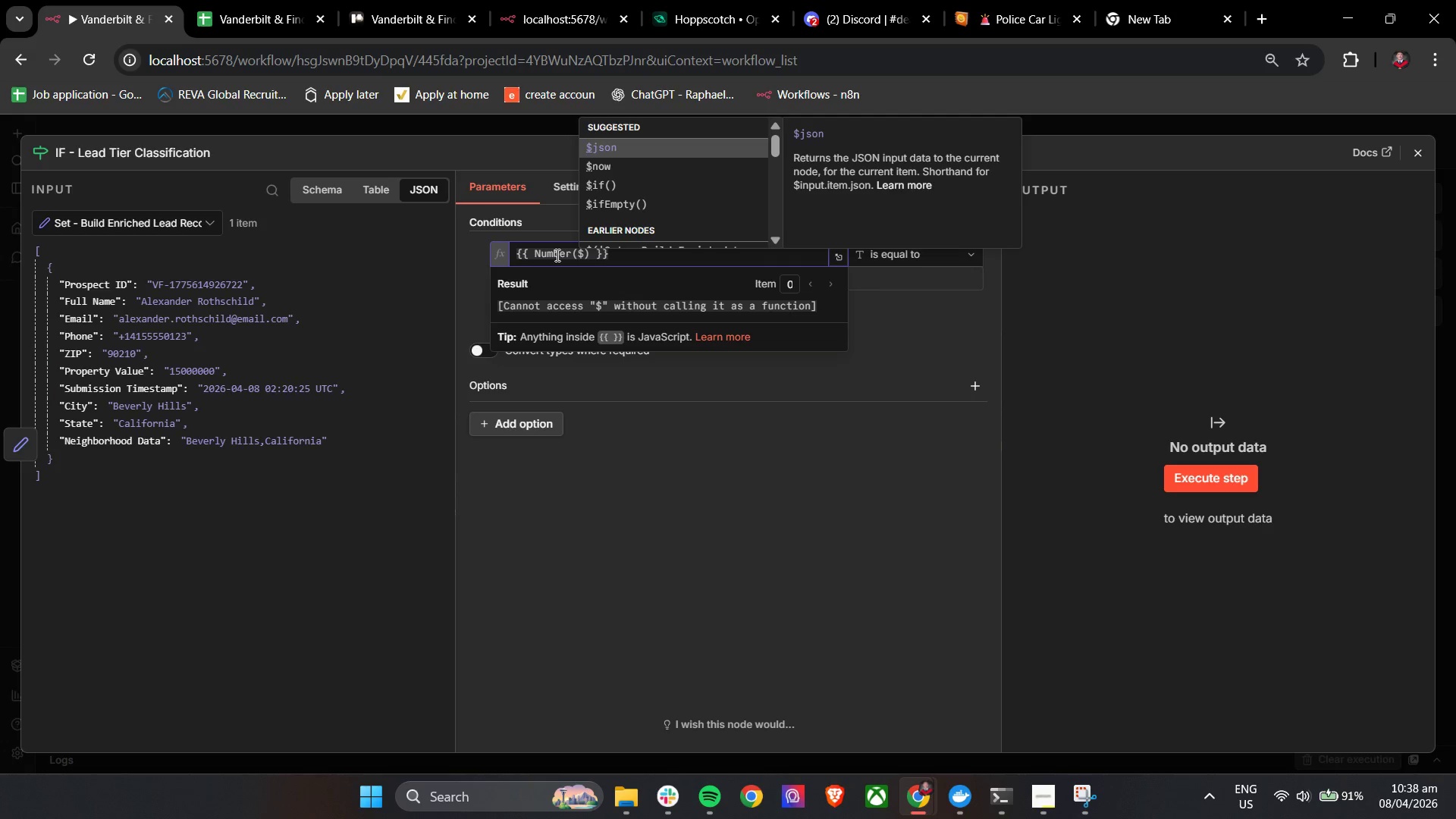 
key(Enter)
 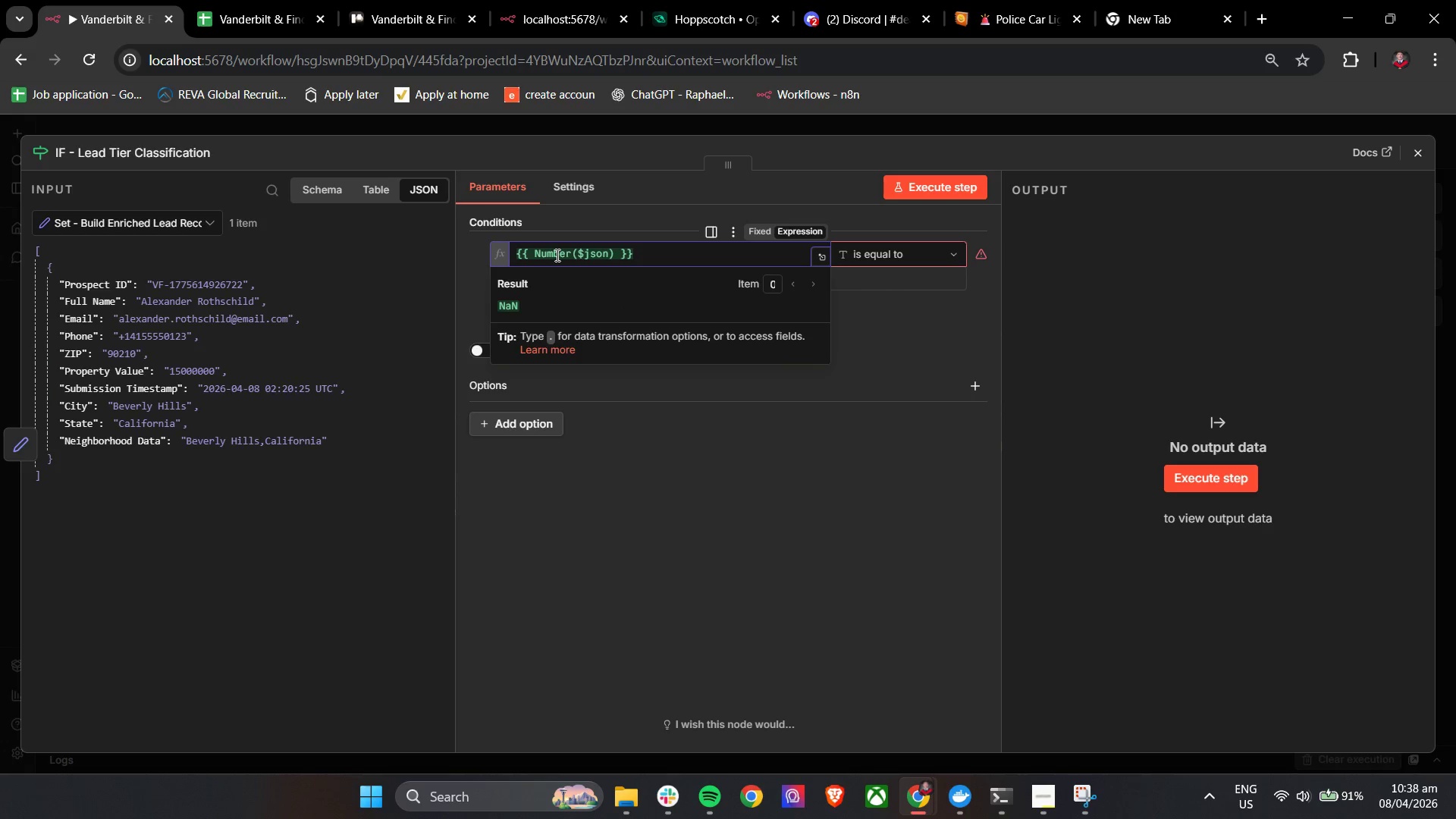 
key(BracketLeft)
 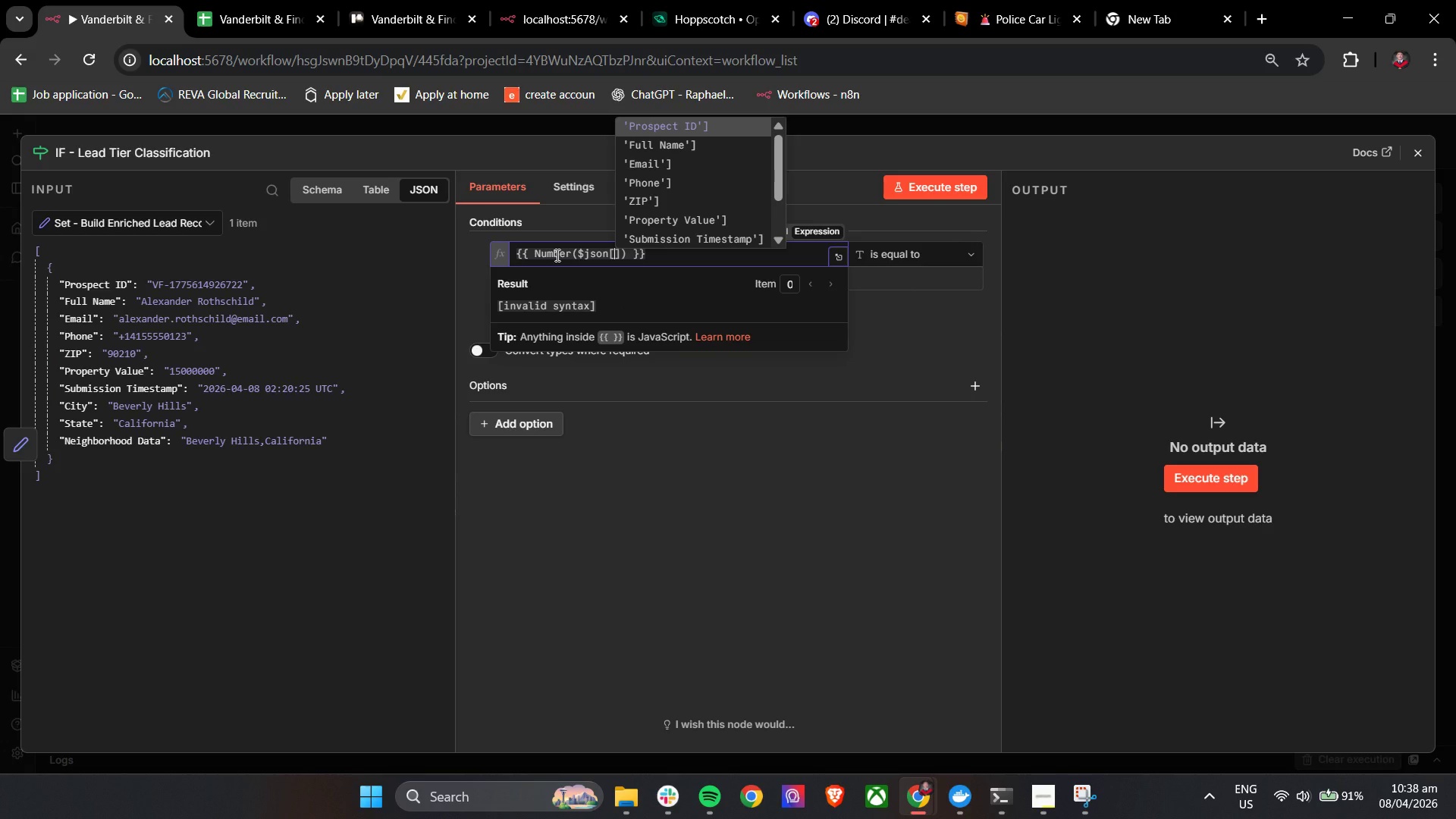 
key(ArrowUp)
 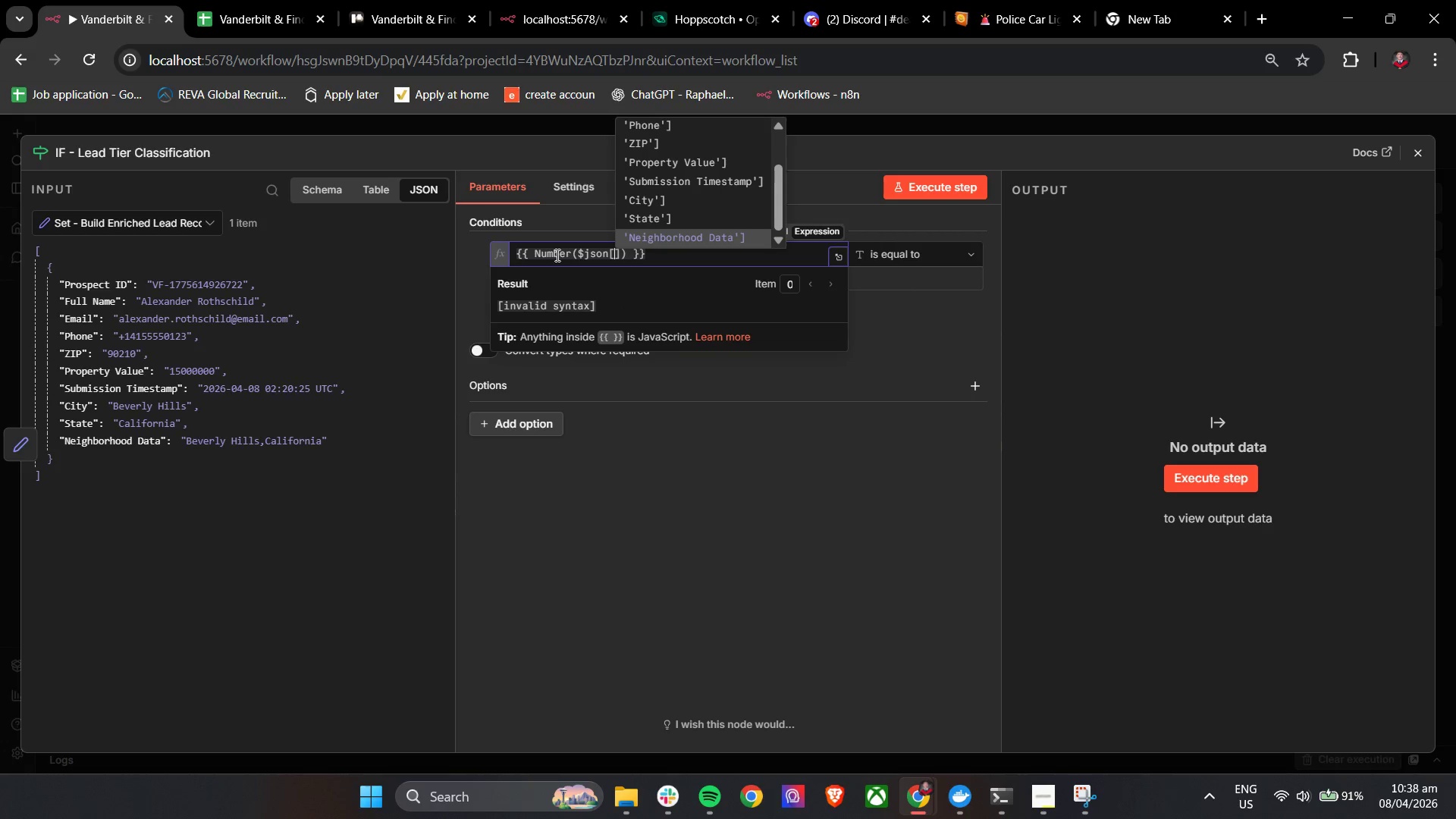 
key(ArrowUp)
 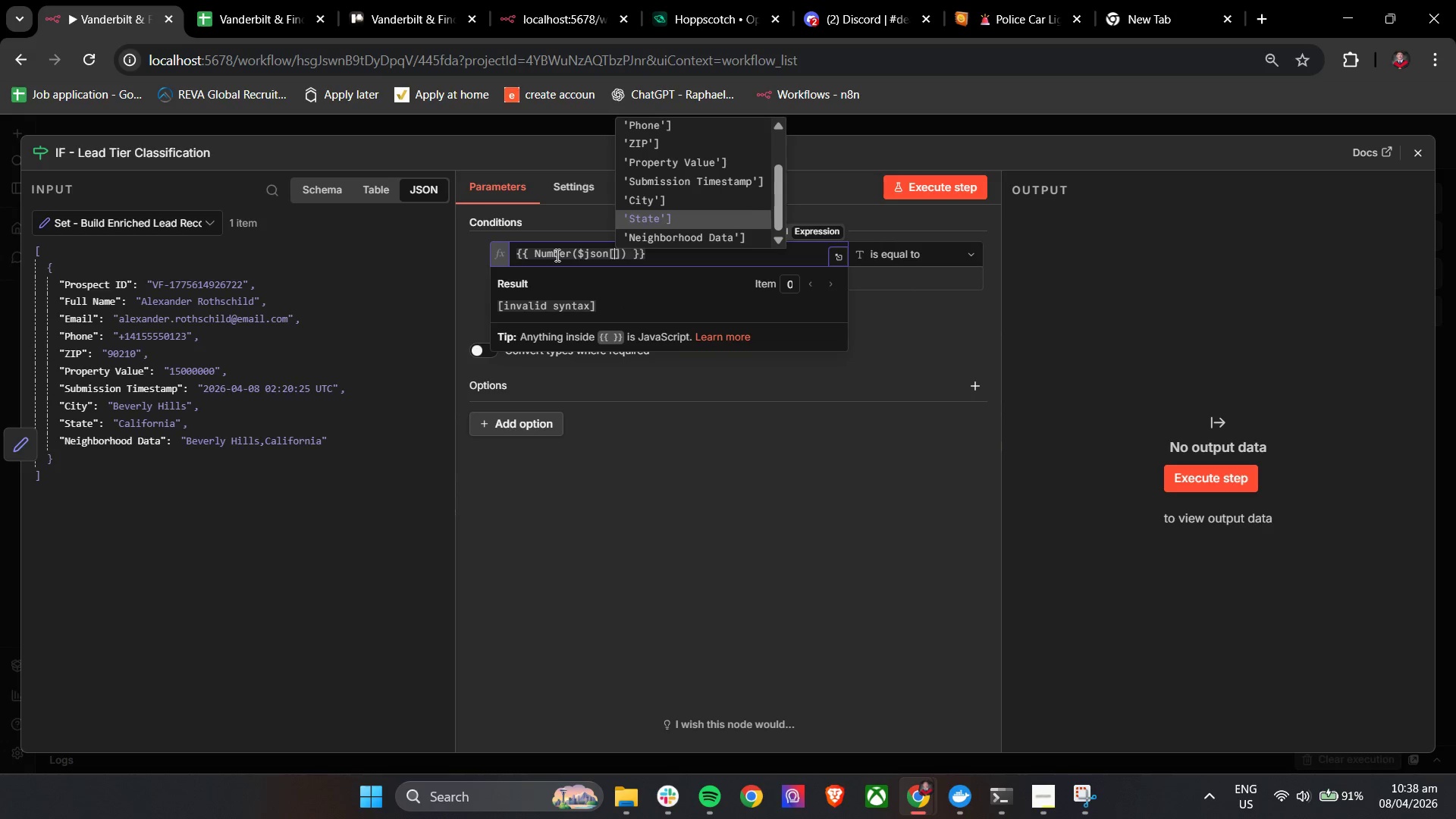 
key(ArrowUp)
 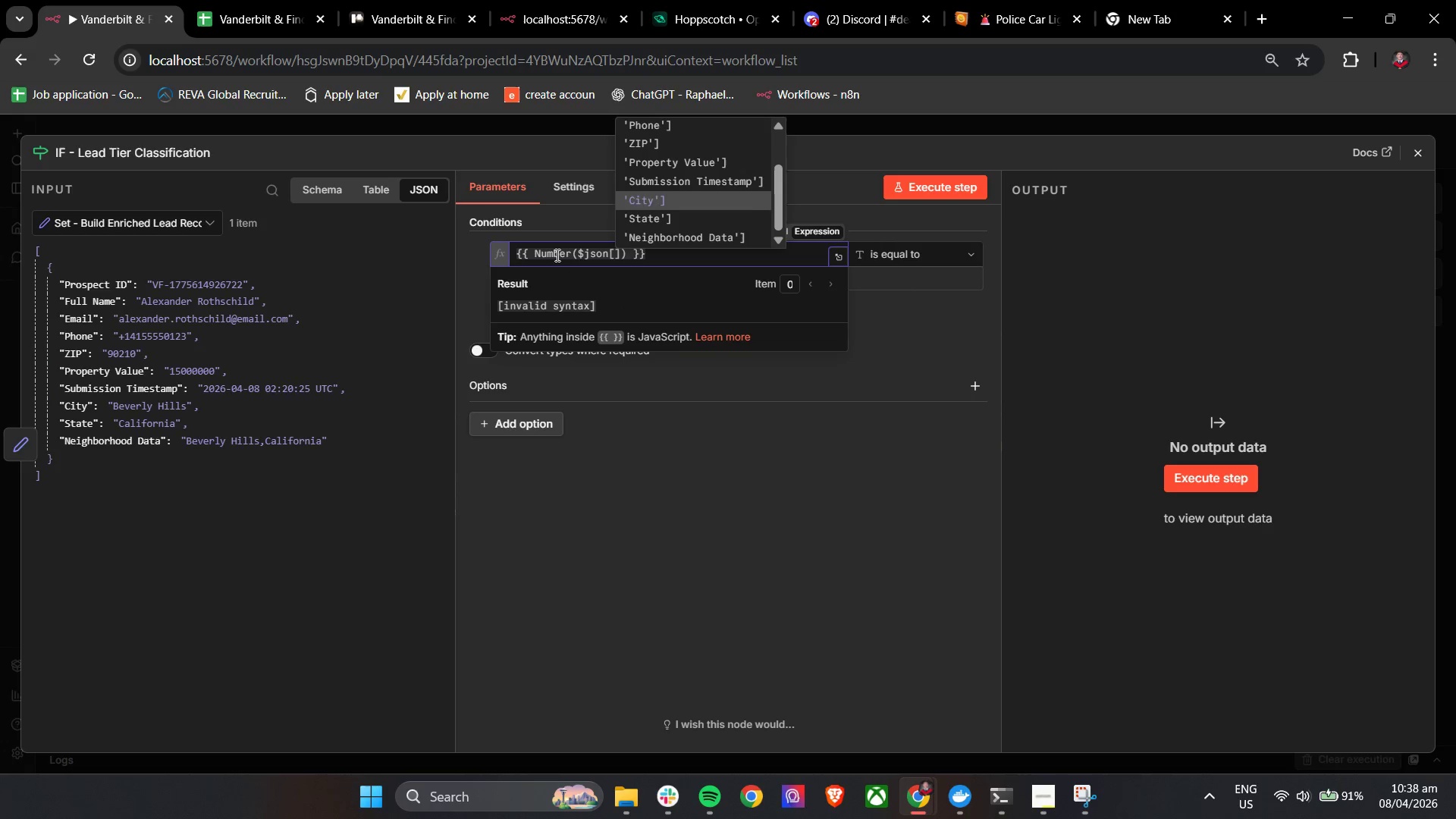 
key(ArrowUp)
 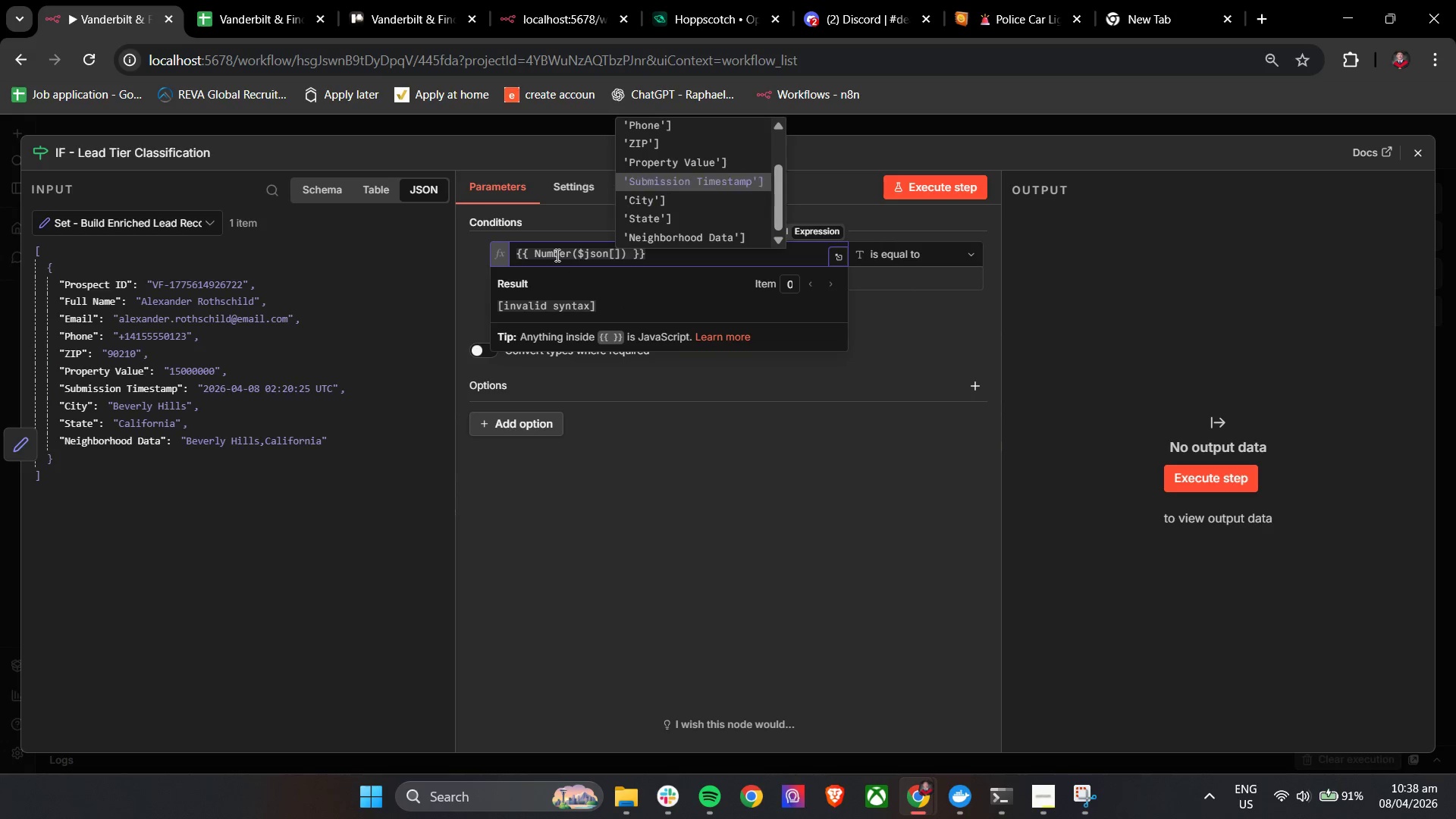 
key(ArrowUp)
 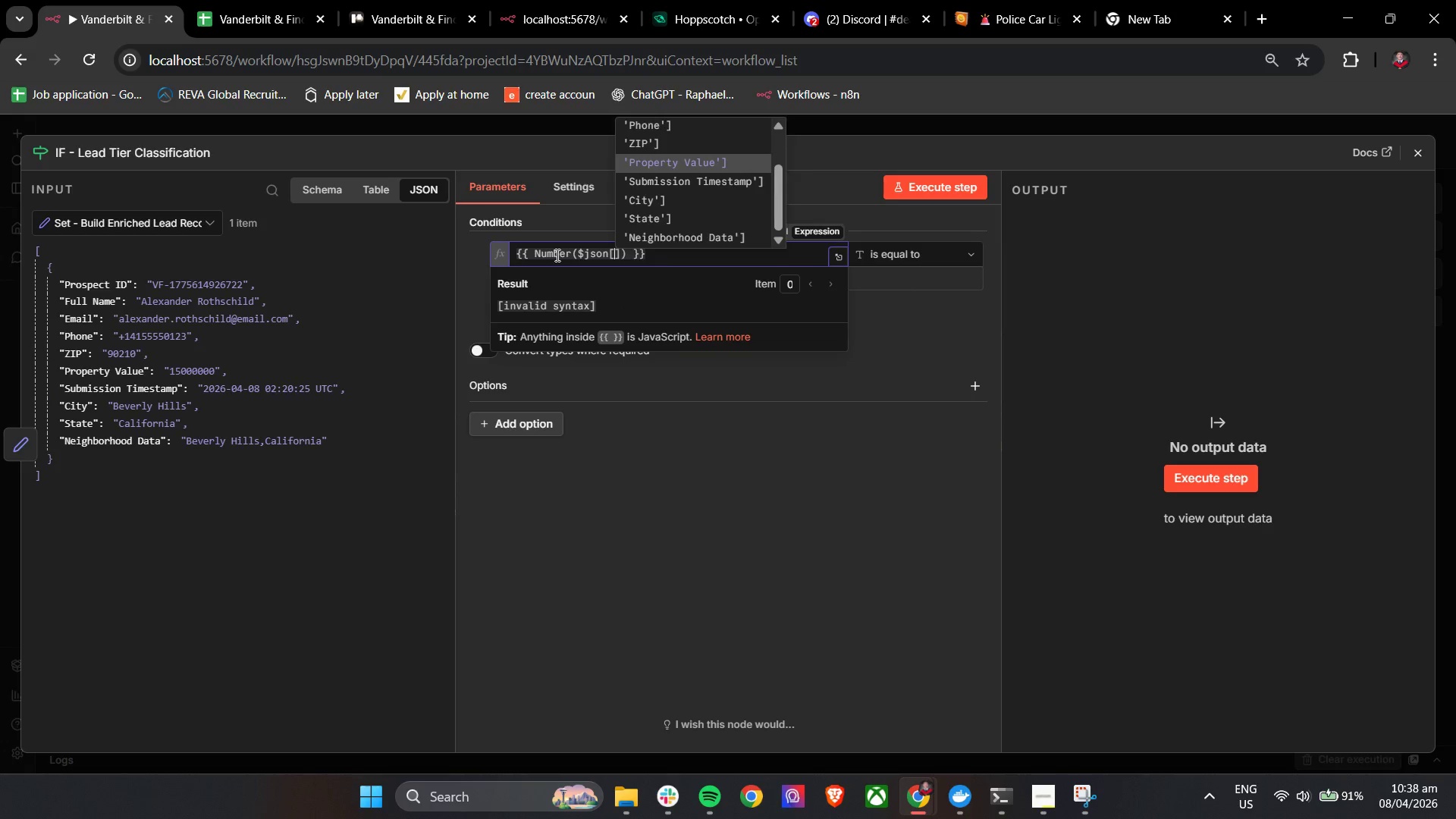 
key(Enter)
 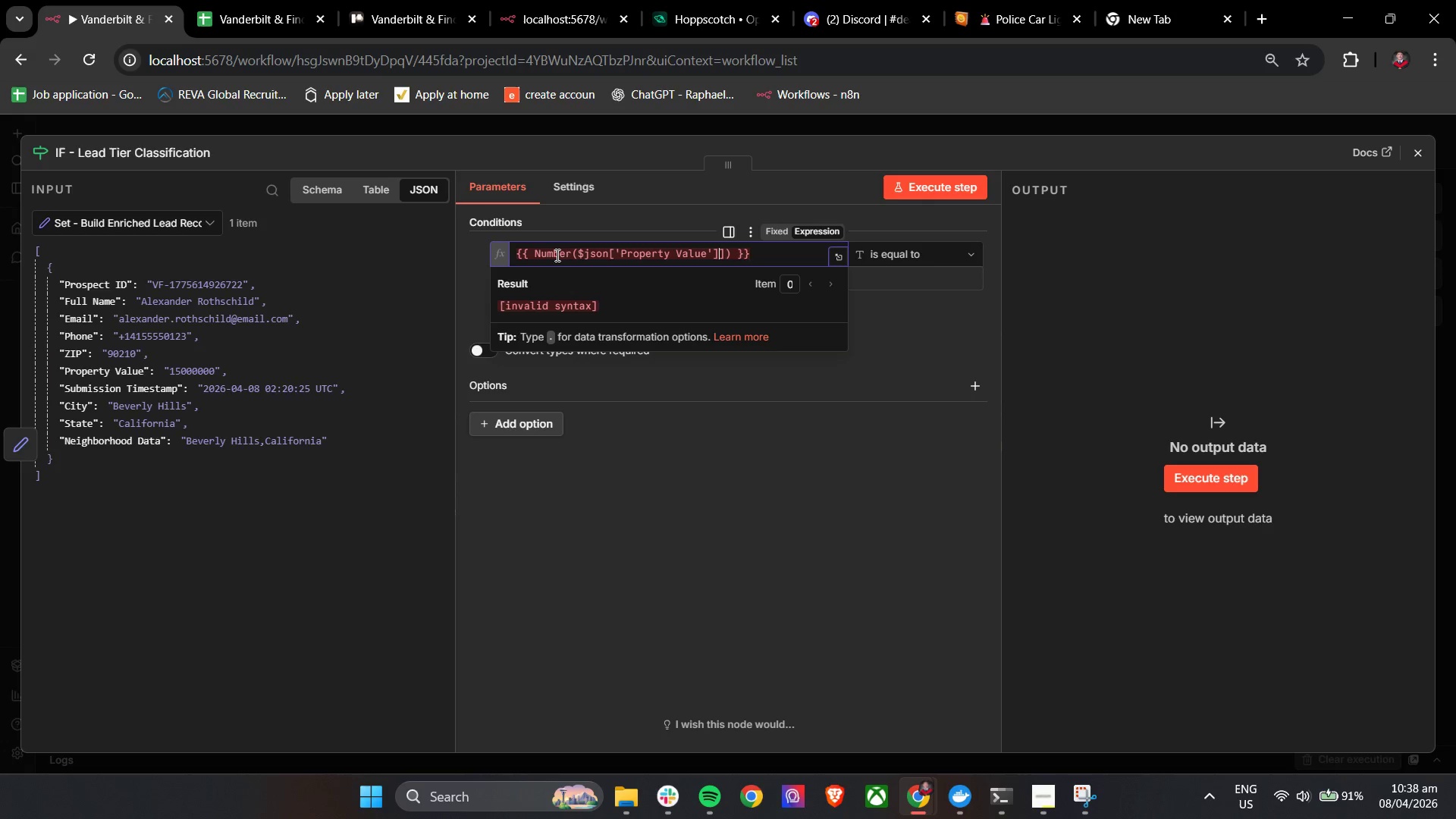 
key(Backspace)
 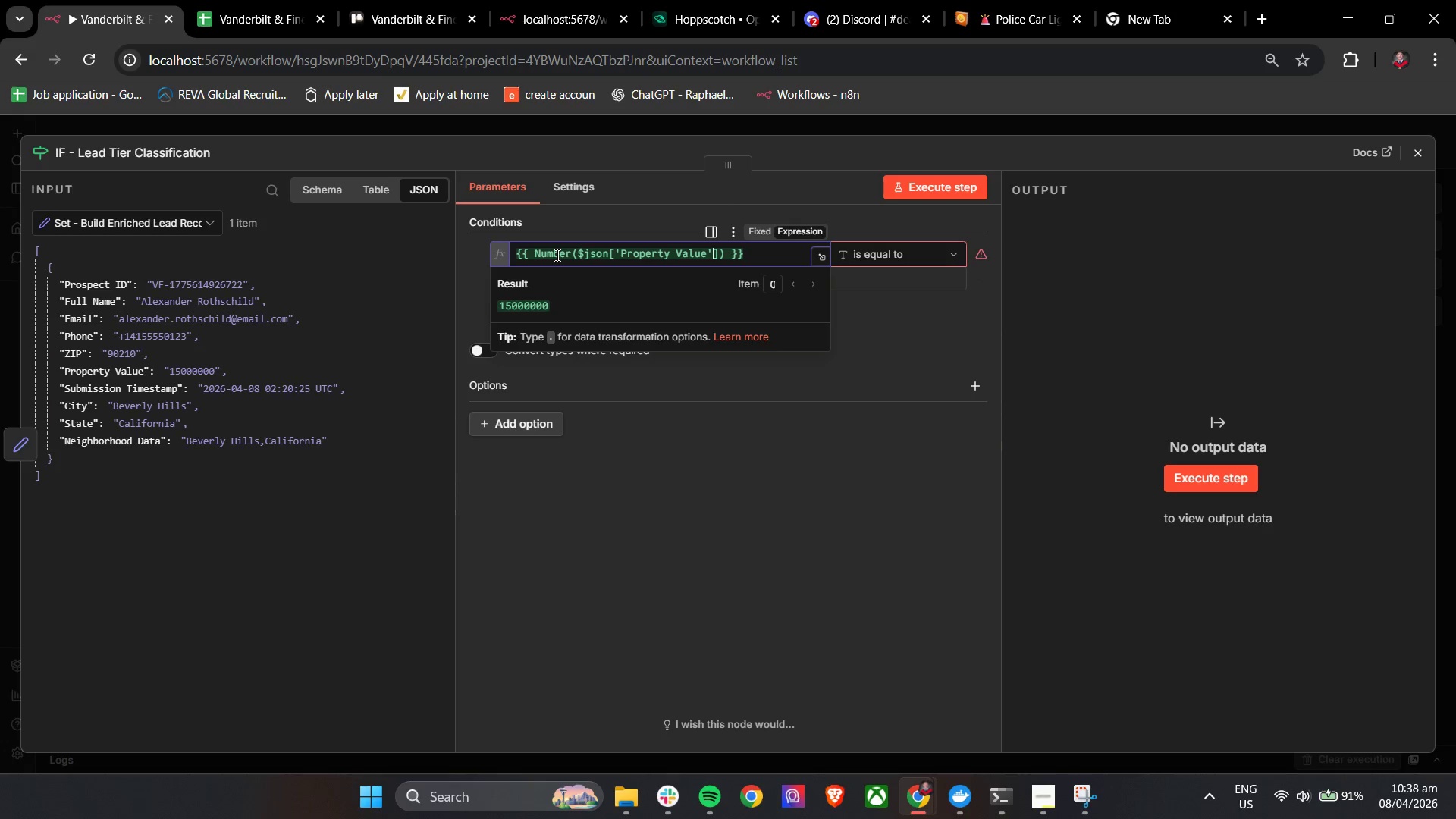 
key(ArrowRight)
 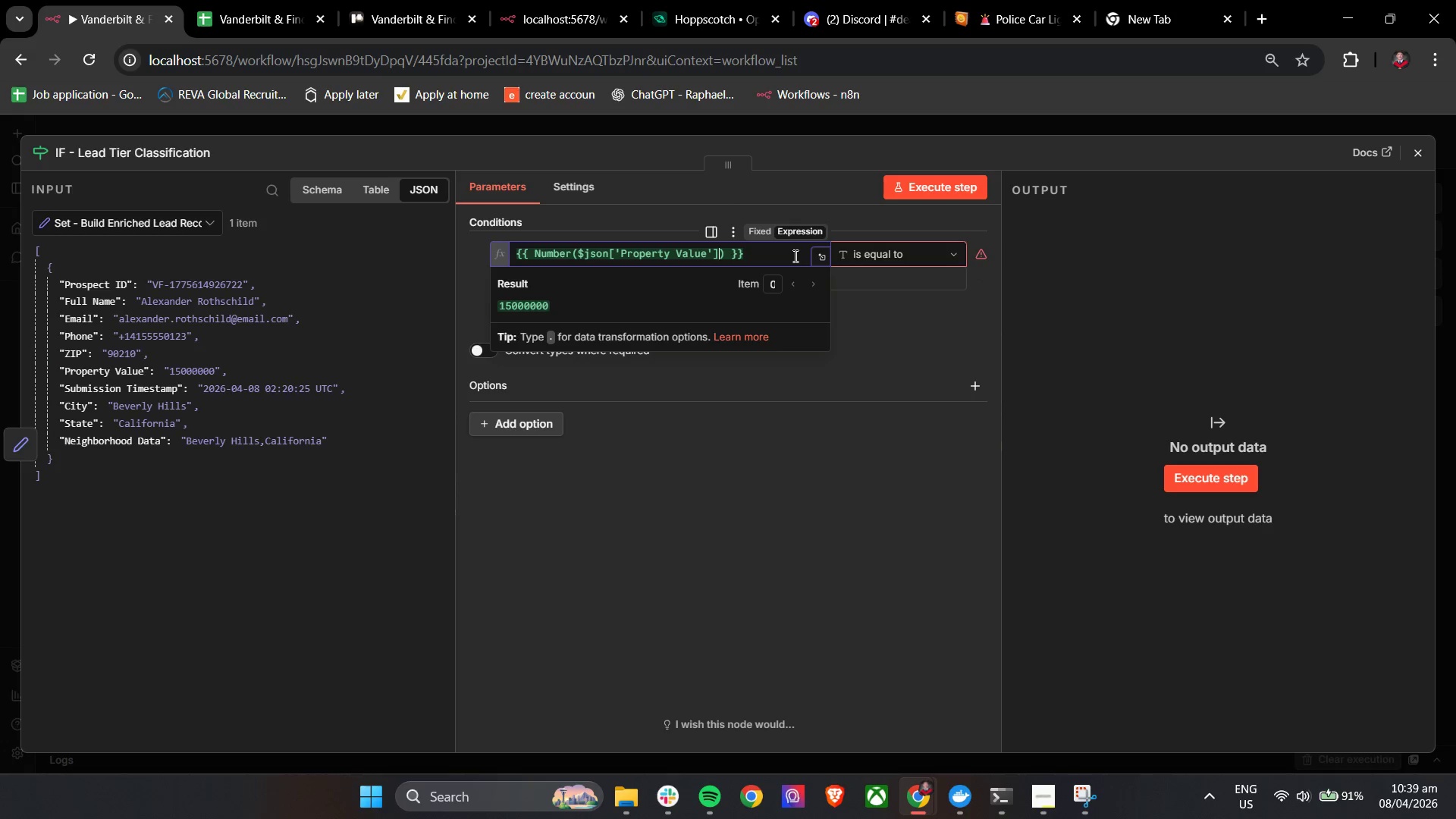 
left_click([920, 259])
 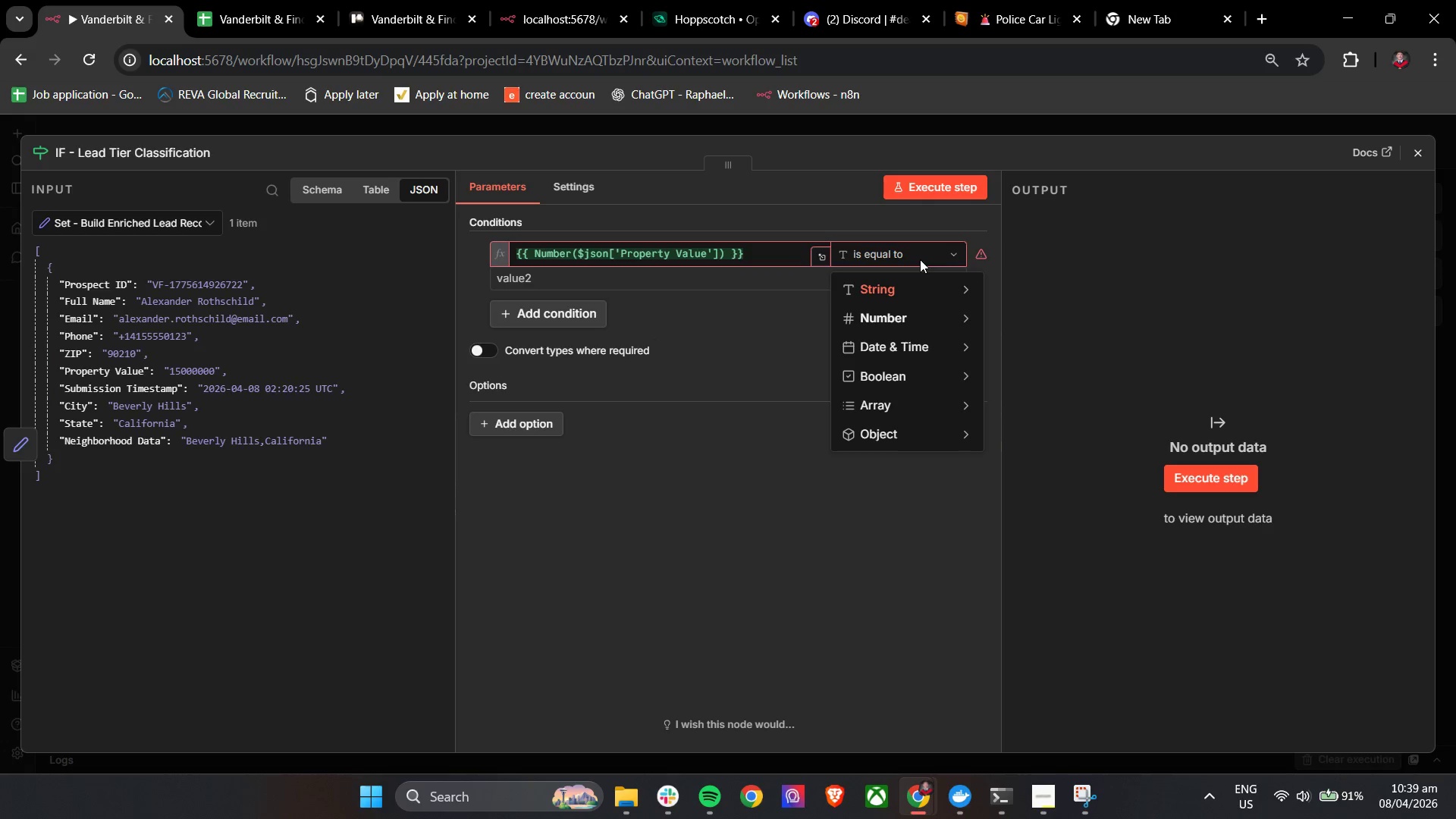 
mouse_move([933, 322])
 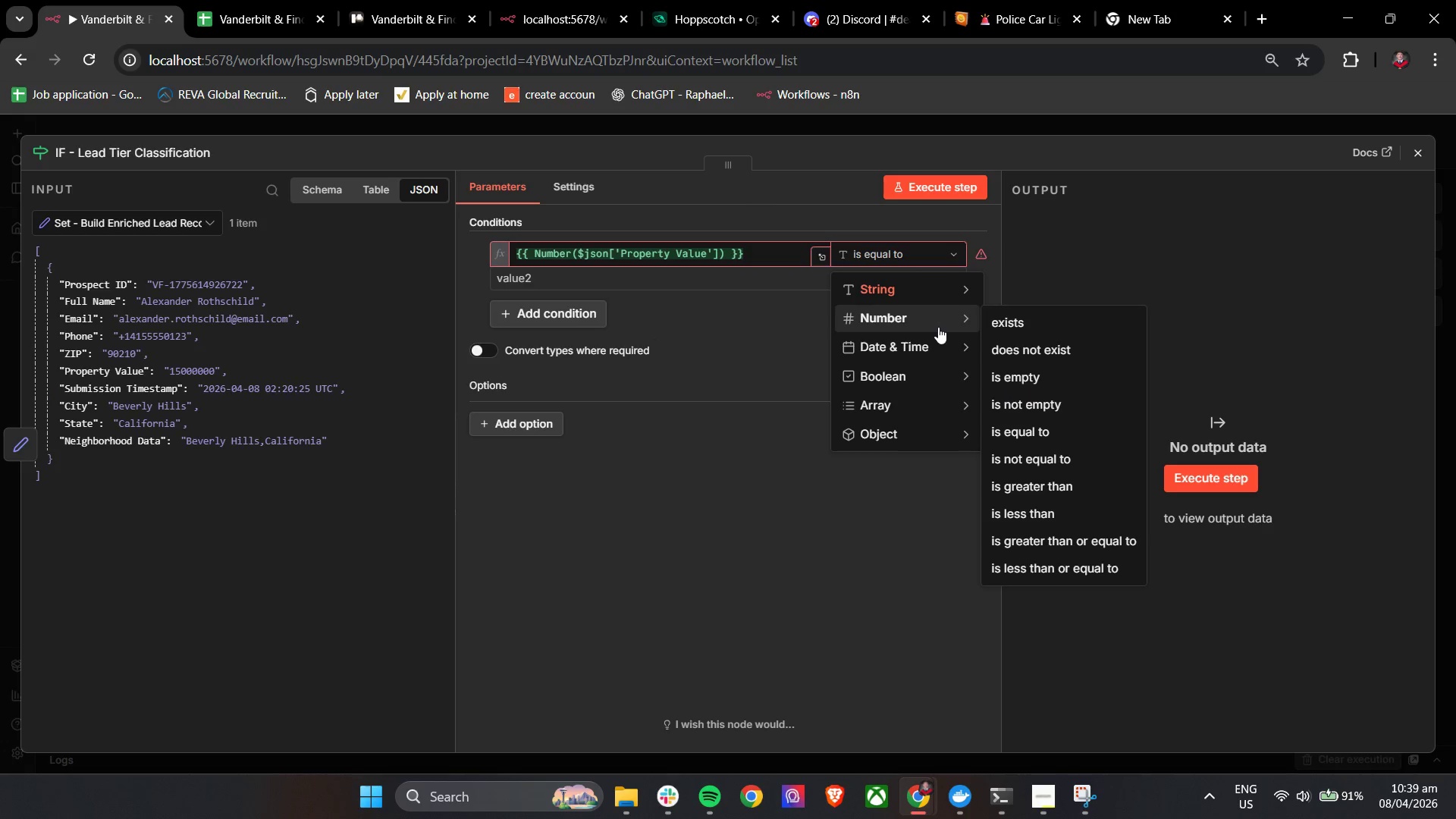 
left_click([938, 327])
 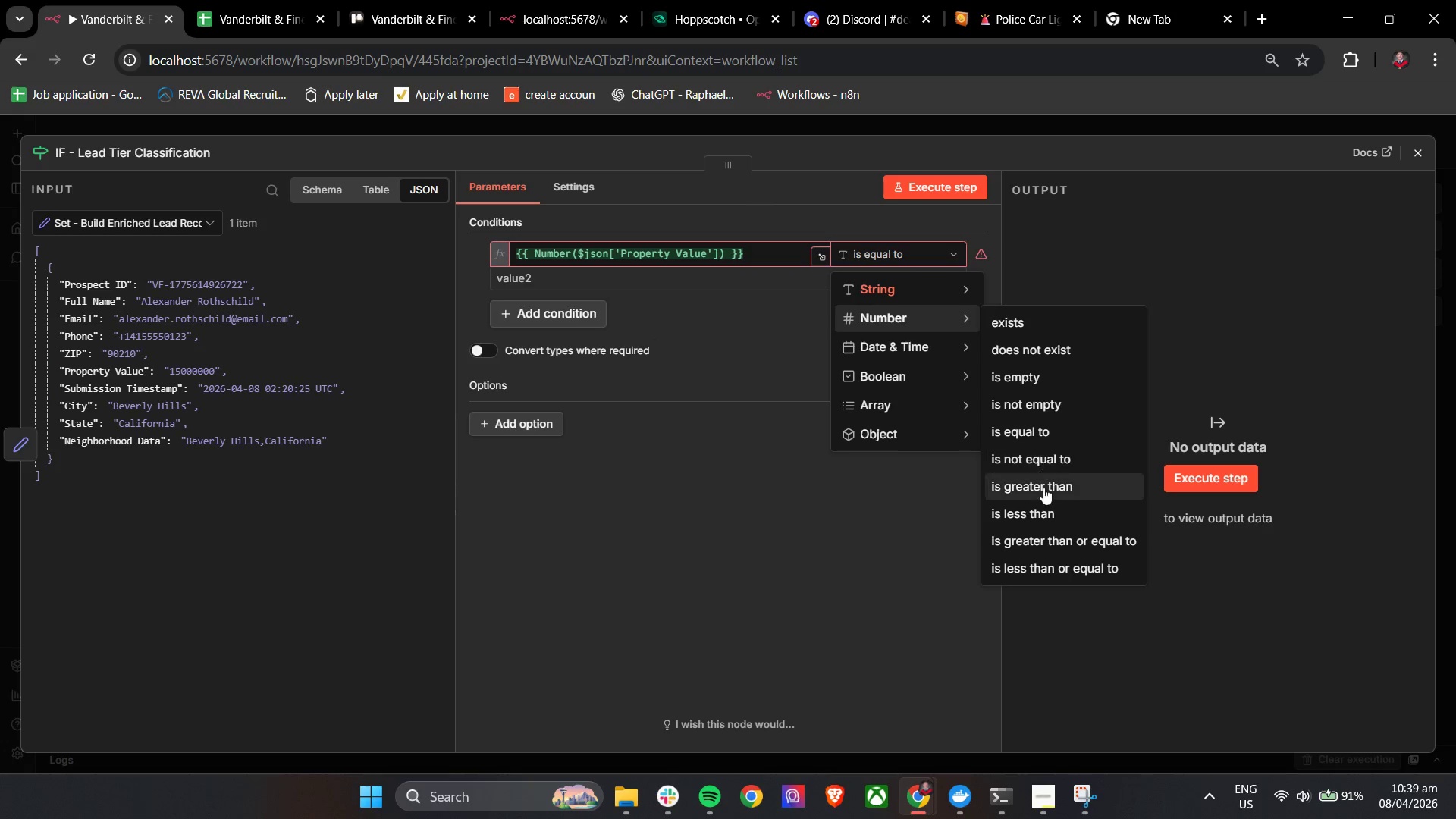 
left_click([1048, 494])
 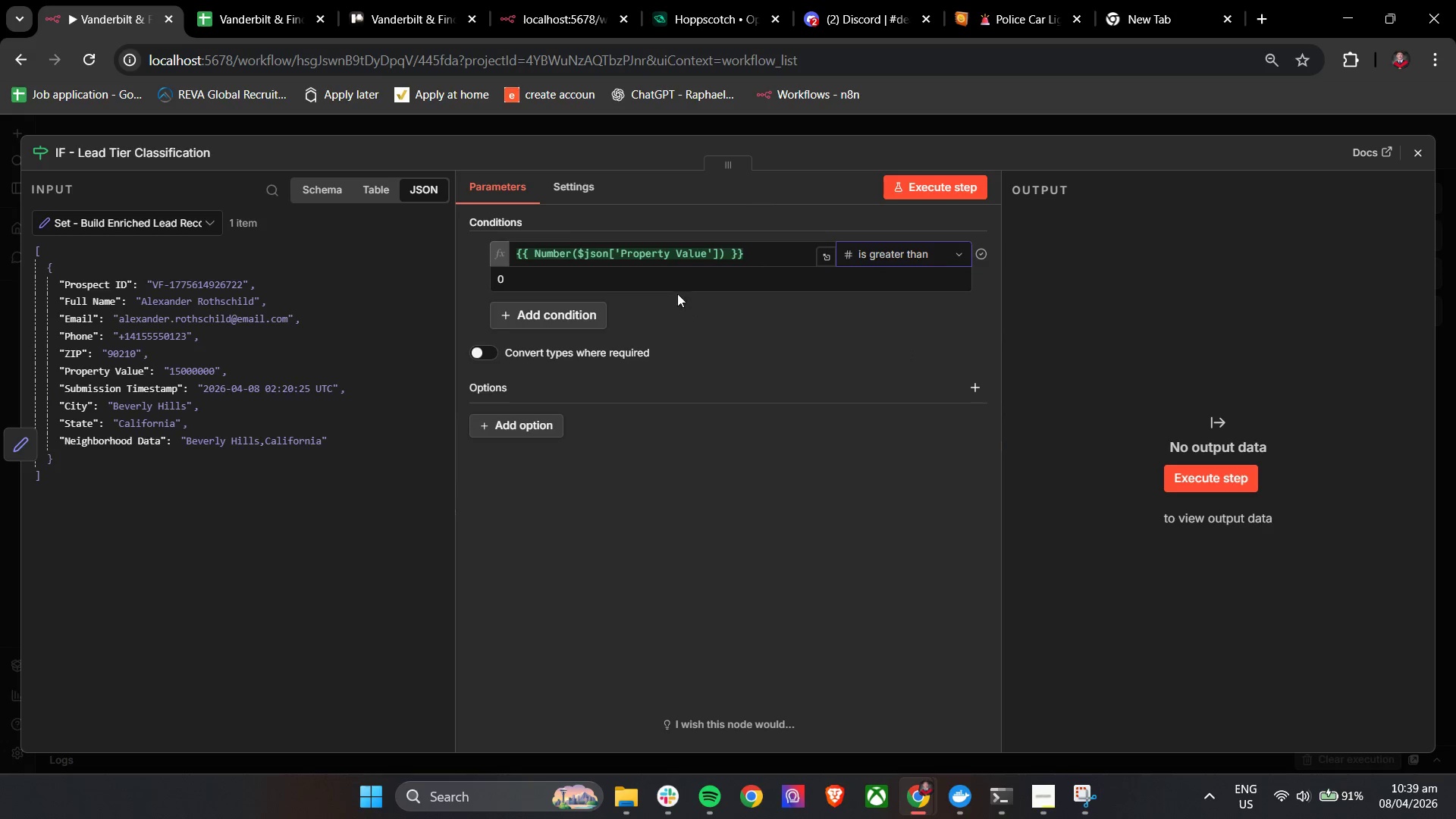 
left_click_drag(start_coordinate=[657, 284], to_coordinate=[482, 287])
 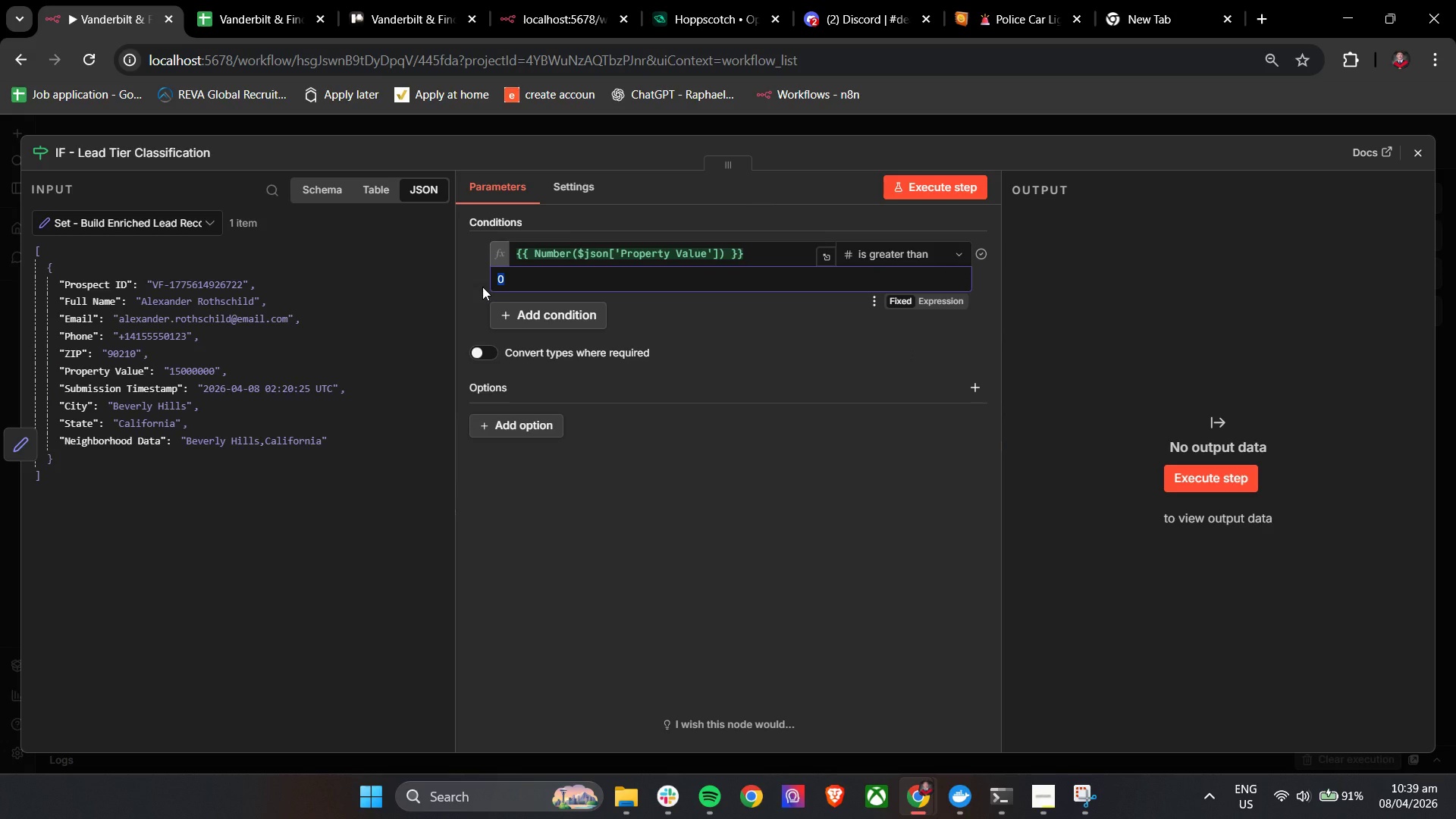 
wait(12.97)
 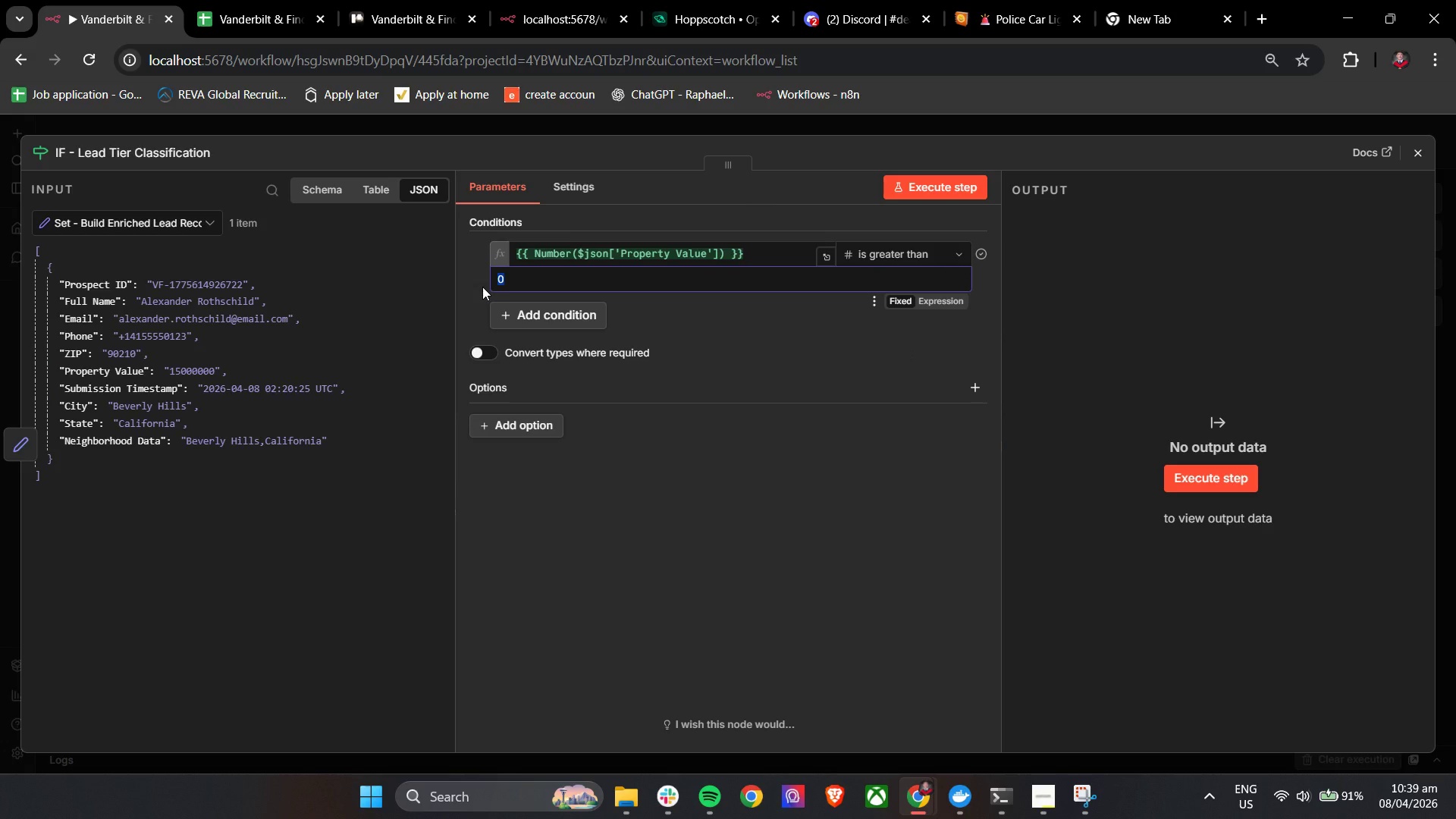 
type(10000000)
 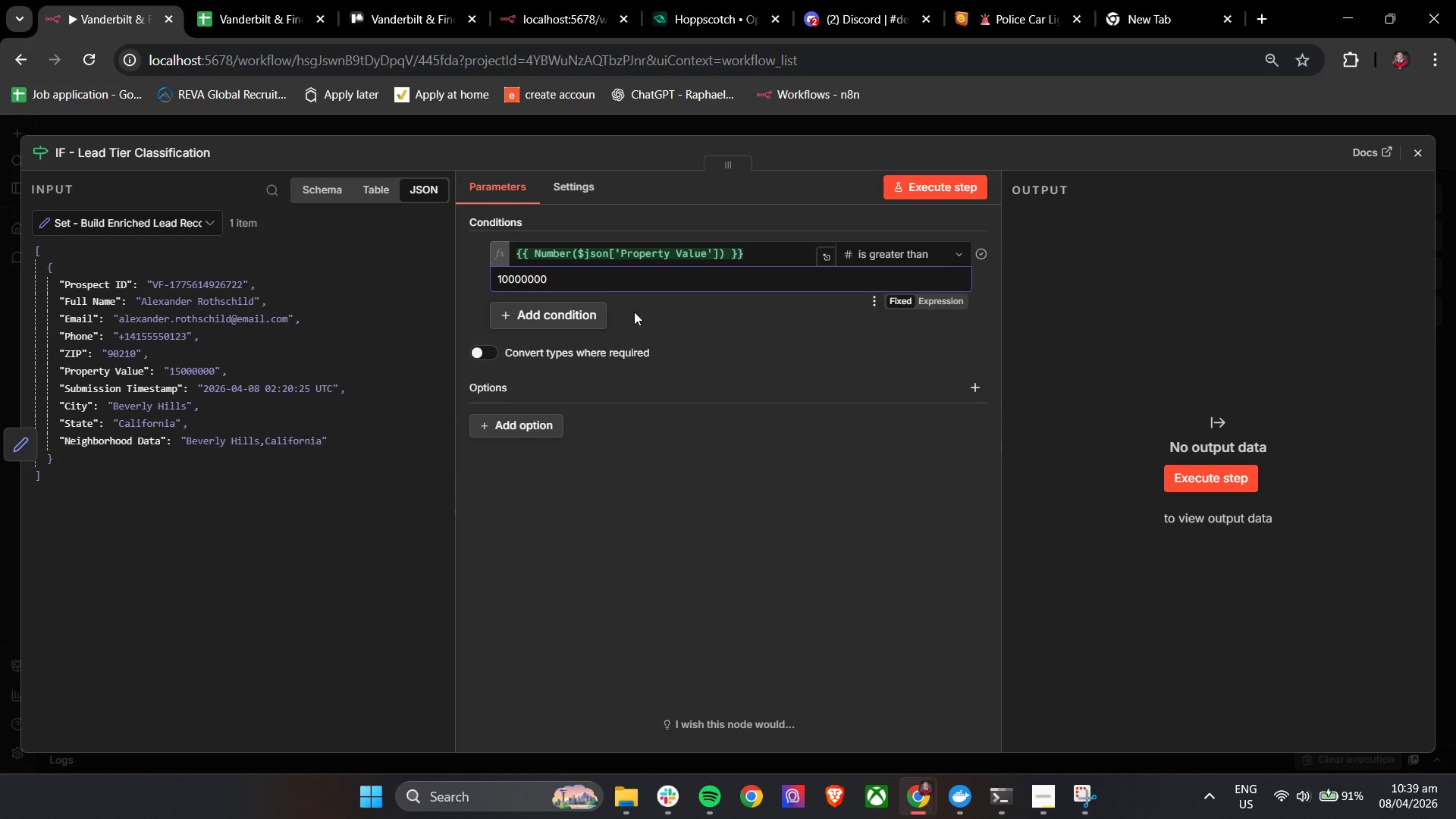 
left_click([652, 312])
 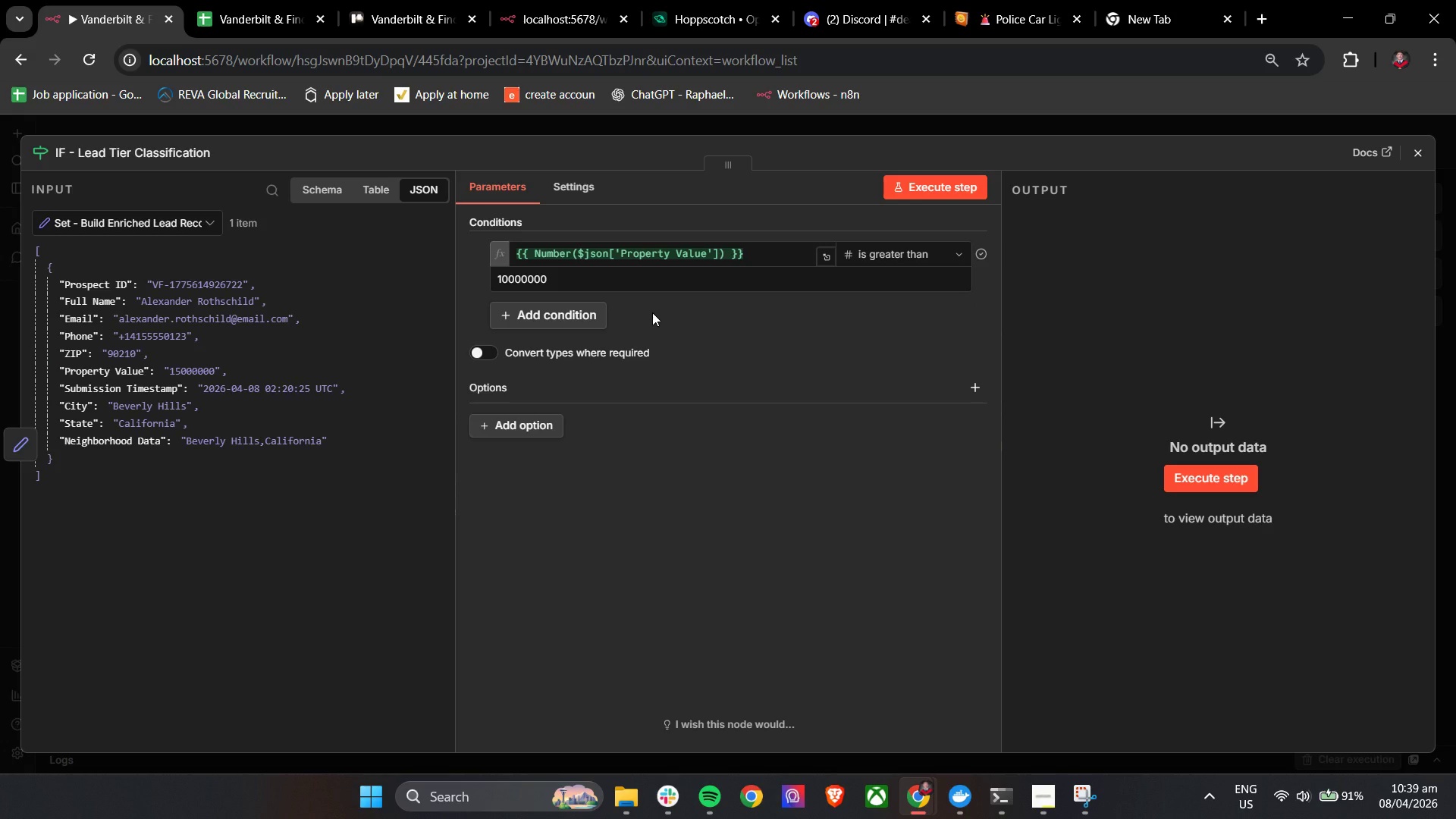 
wait(10.45)
 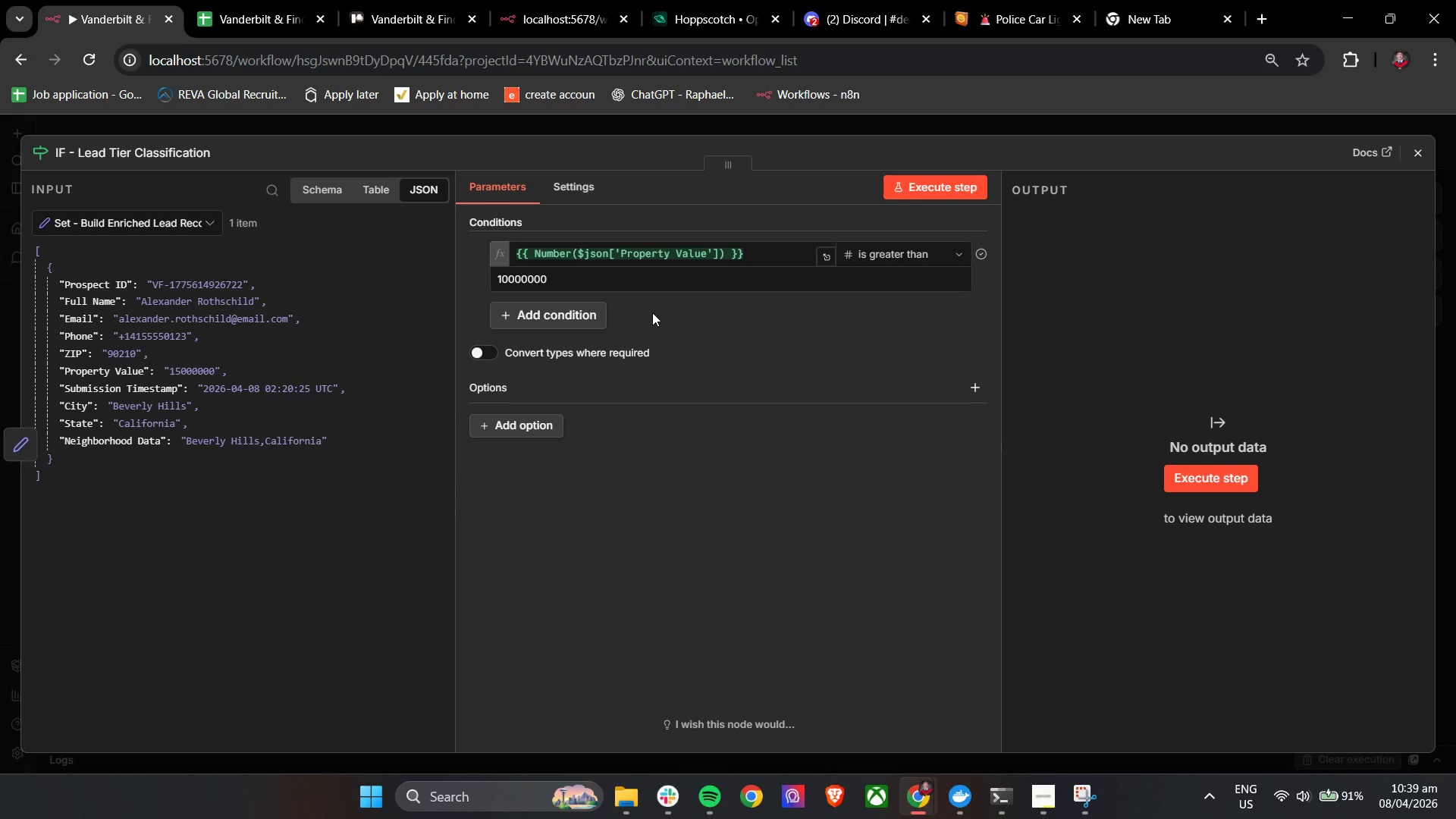 
left_click([652, 312])
 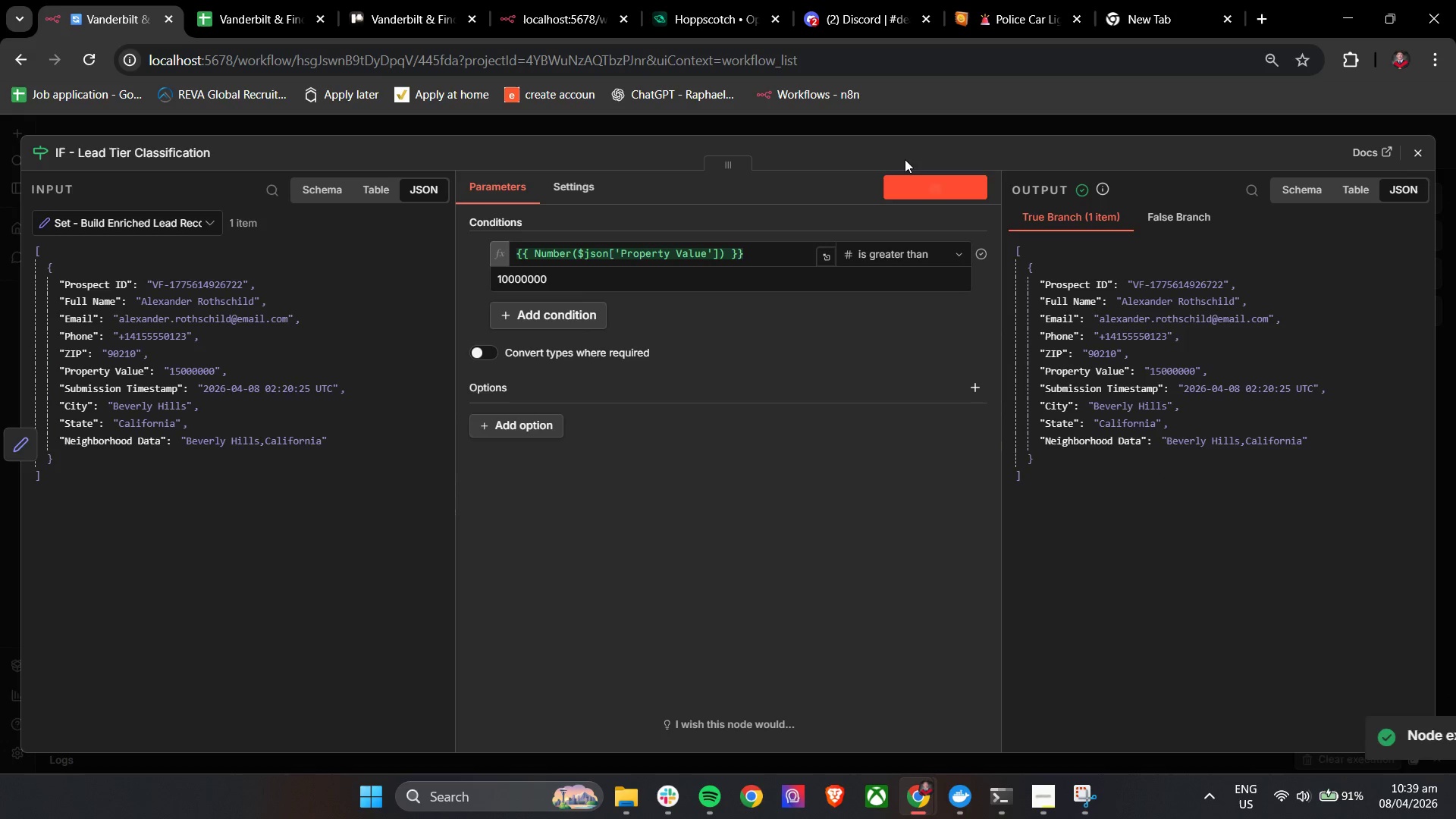 
left_click([903, 152])
 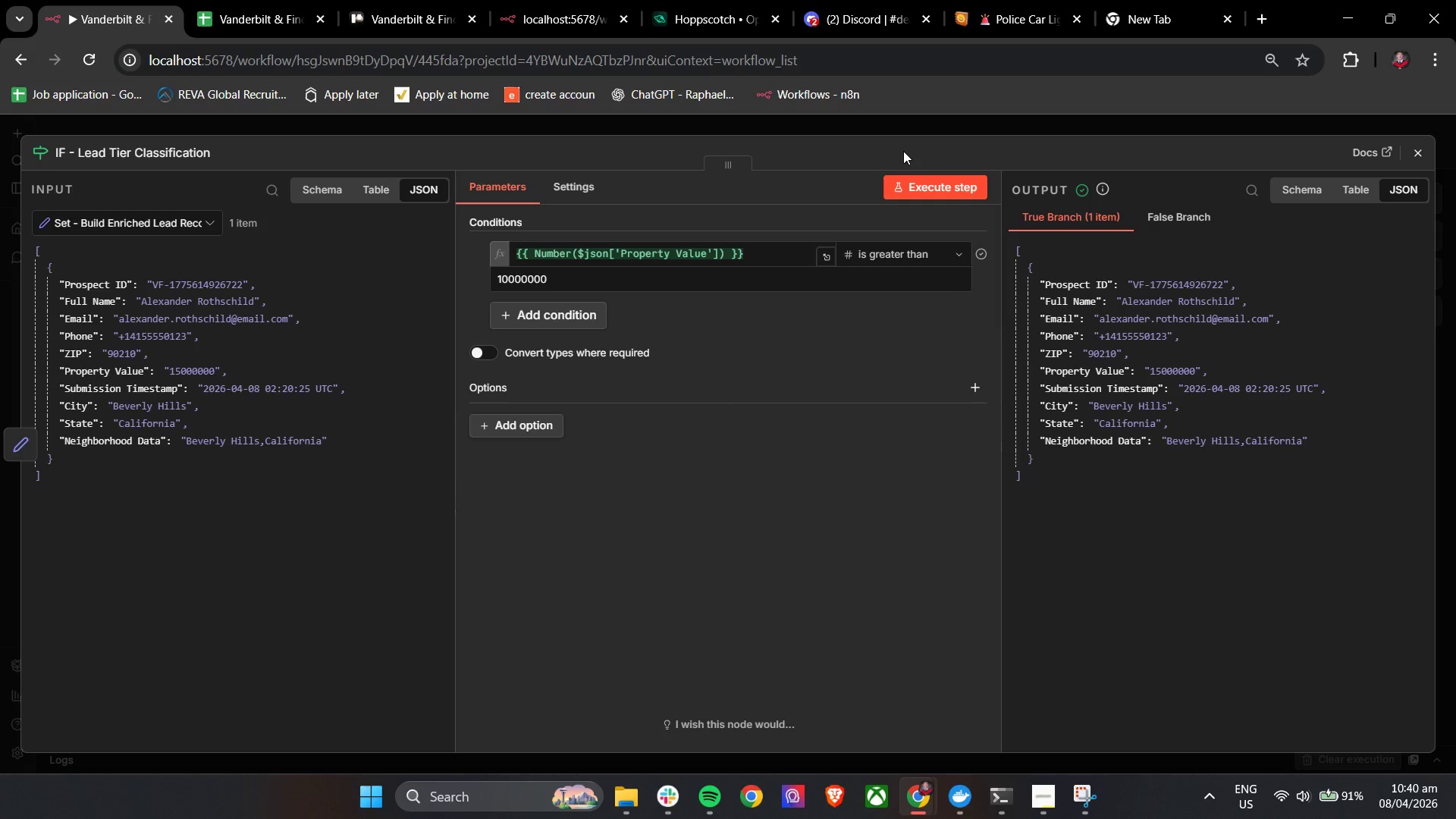 
wait(45.39)
 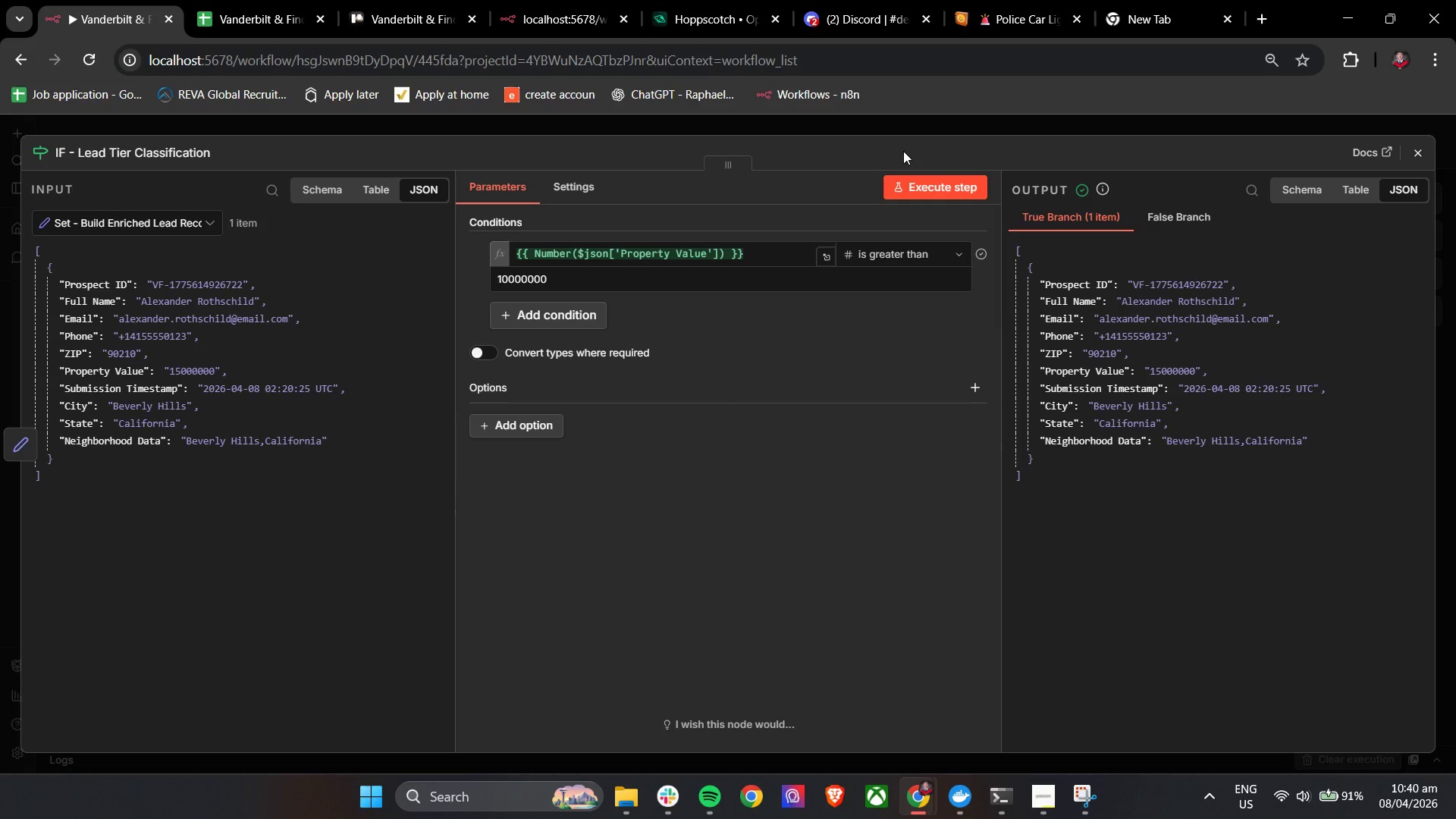 
left_click([1424, 155])
 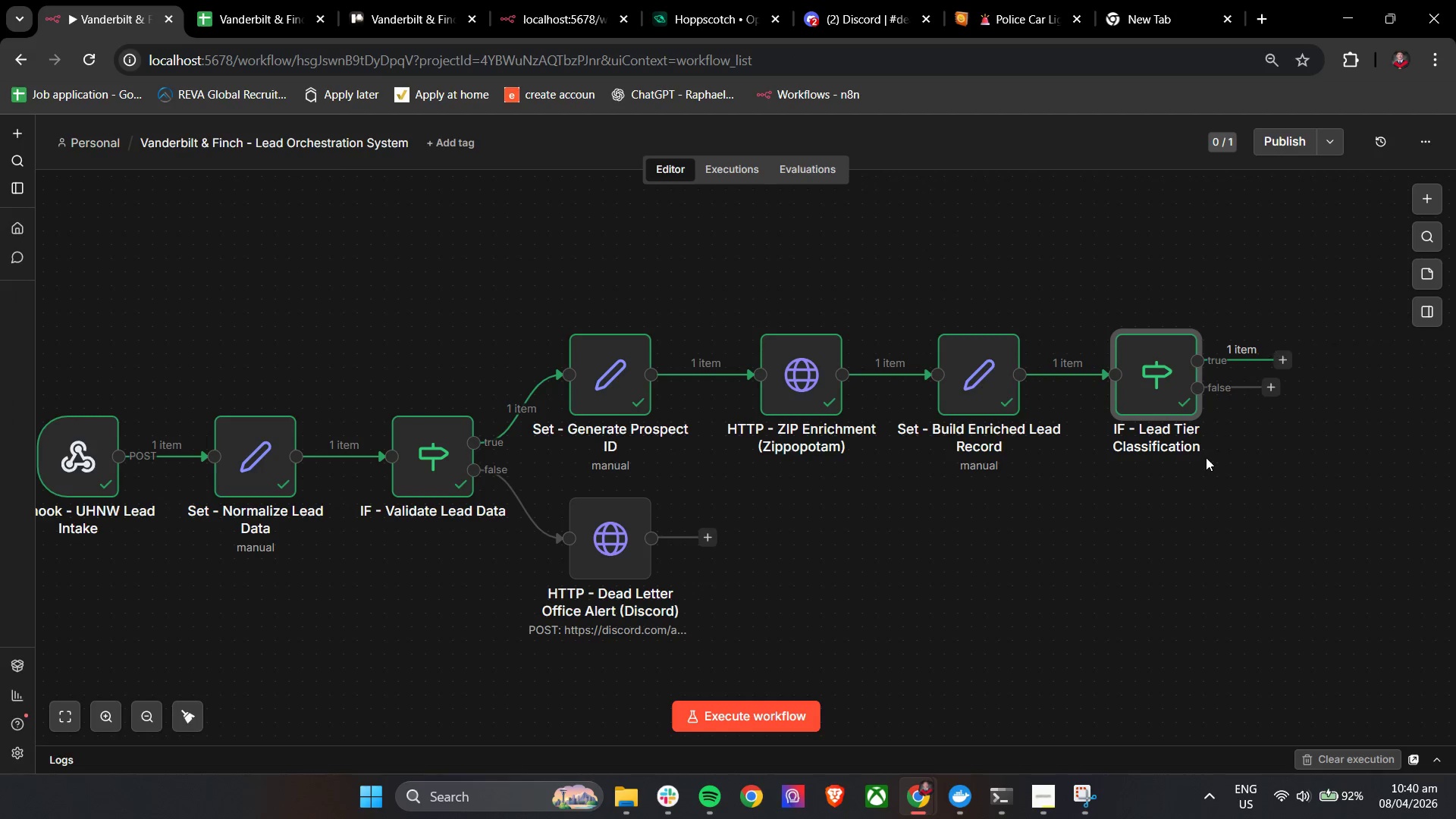 
hold_key(key=ControlLeft, duration=0.95)
left_click_drag(start_coordinate=[1298, 444], to_coordinate=[973, 450])
 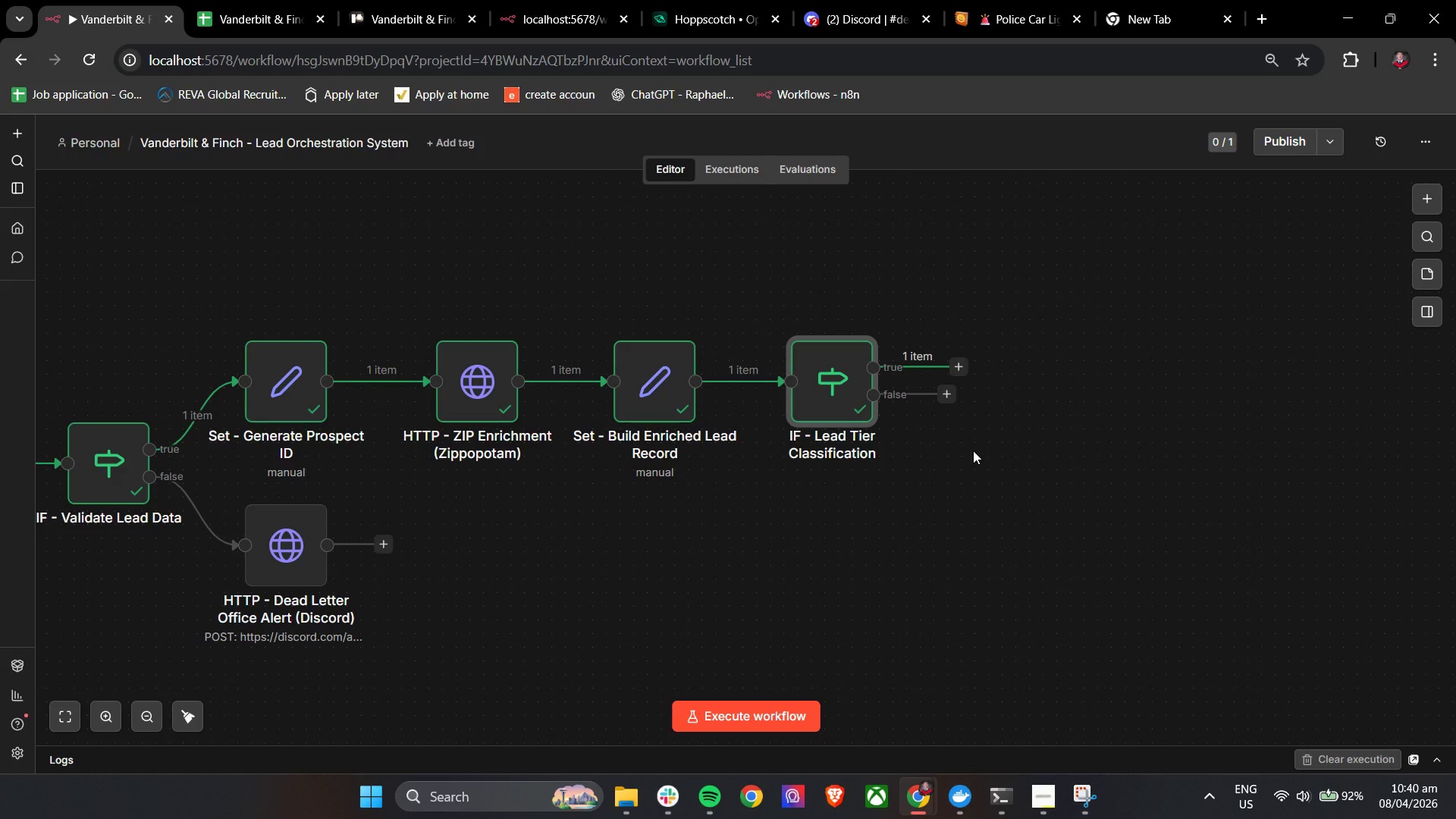 
wait(11.06)
 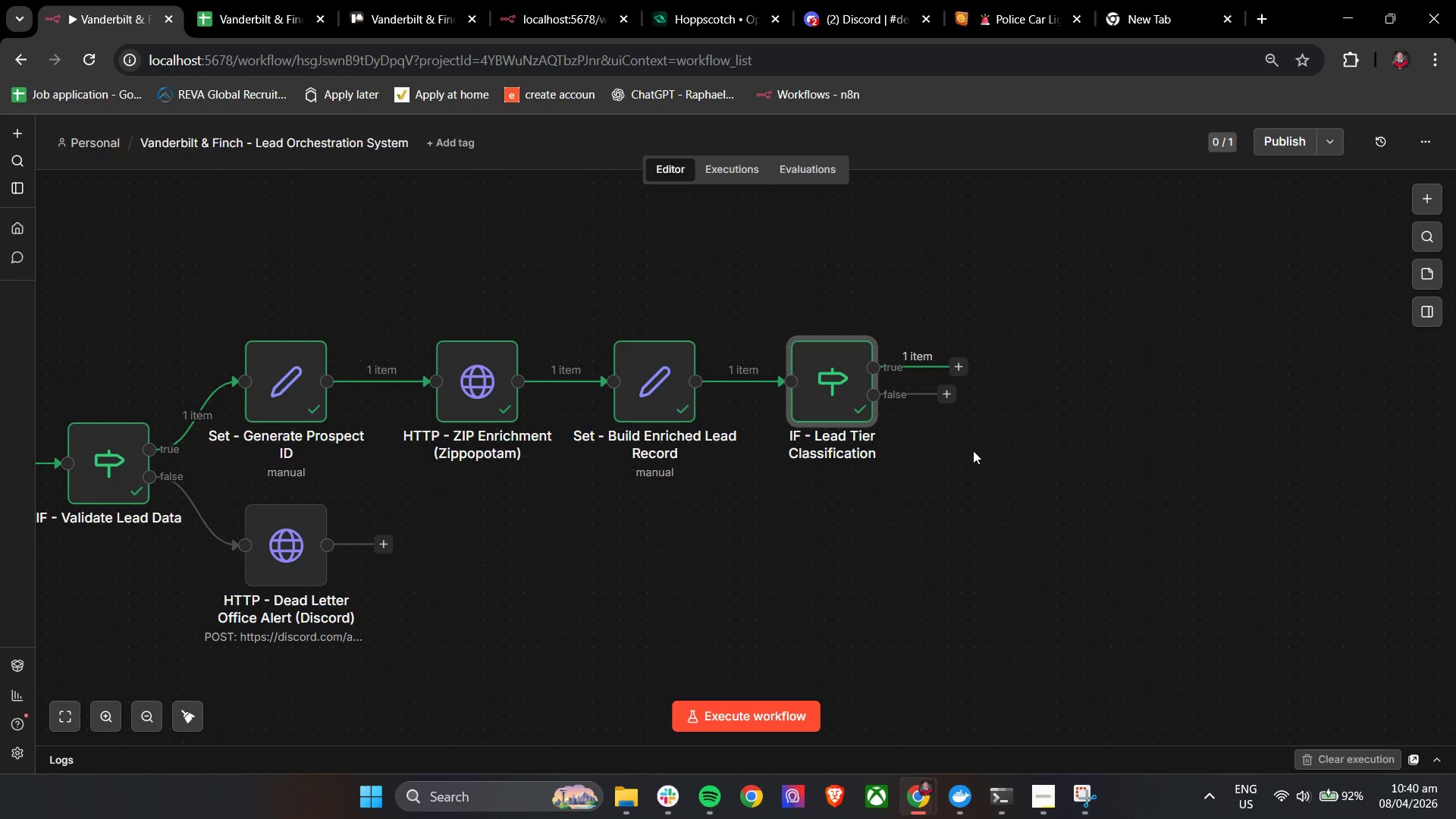 
left_click([1243, 252])
 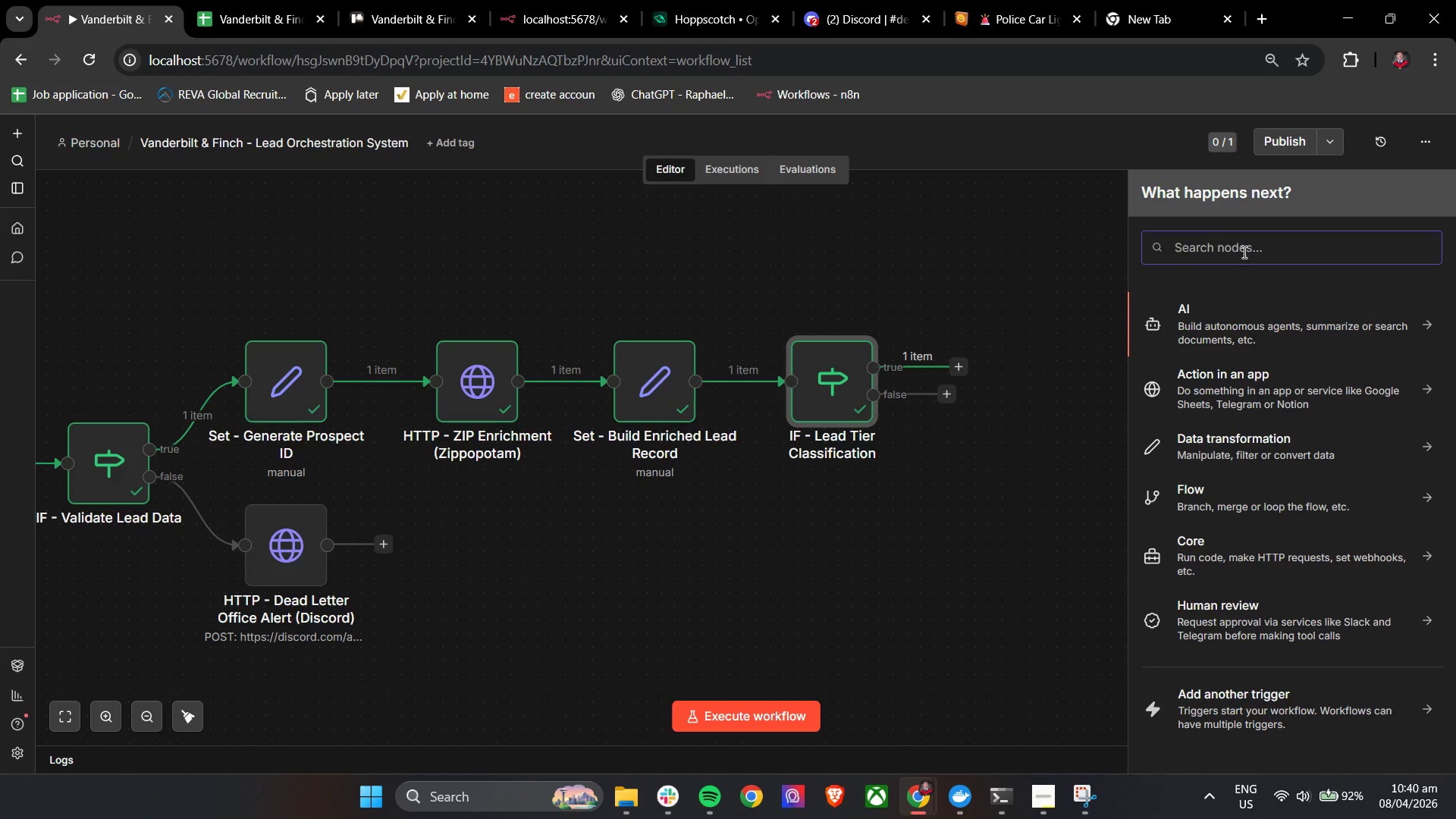 
type(se)
 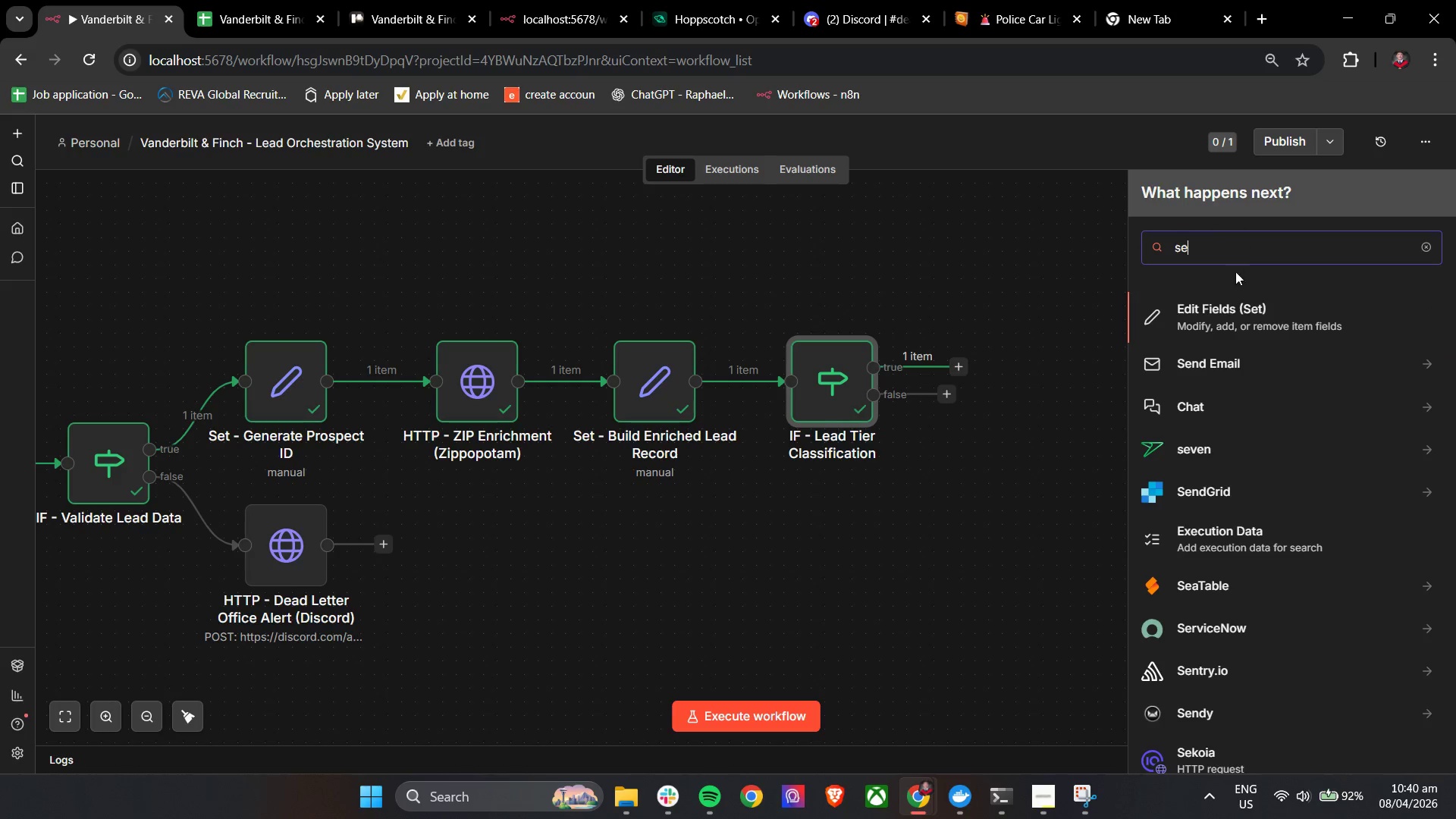 
left_click([1230, 297])
 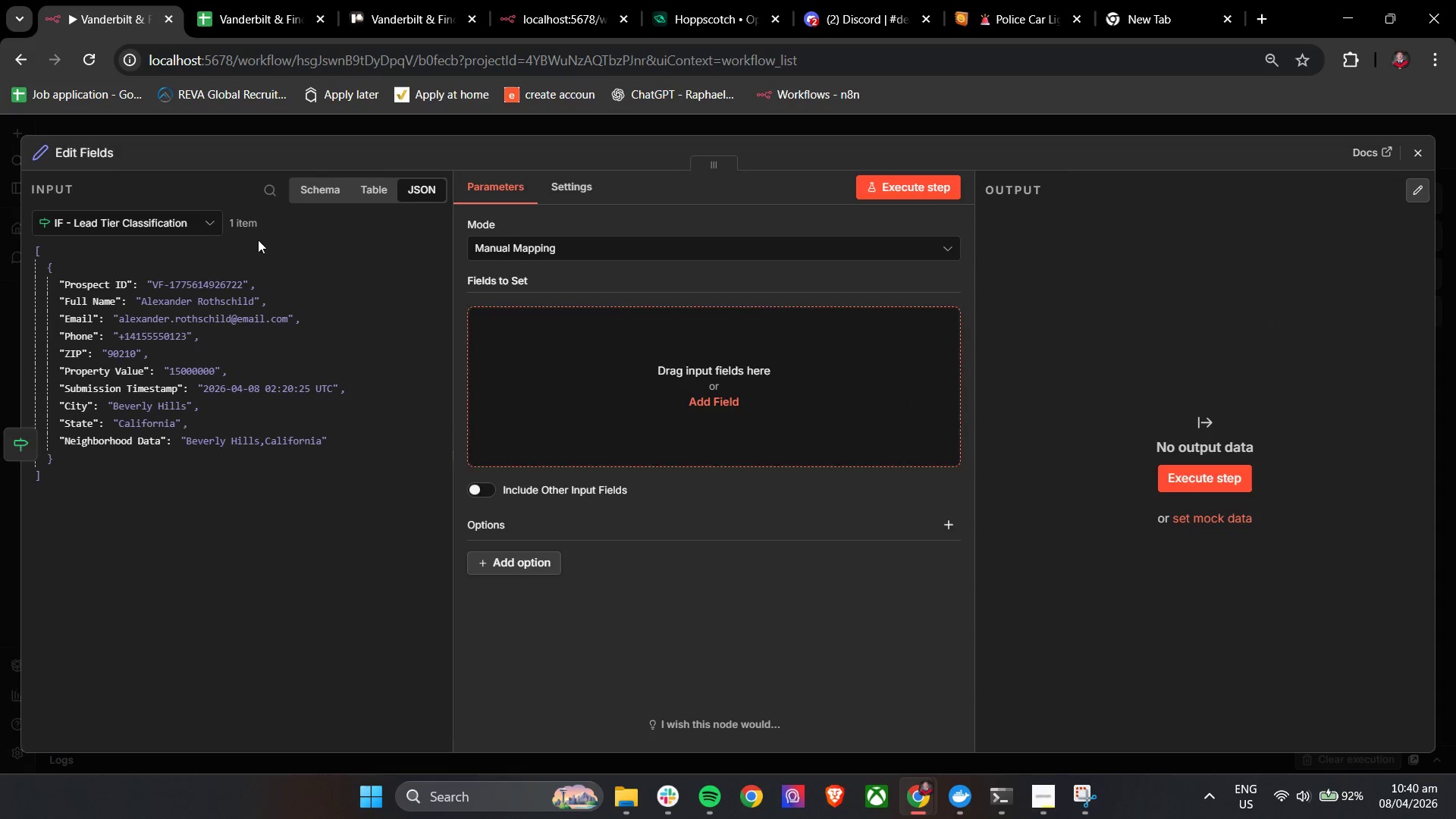 
left_click([108, 152])
 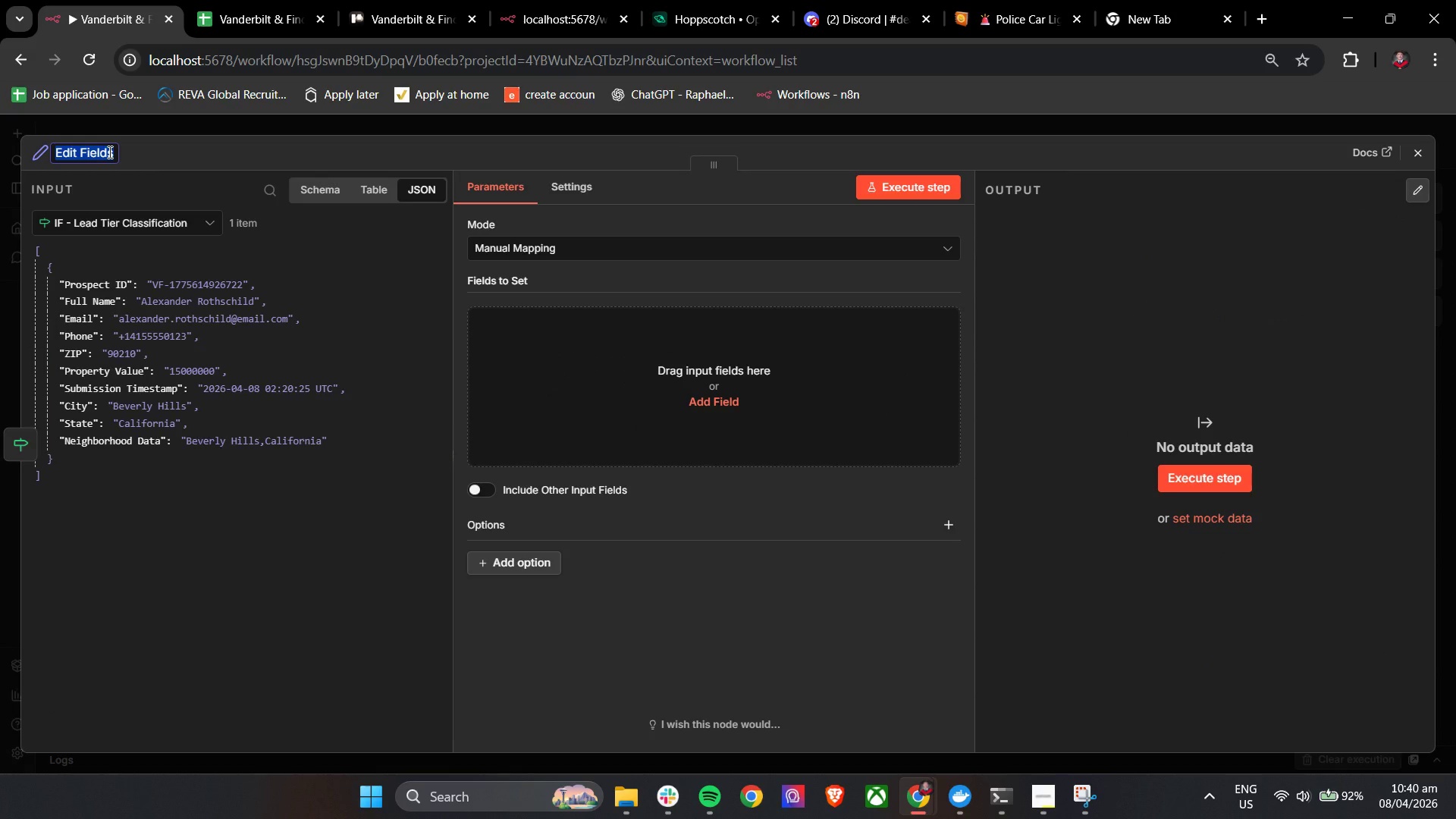 
type(Set - Ai)
key(Backspace)
type(ssign Elit Led)
 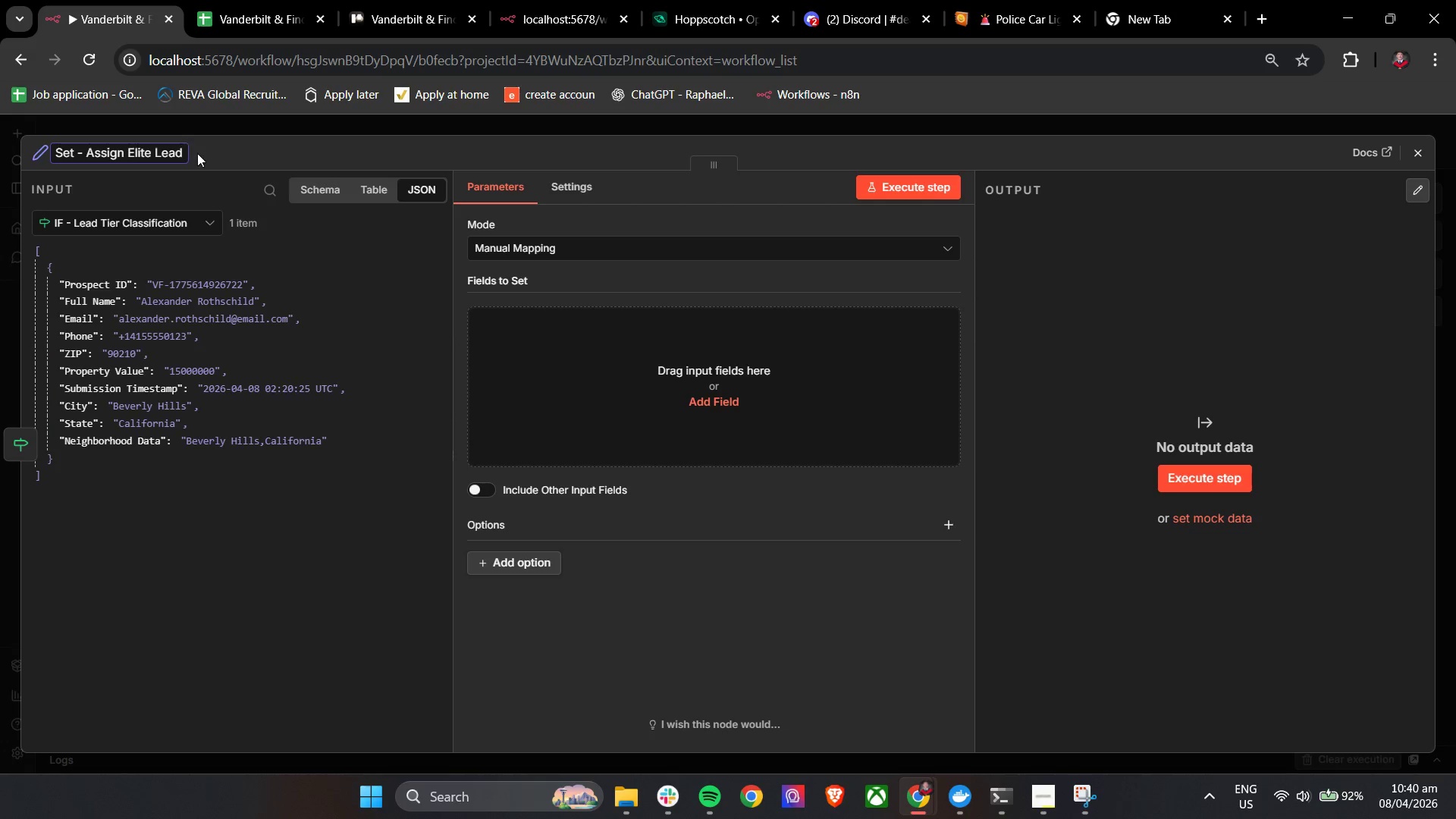 
 